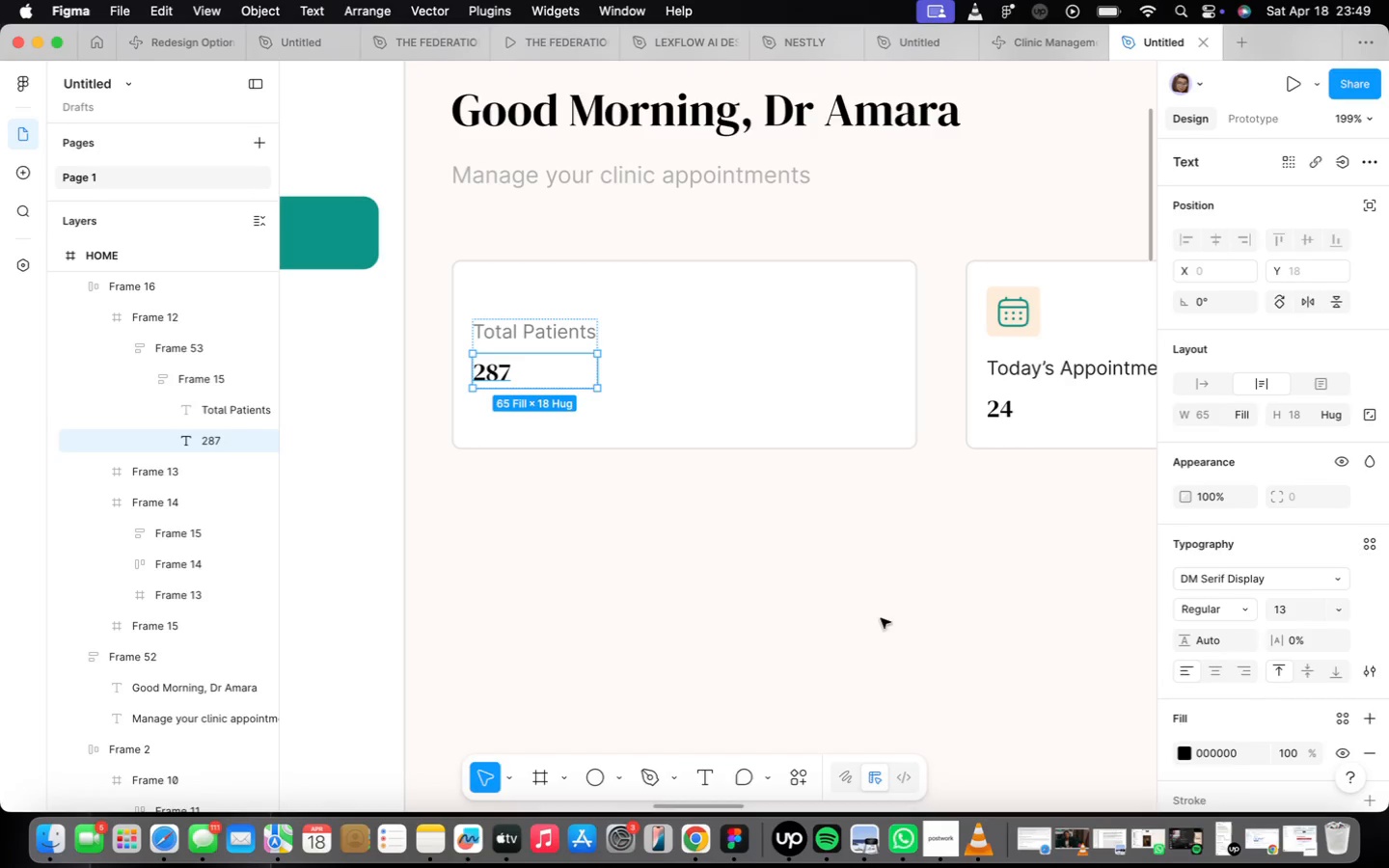 
left_click([1334, 611])
 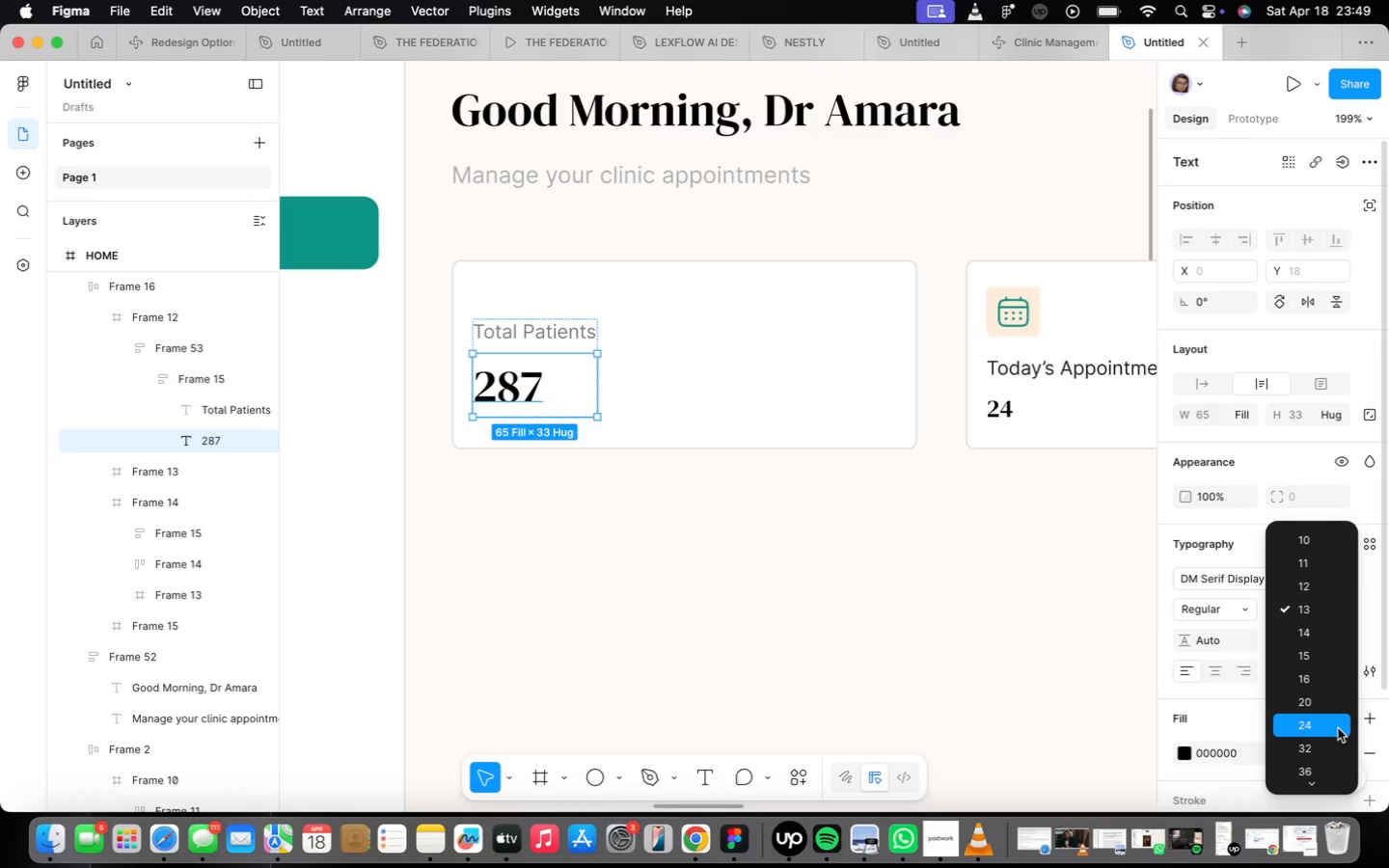 
mouse_move([1309, 684])
 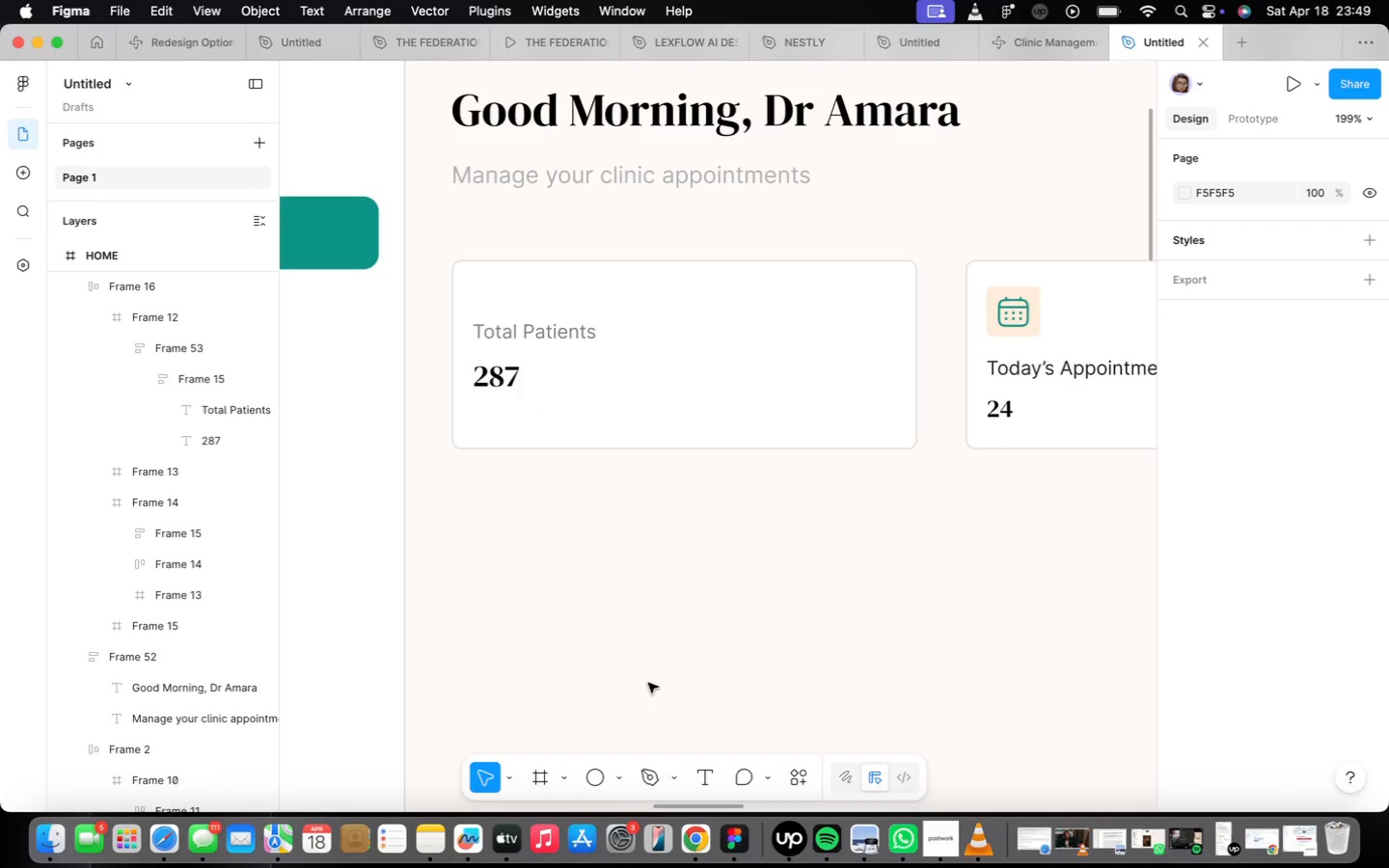 
left_click([544, 336])
 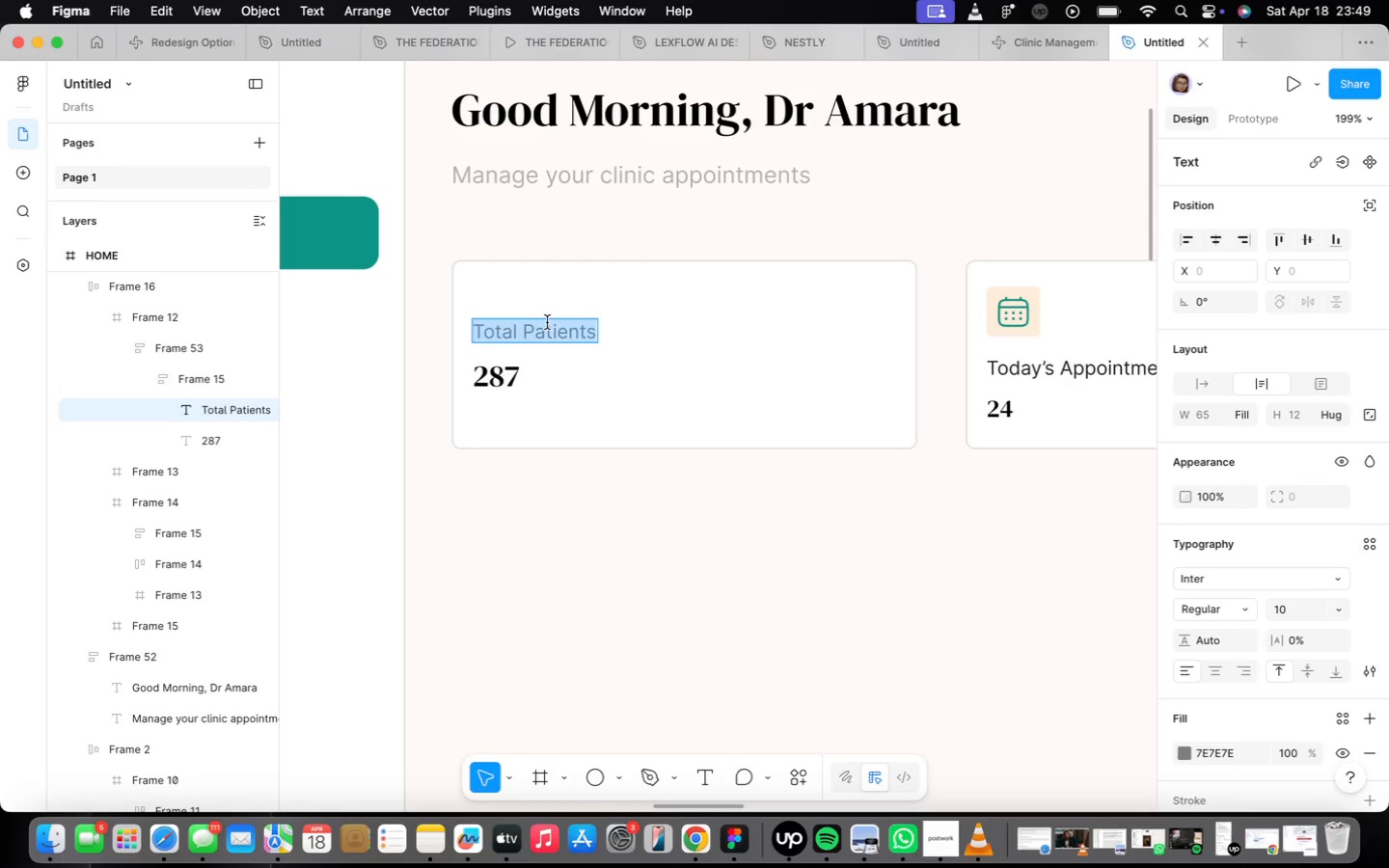 
left_click([547, 335])
 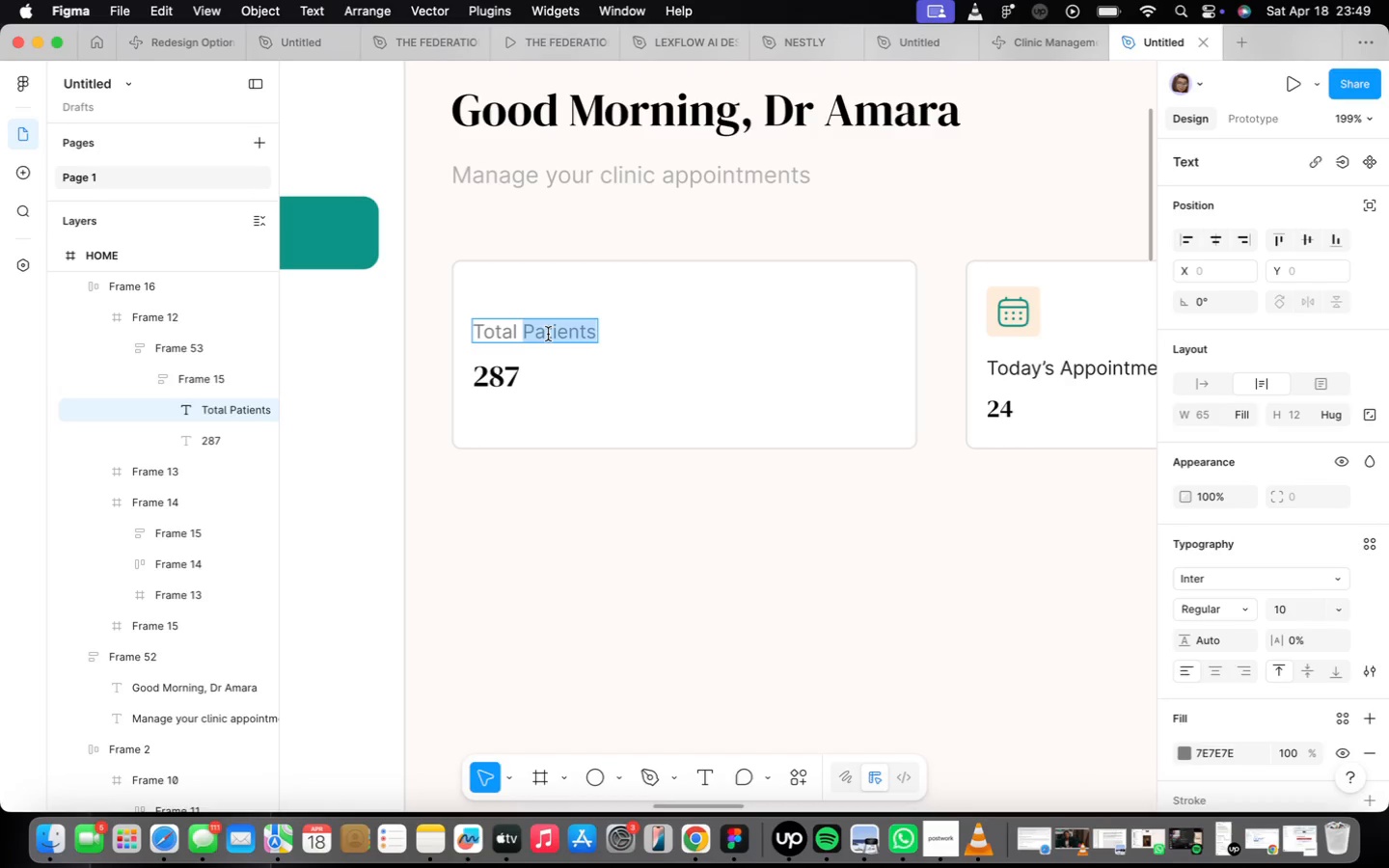 
type(This Month)
 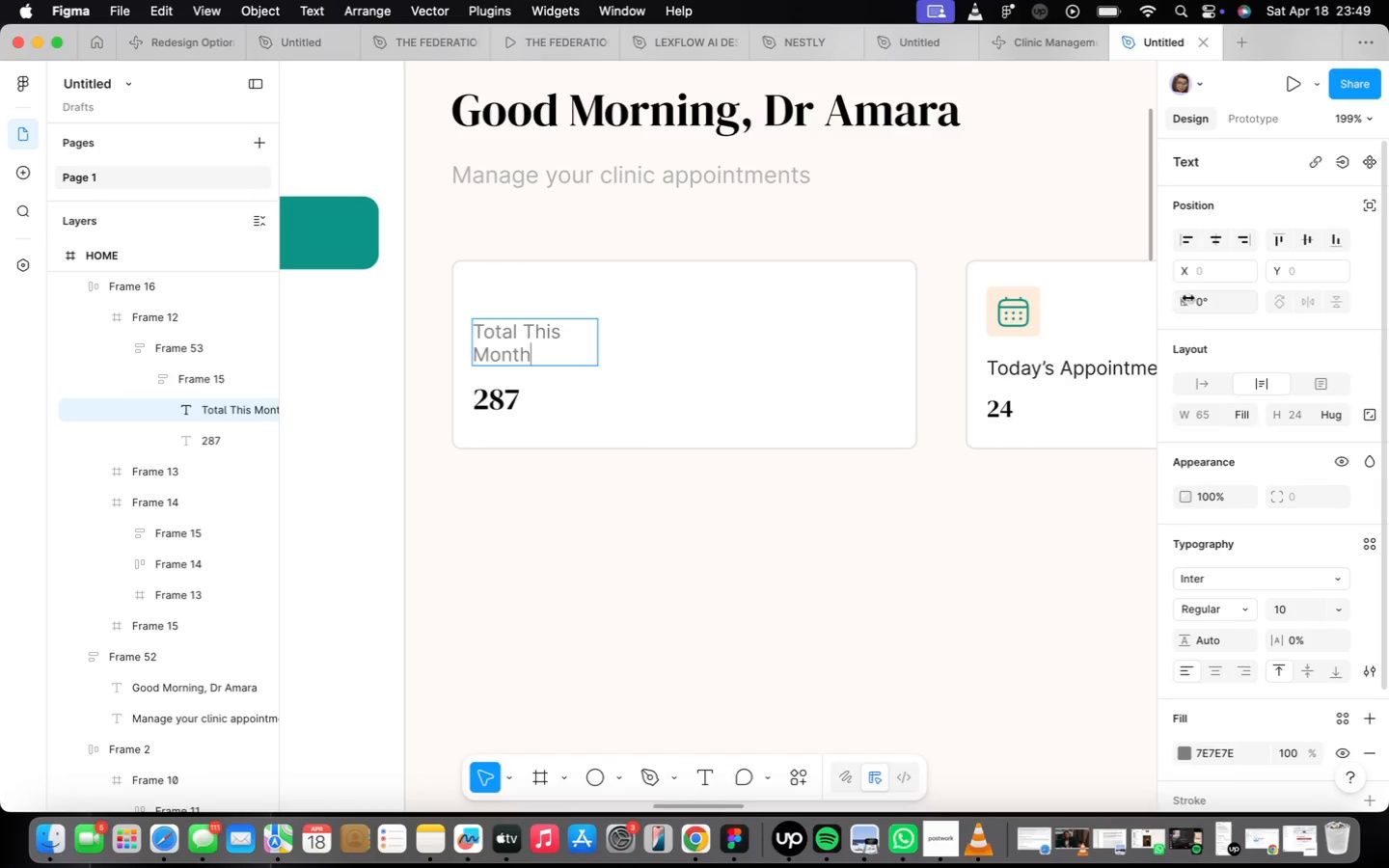 
left_click([1211, 393])
 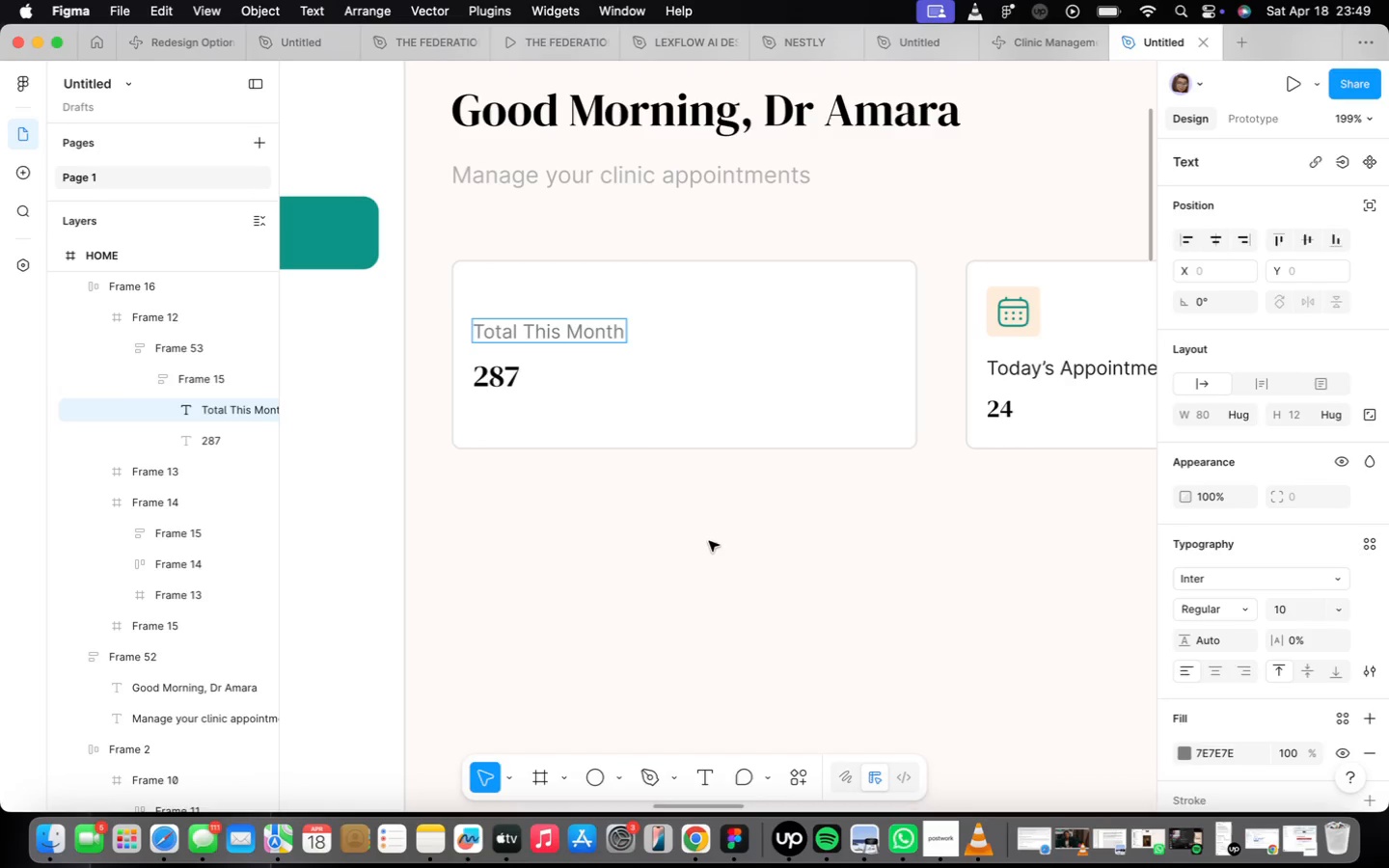 
double_click([704, 540])
 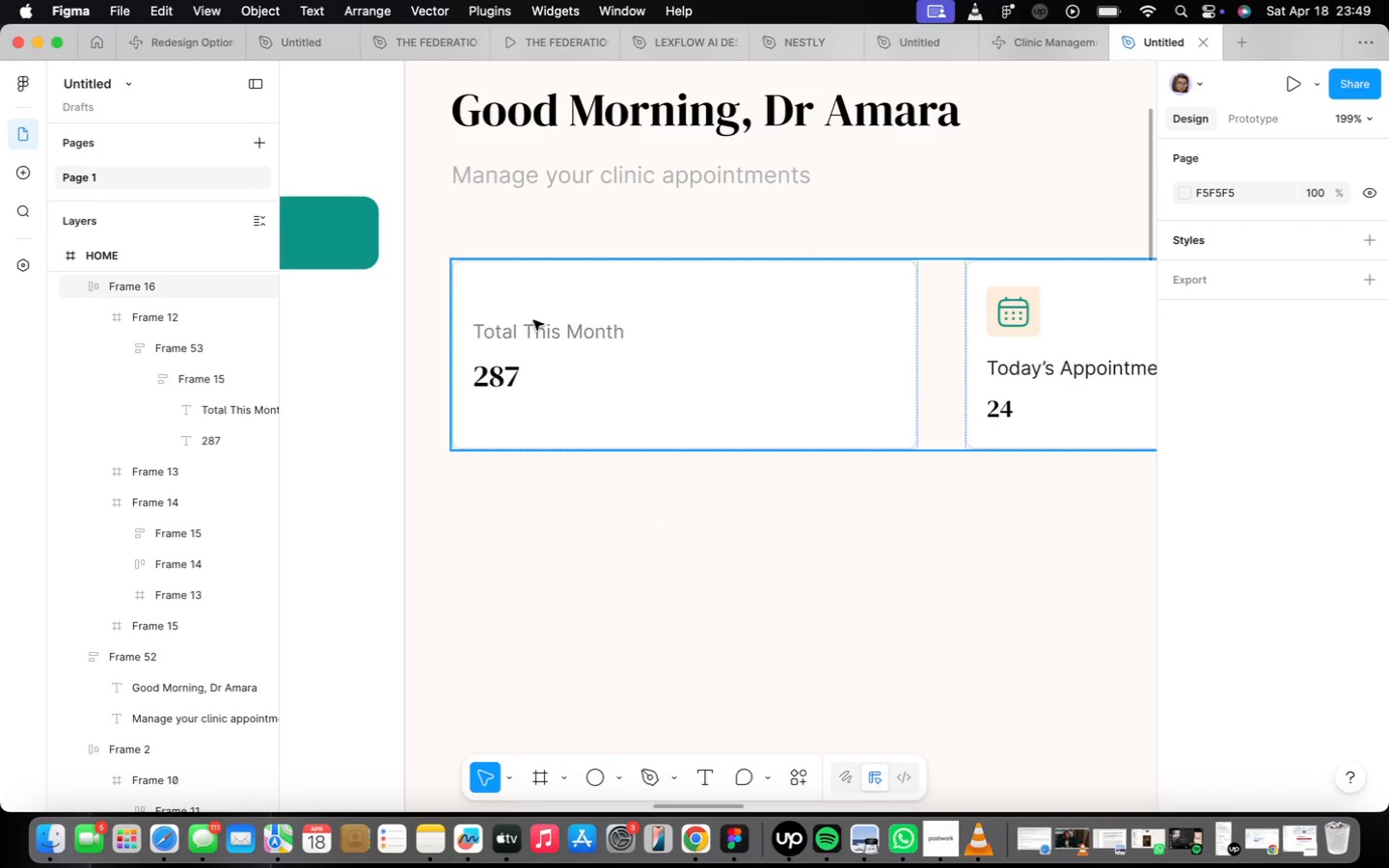 
double_click([533, 321])
 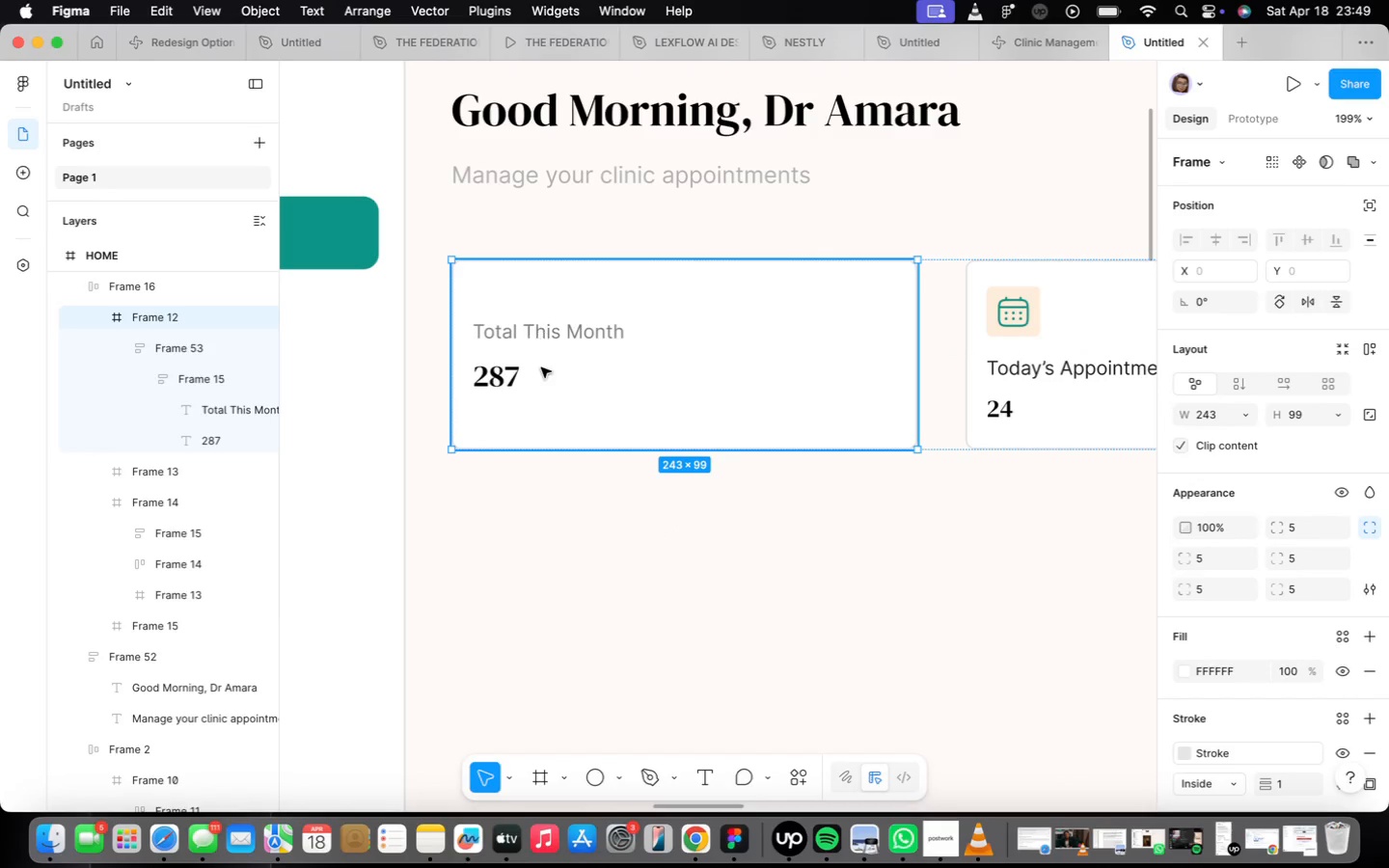 
triple_click([543, 368])
 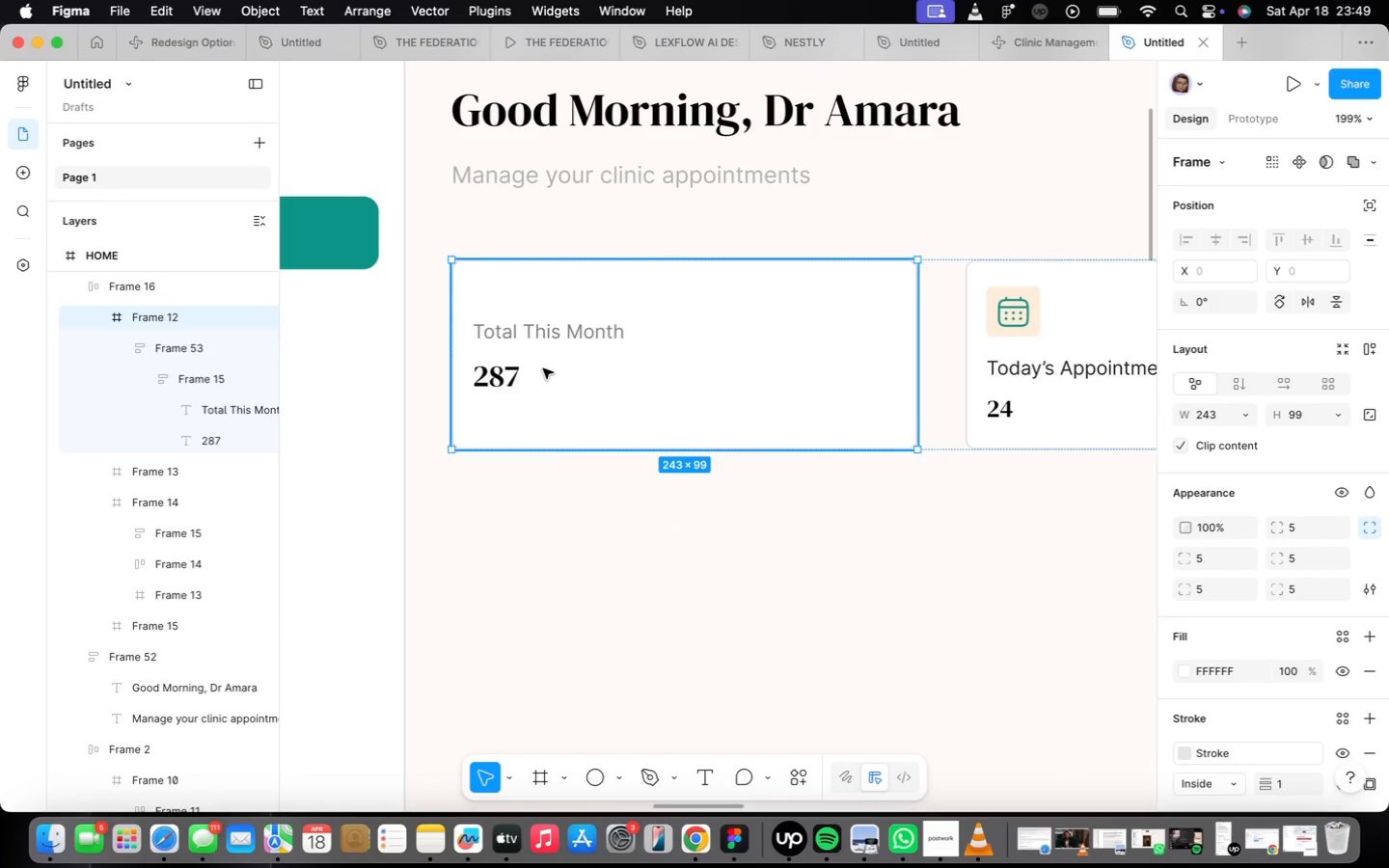 
triple_click([543, 368])
 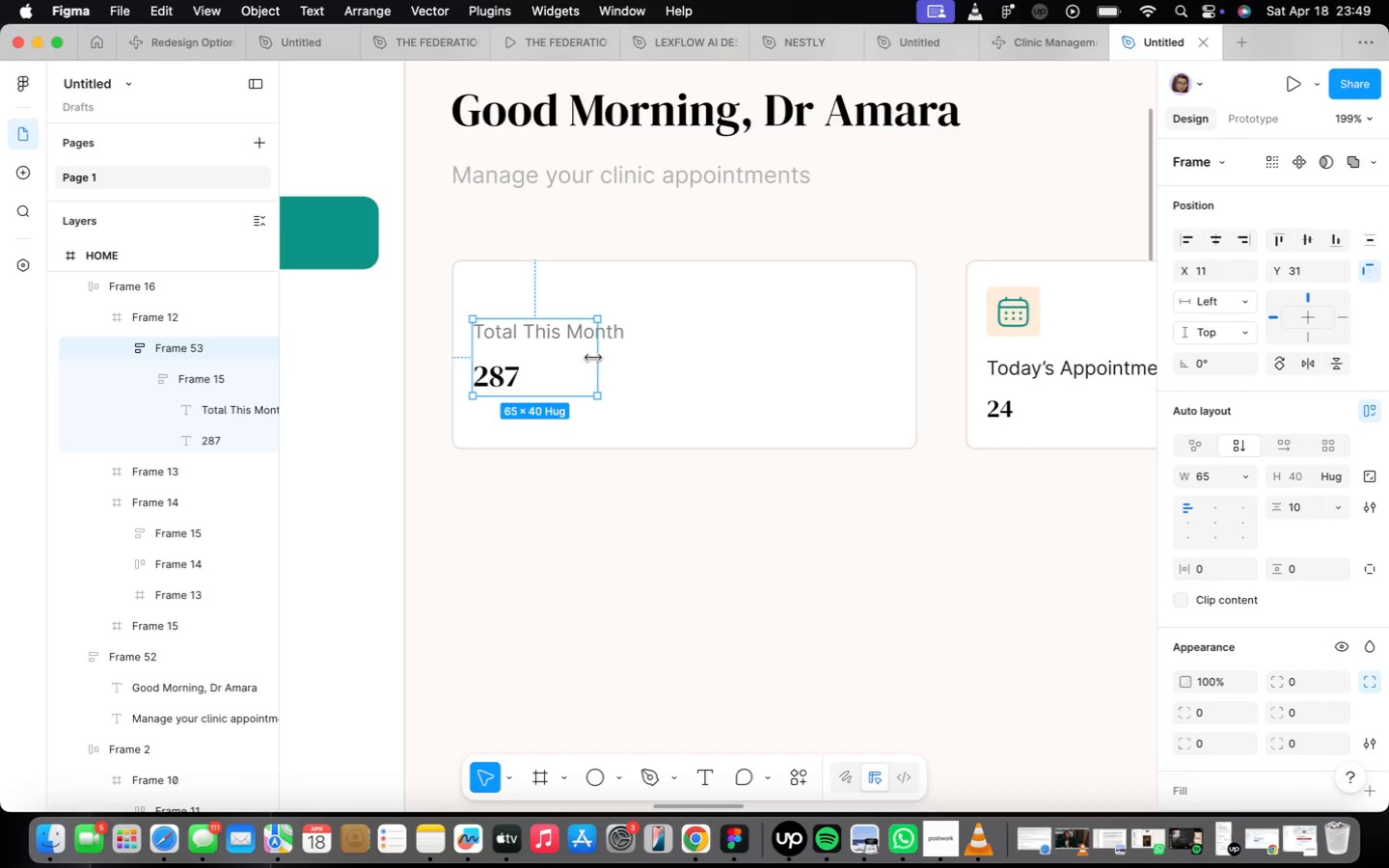 
left_click_drag(start_coordinate=[593, 359], to_coordinate=[625, 380])
 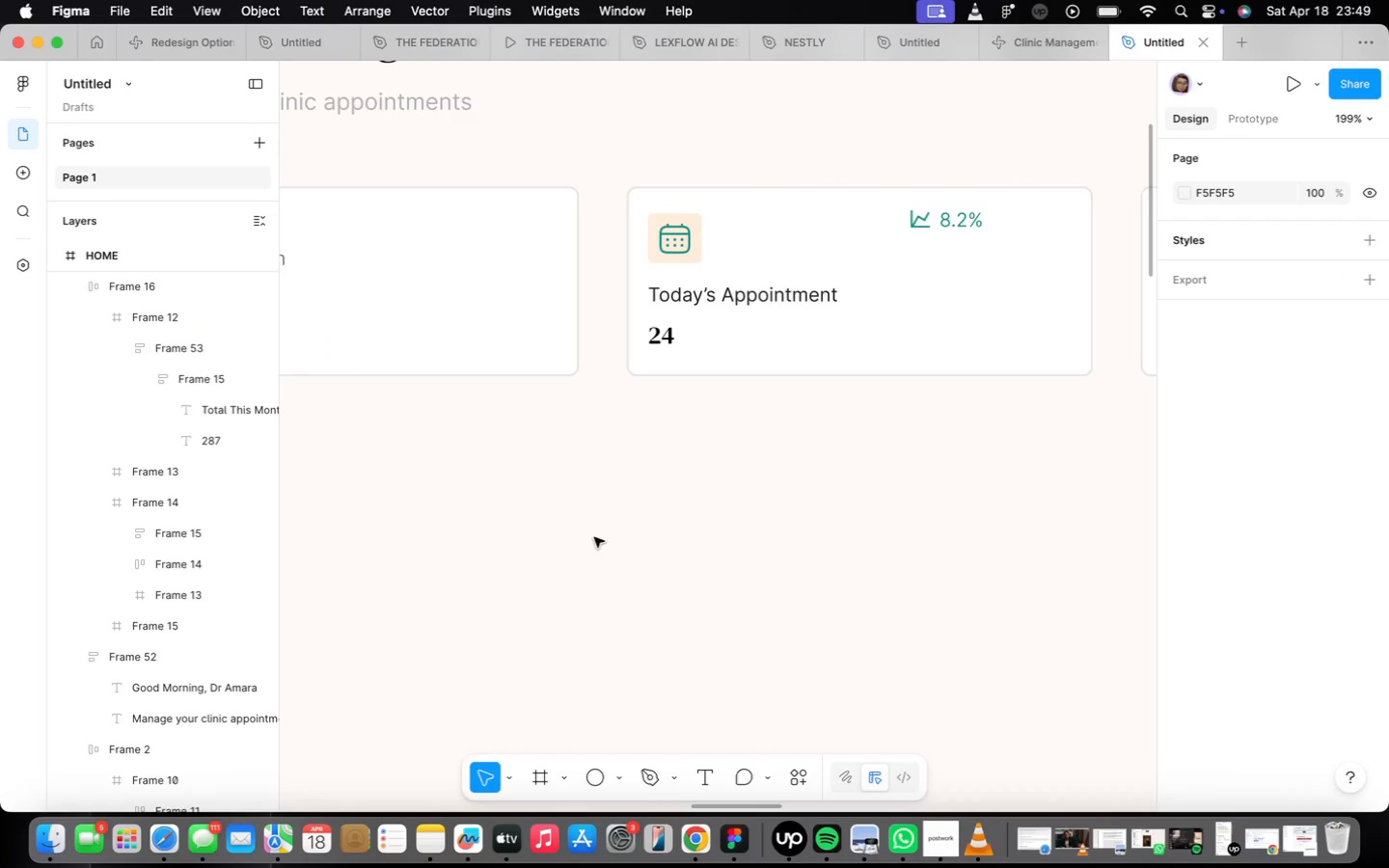 
right_click([816, 664])
 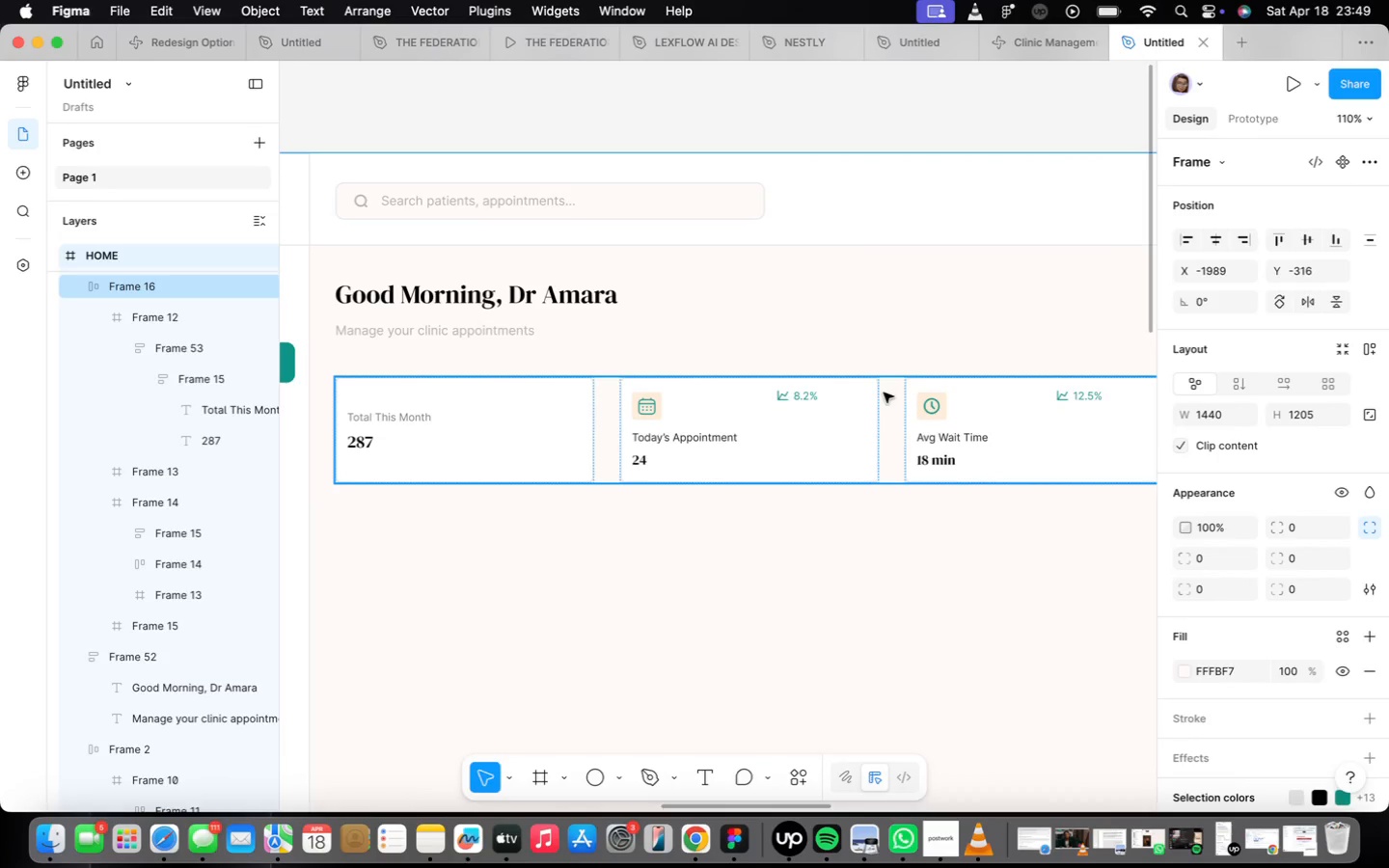 
scroll: coordinate [658, 549], scroll_direction: down, amount: 4.0
 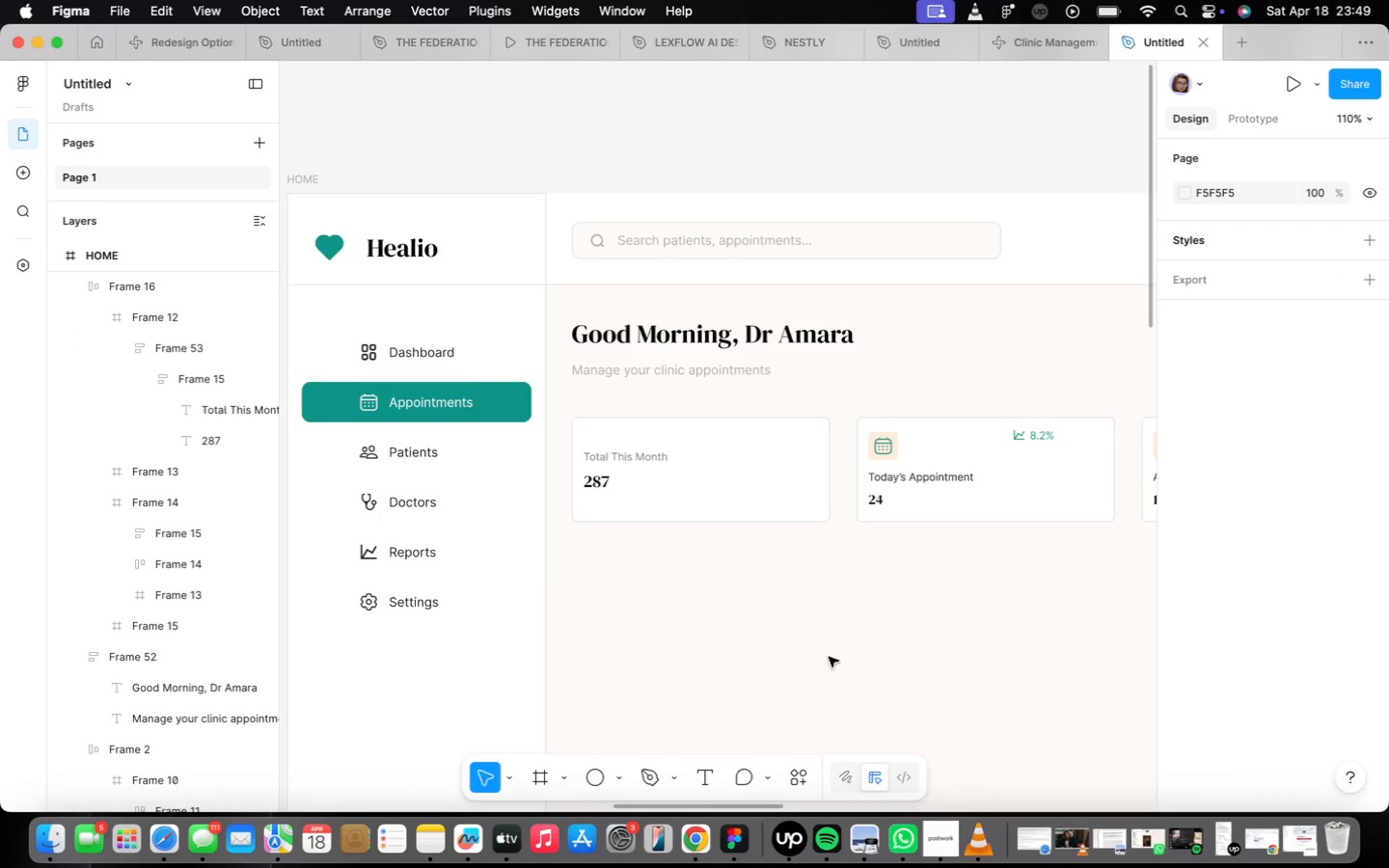 
double_click([795, 399])
 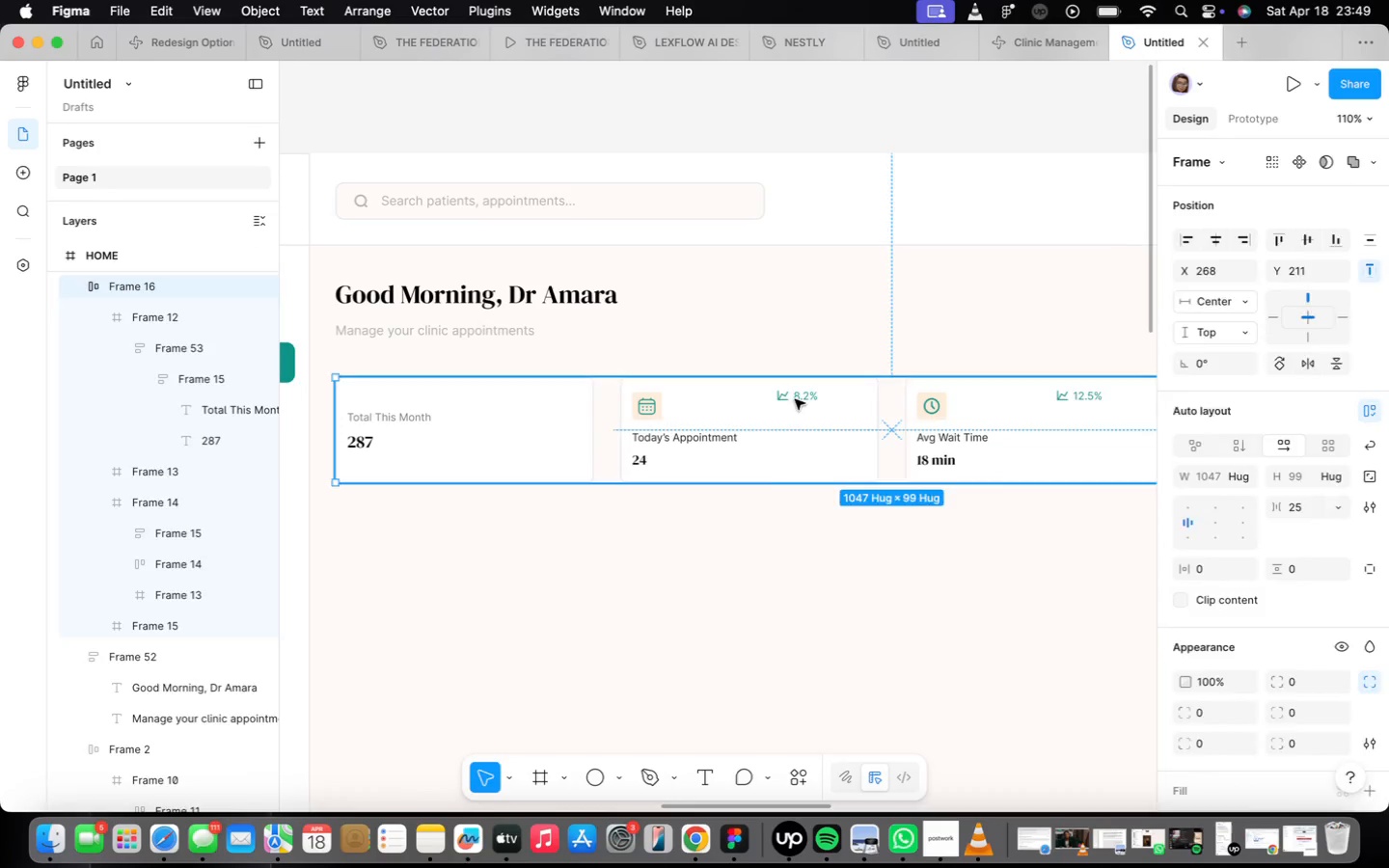 
triple_click([795, 399])
 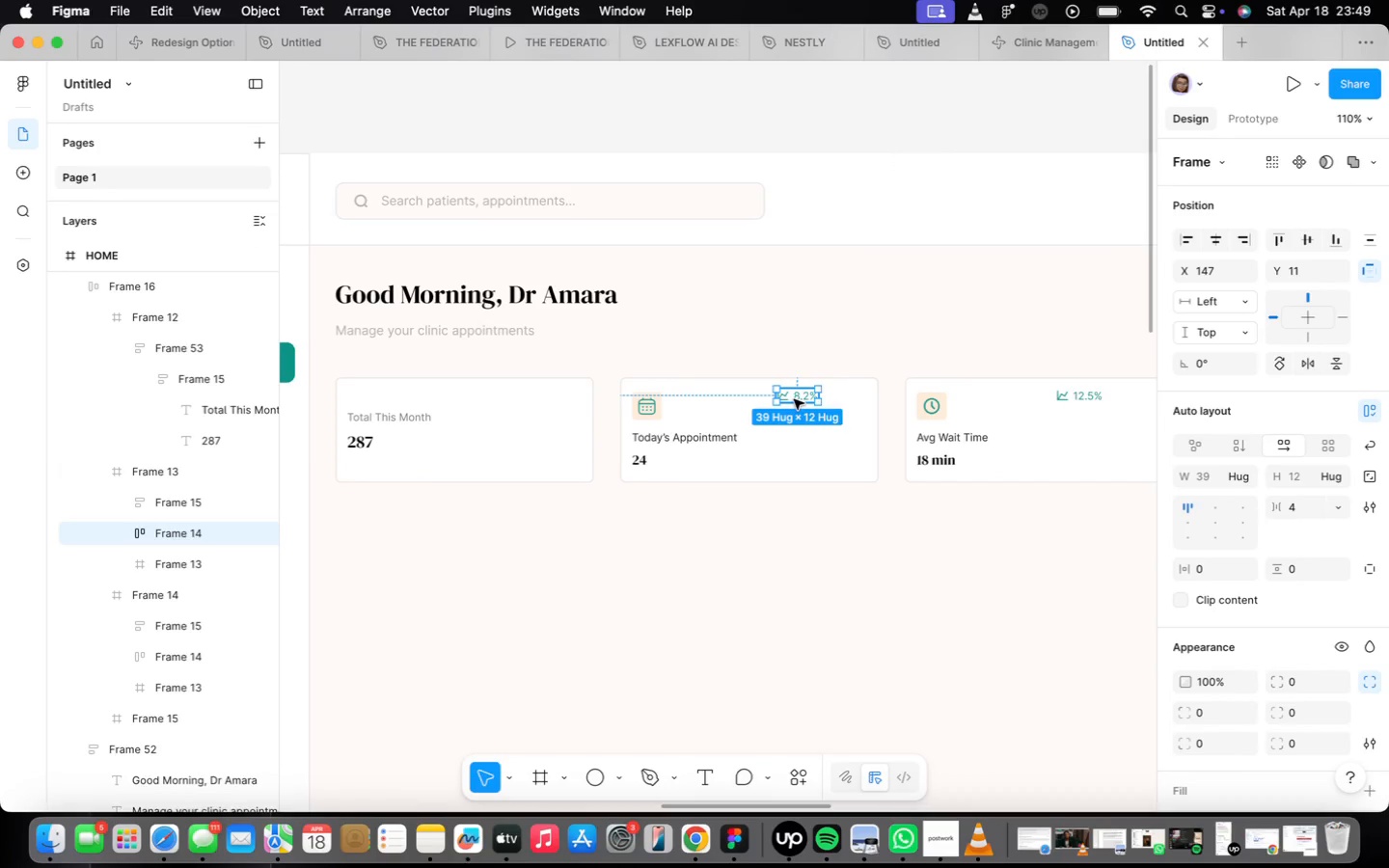 
key(Backspace)
 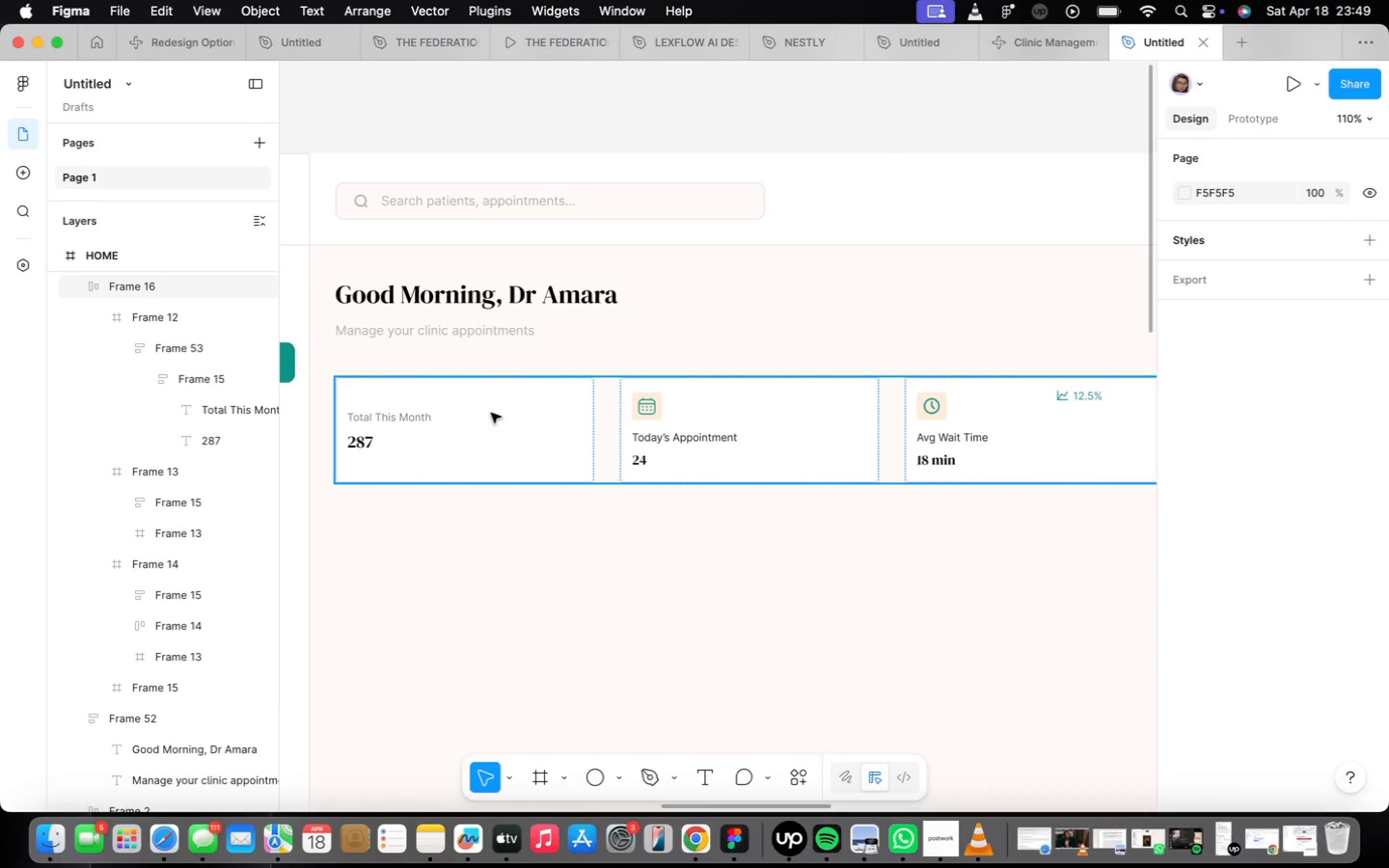 
double_click([350, 431])
 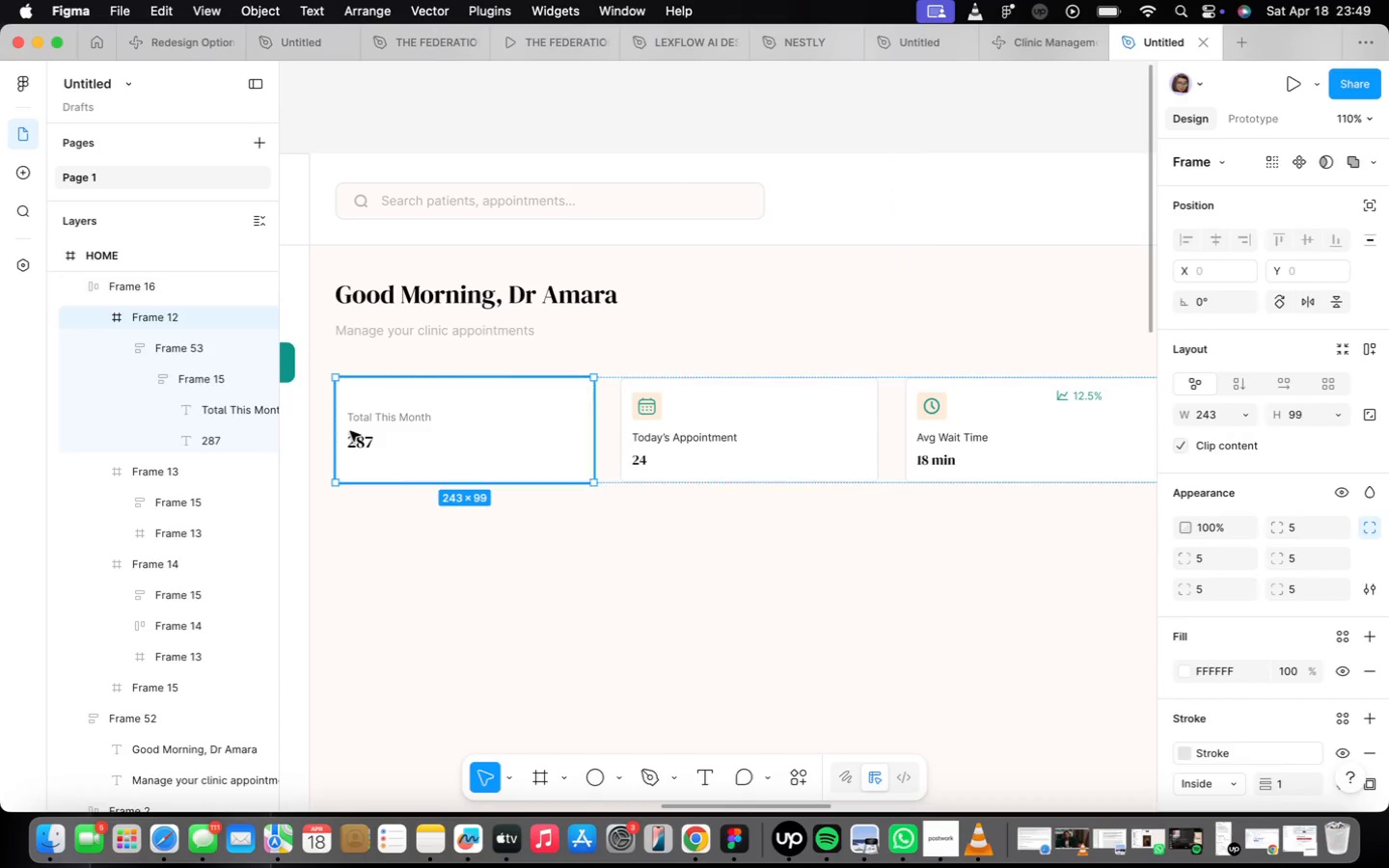 
triple_click([350, 431])
 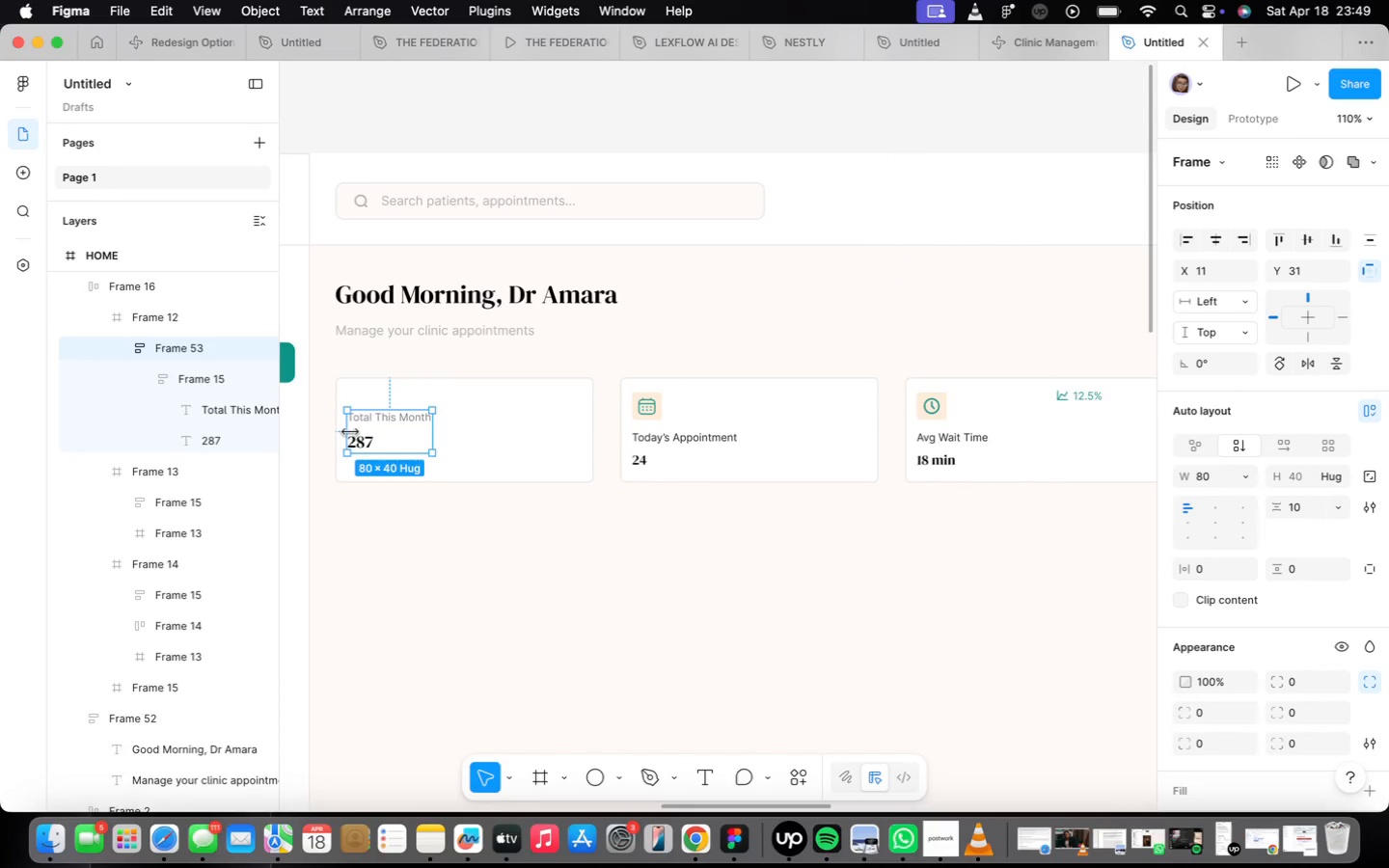 
right_click([350, 431])
 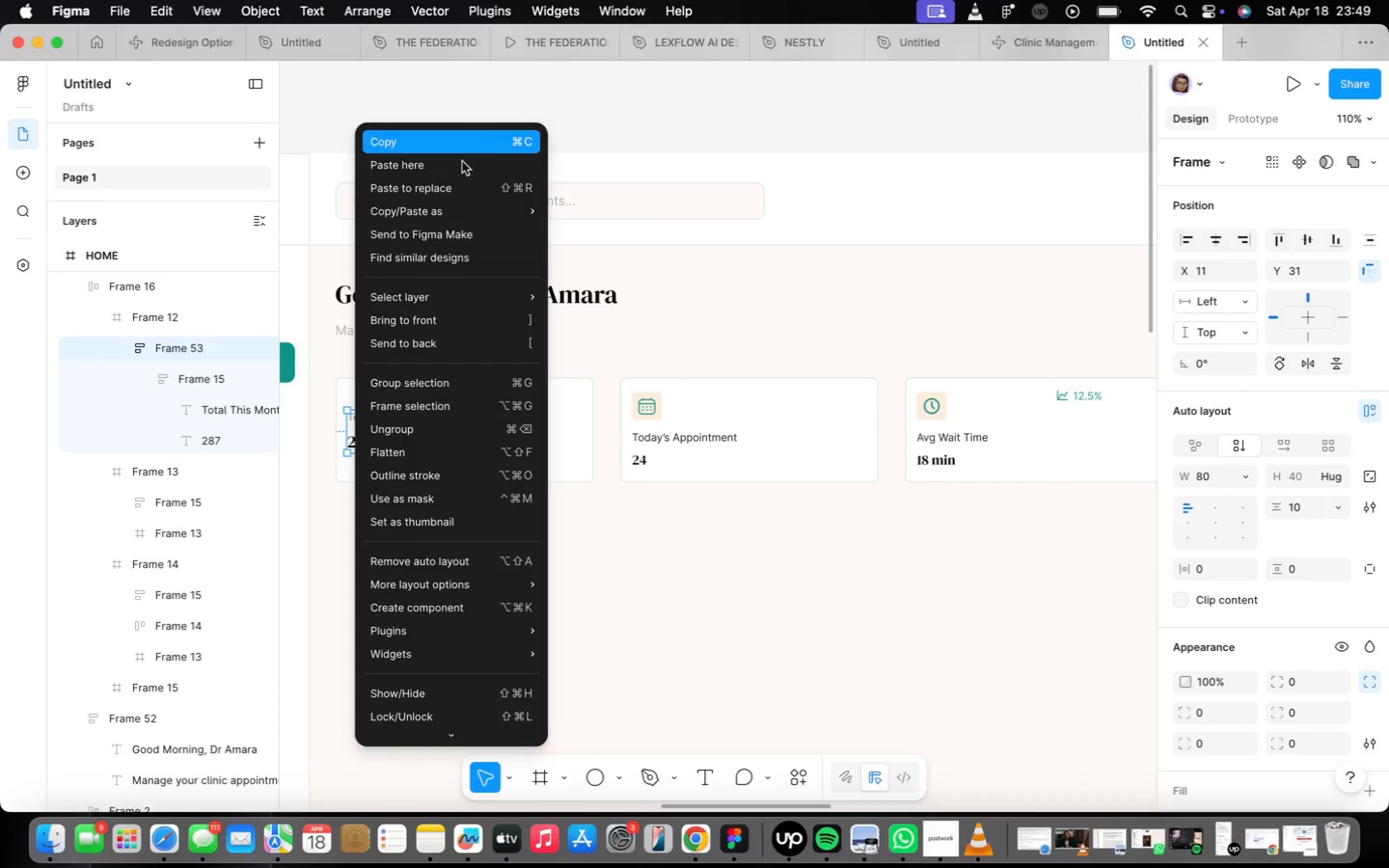 
left_click([463, 144])
 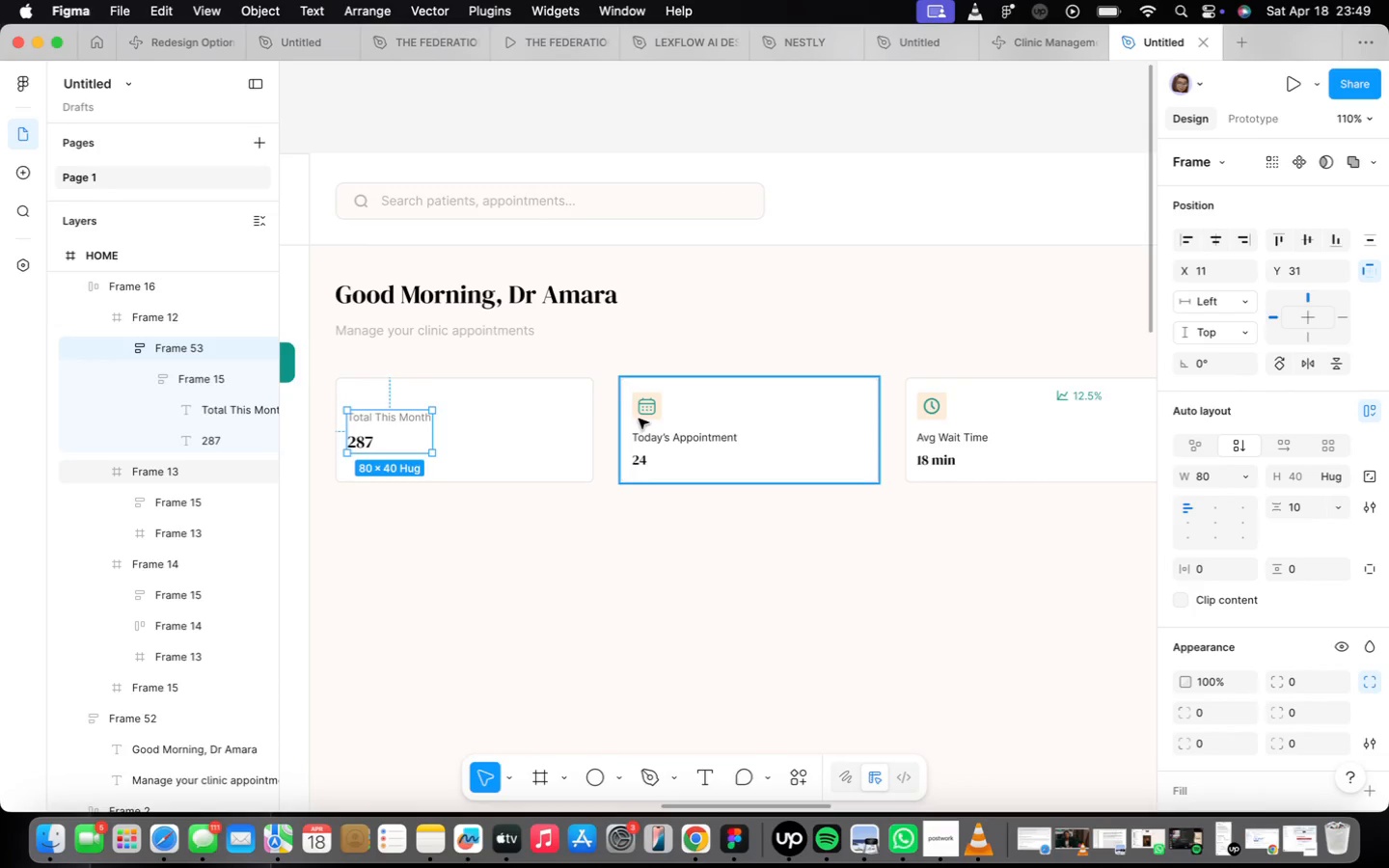 
double_click([643, 422])
 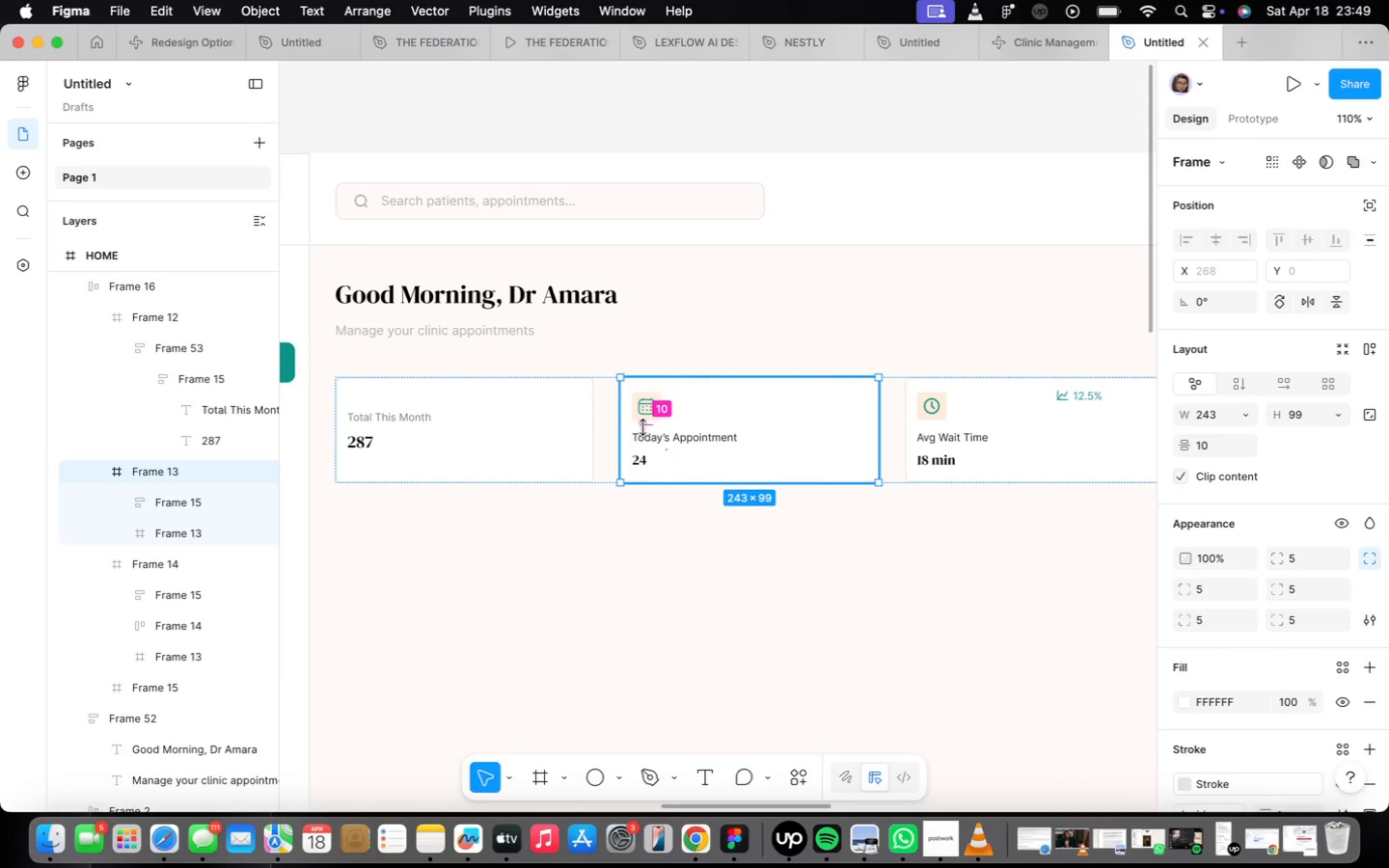 
double_click([644, 473])
 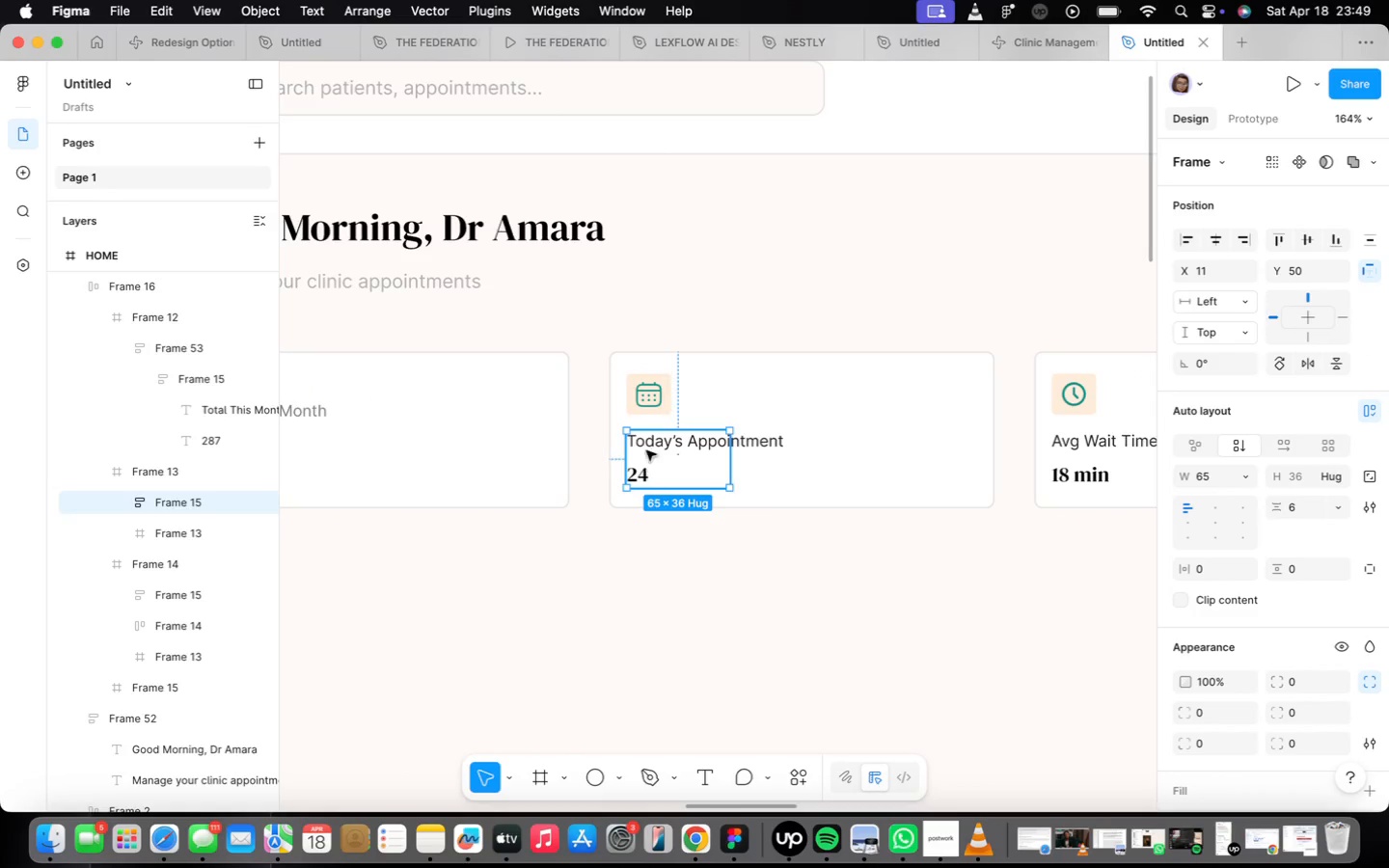 
scroll: coordinate [642, 429], scroll_direction: up, amount: 4.0
 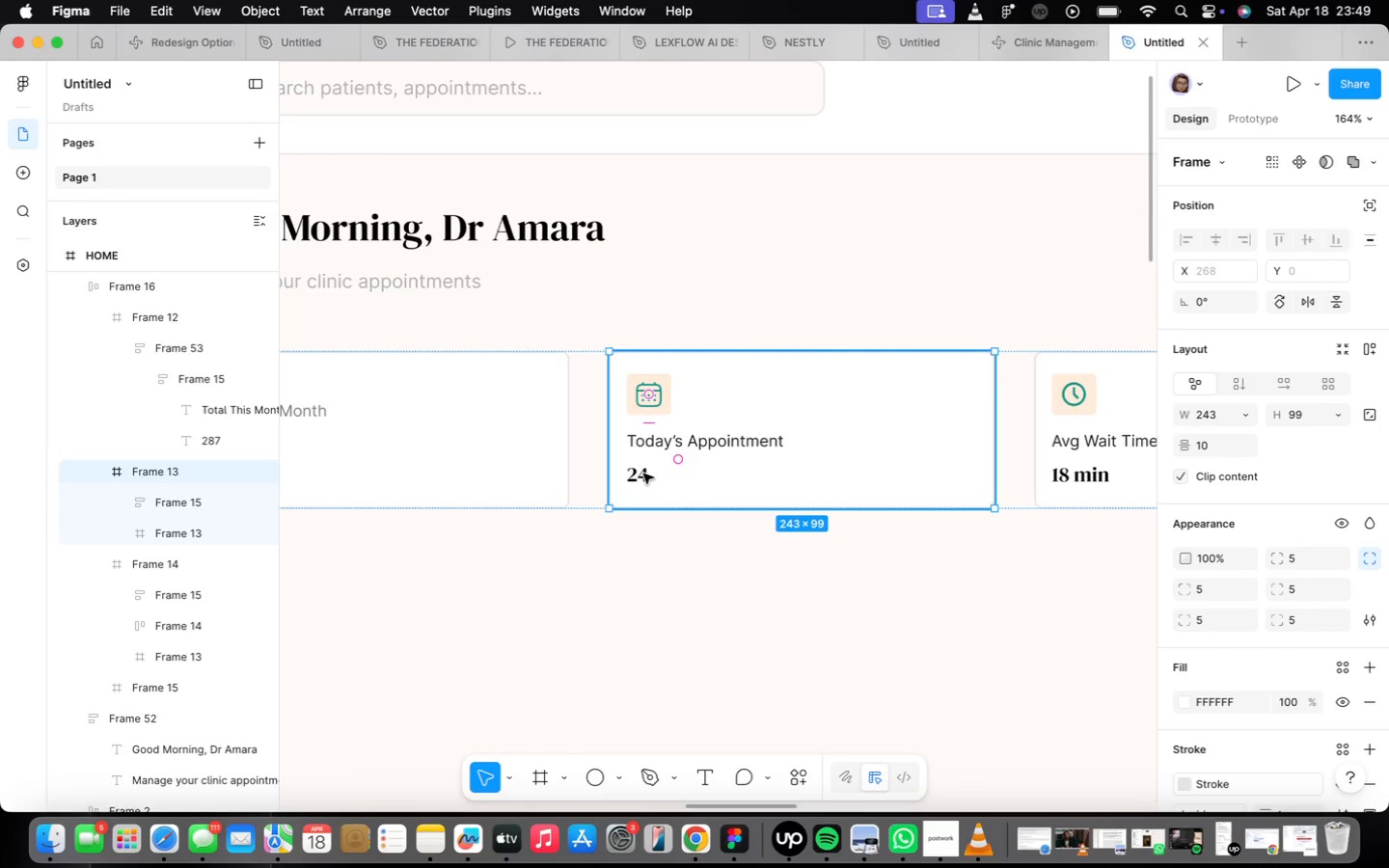 
hold_key(key=ShiftLeft, duration=0.51)
left_click([643, 395])
 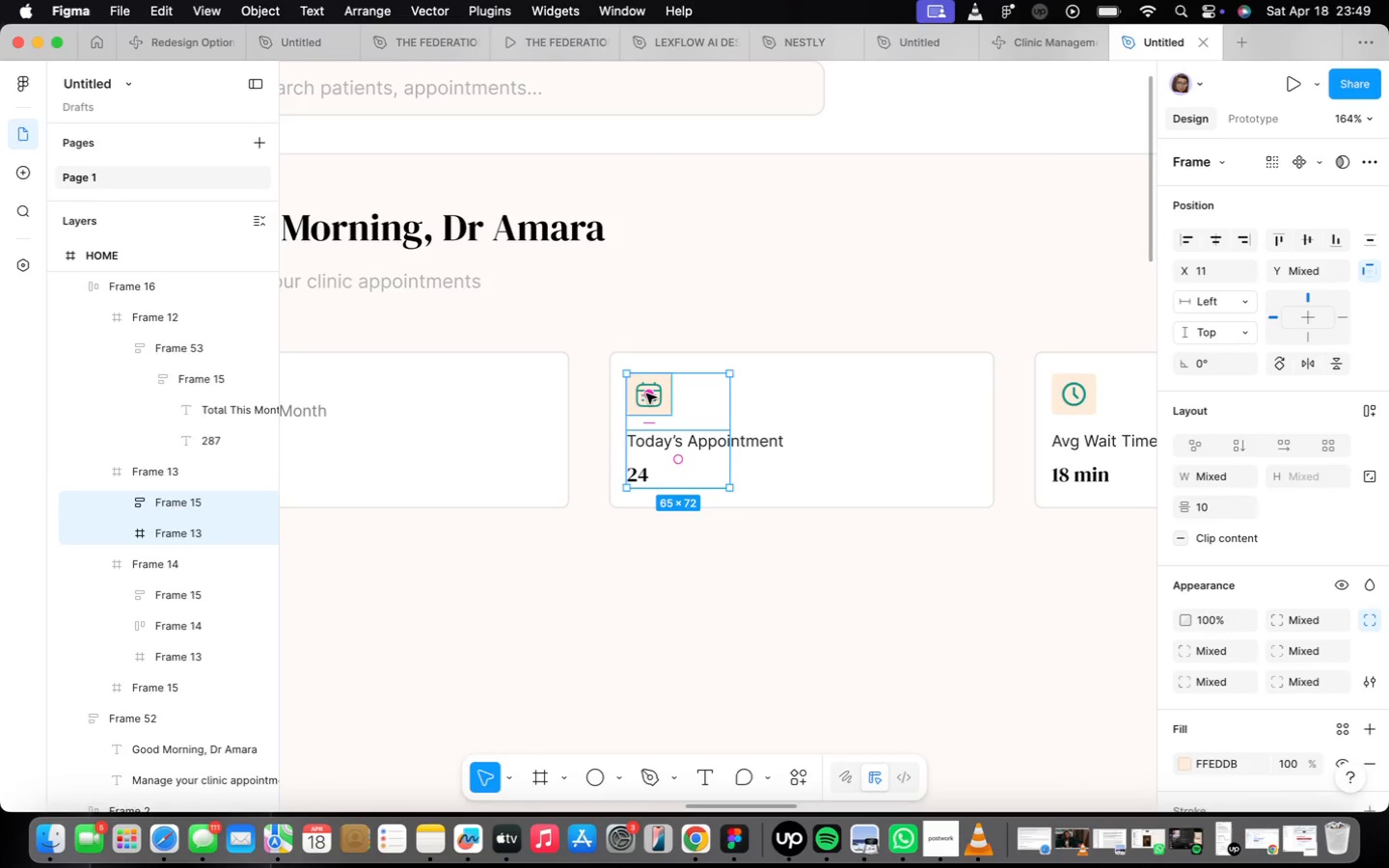 
key(Shift+ShiftLeft)
 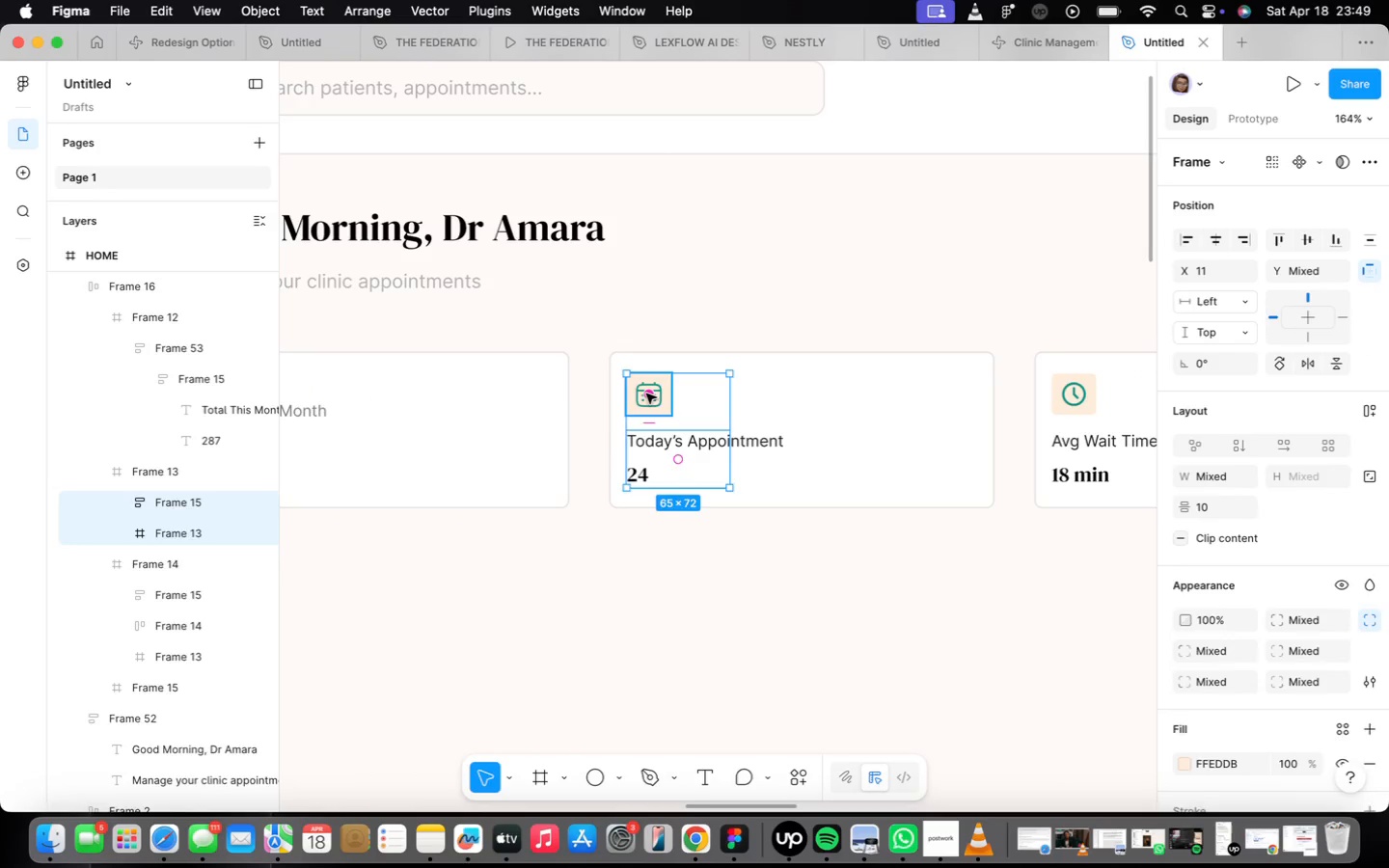 
key(Shift+A)
 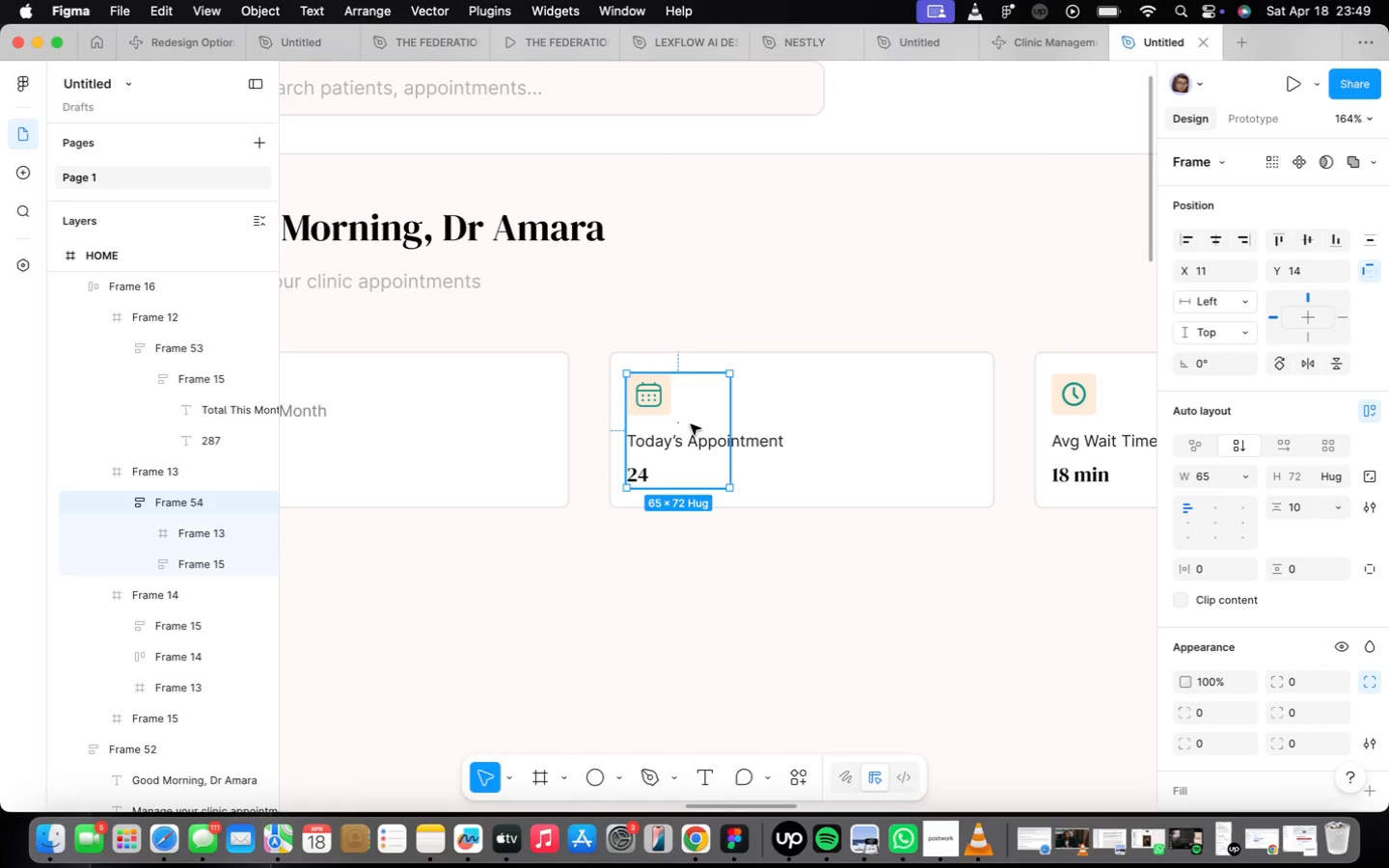 
right_click([688, 425])
 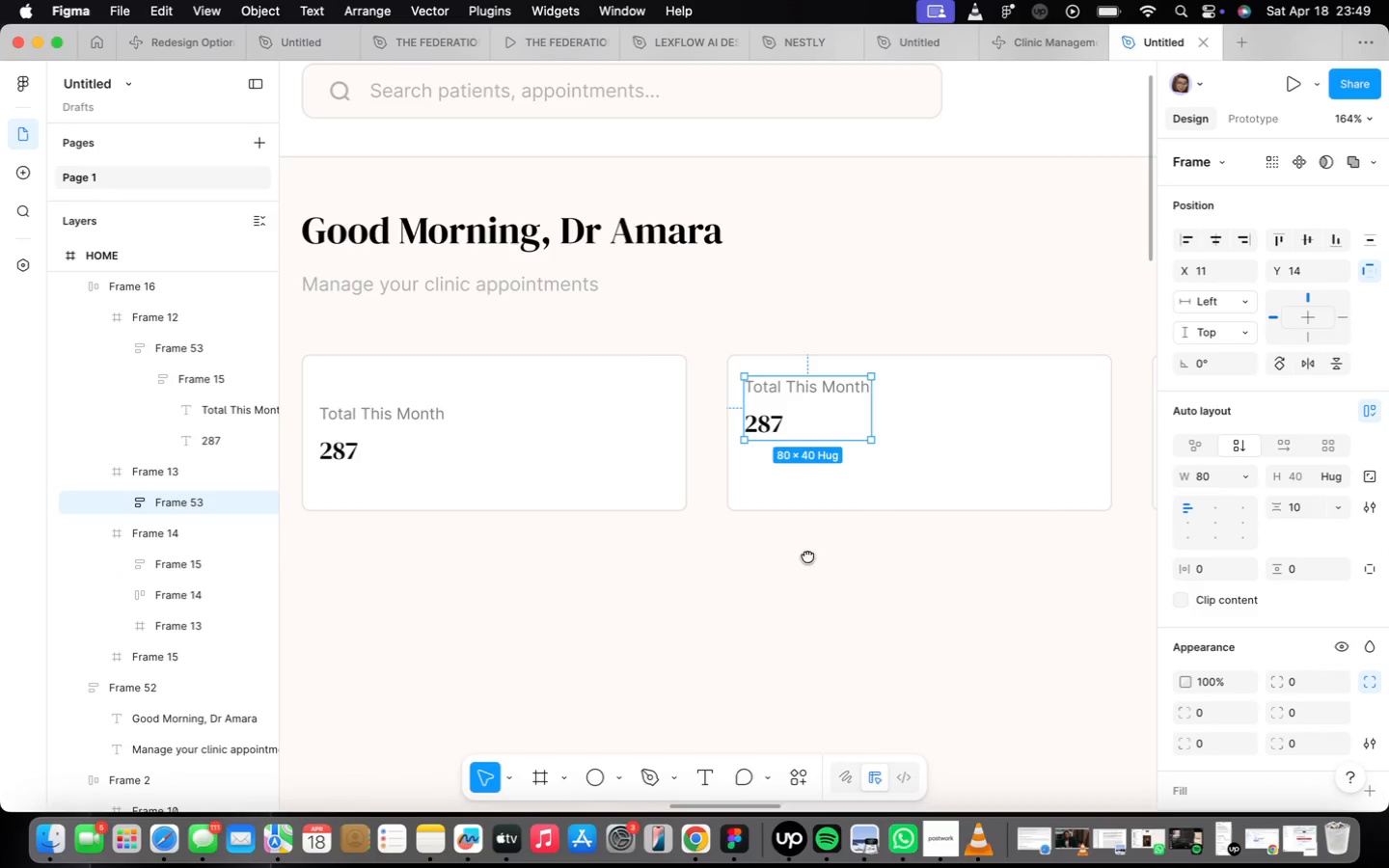 
left_click_drag(start_coordinate=[824, 404], to_coordinate=[835, 431])
 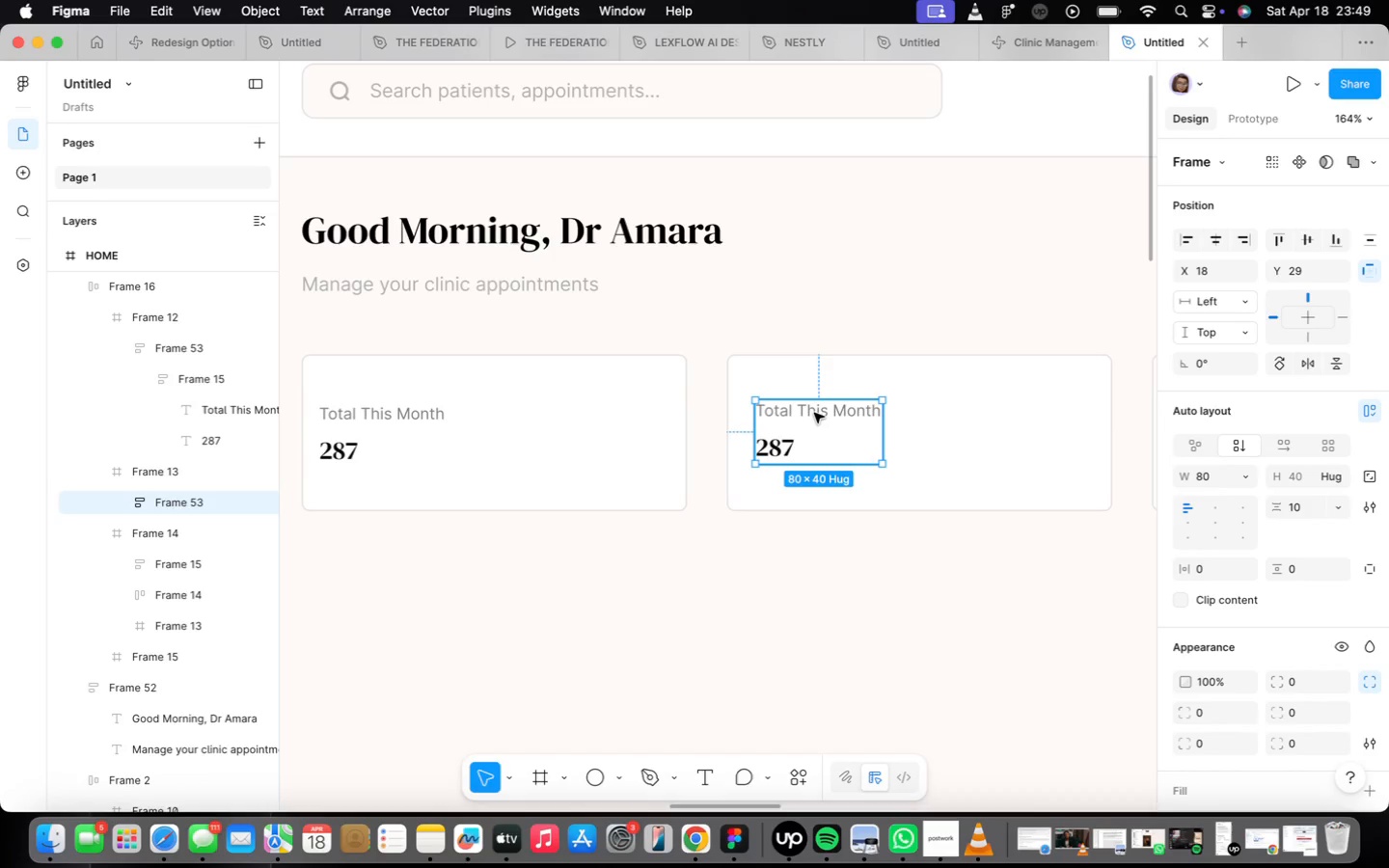 
double_click([814, 413])
 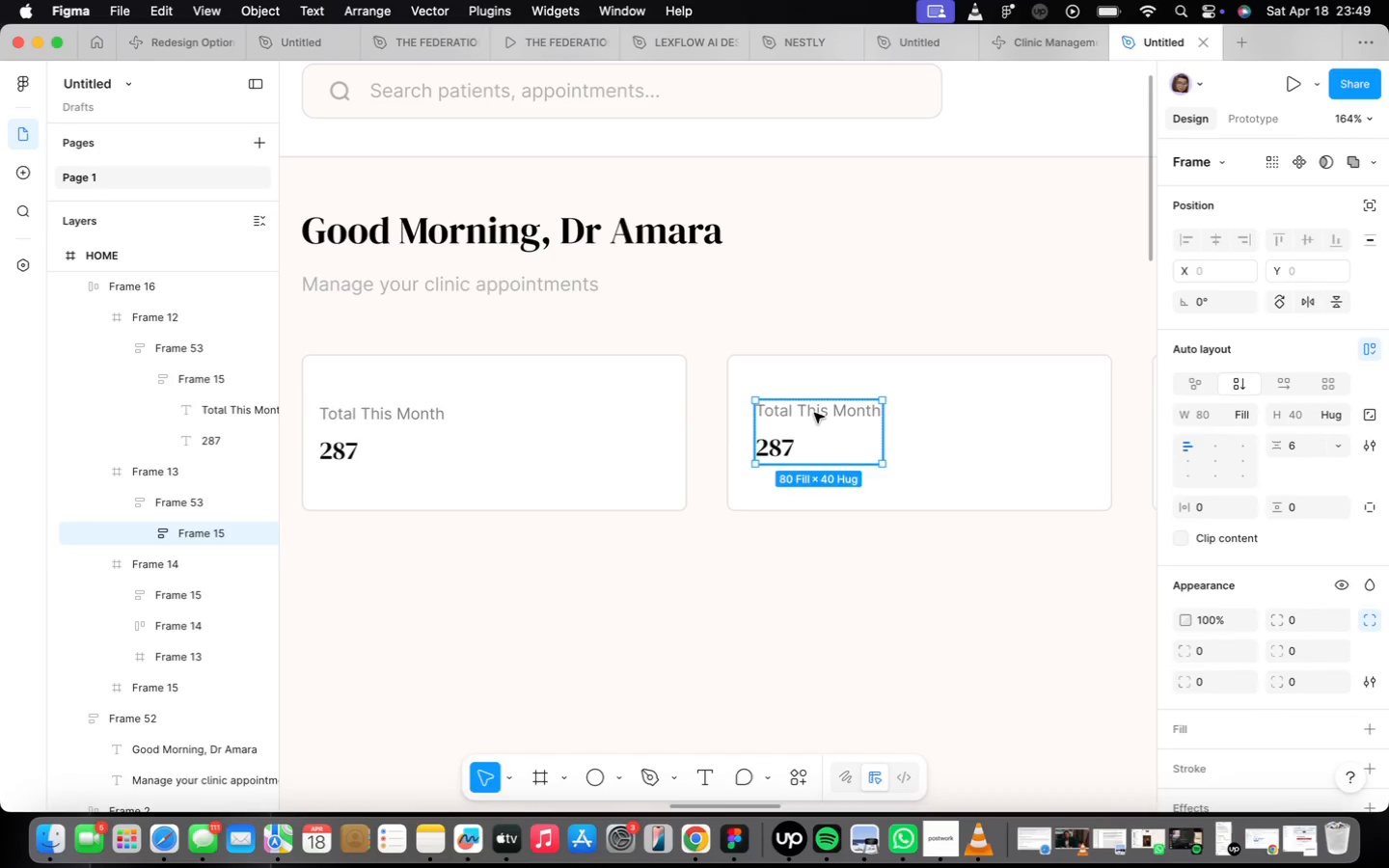 
triple_click([814, 413])
 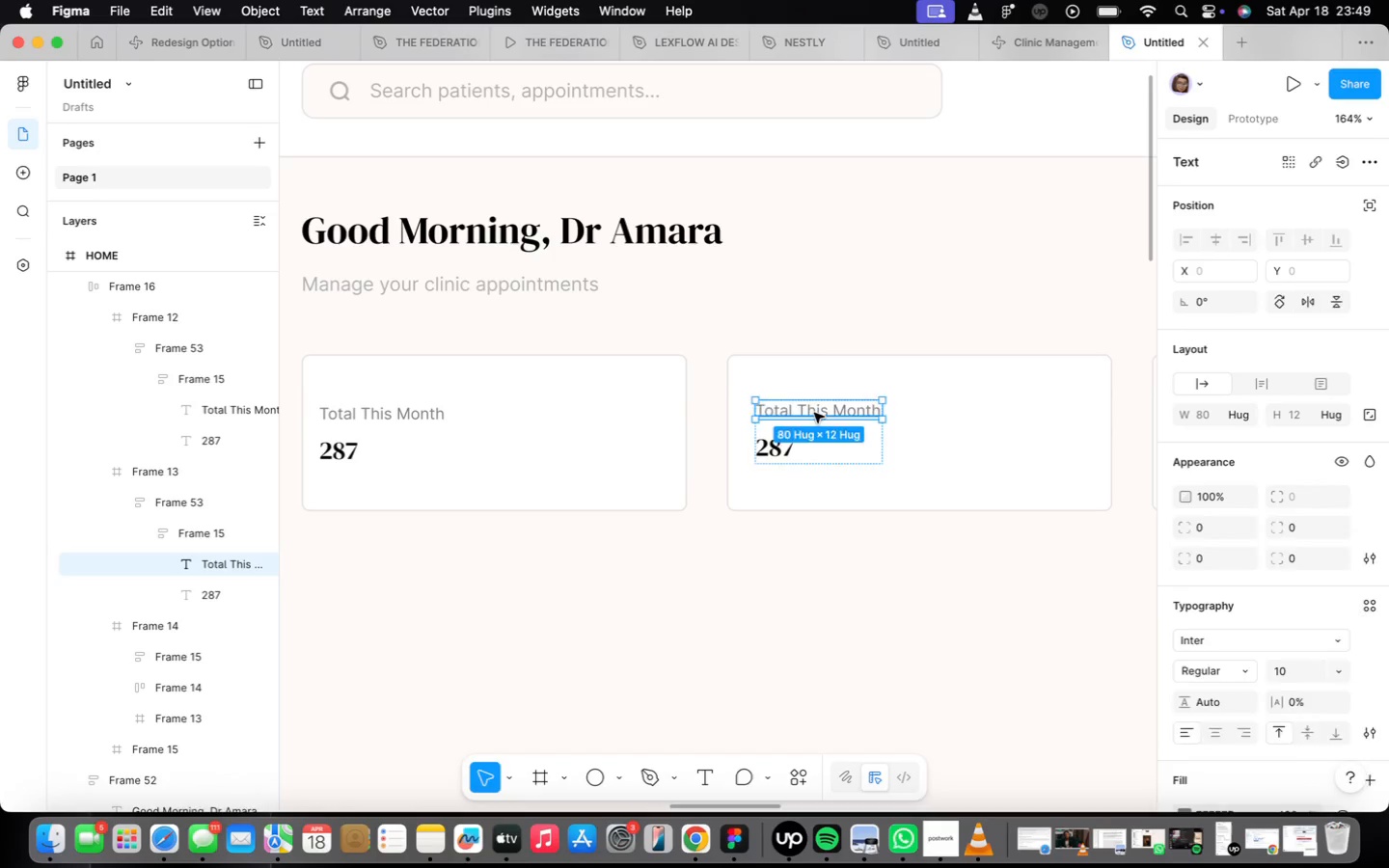 
triple_click([814, 413])
 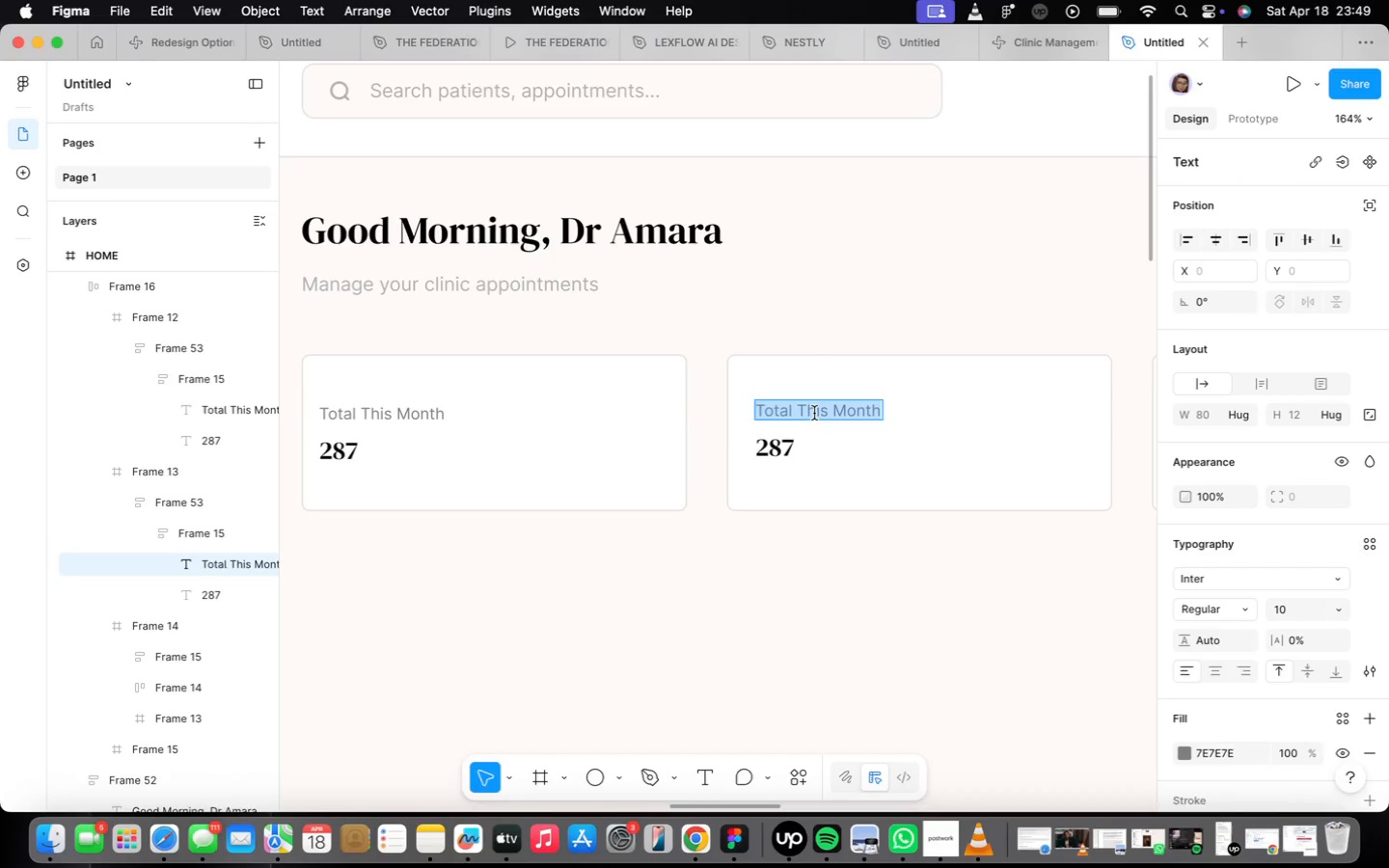 
type(Completed)
 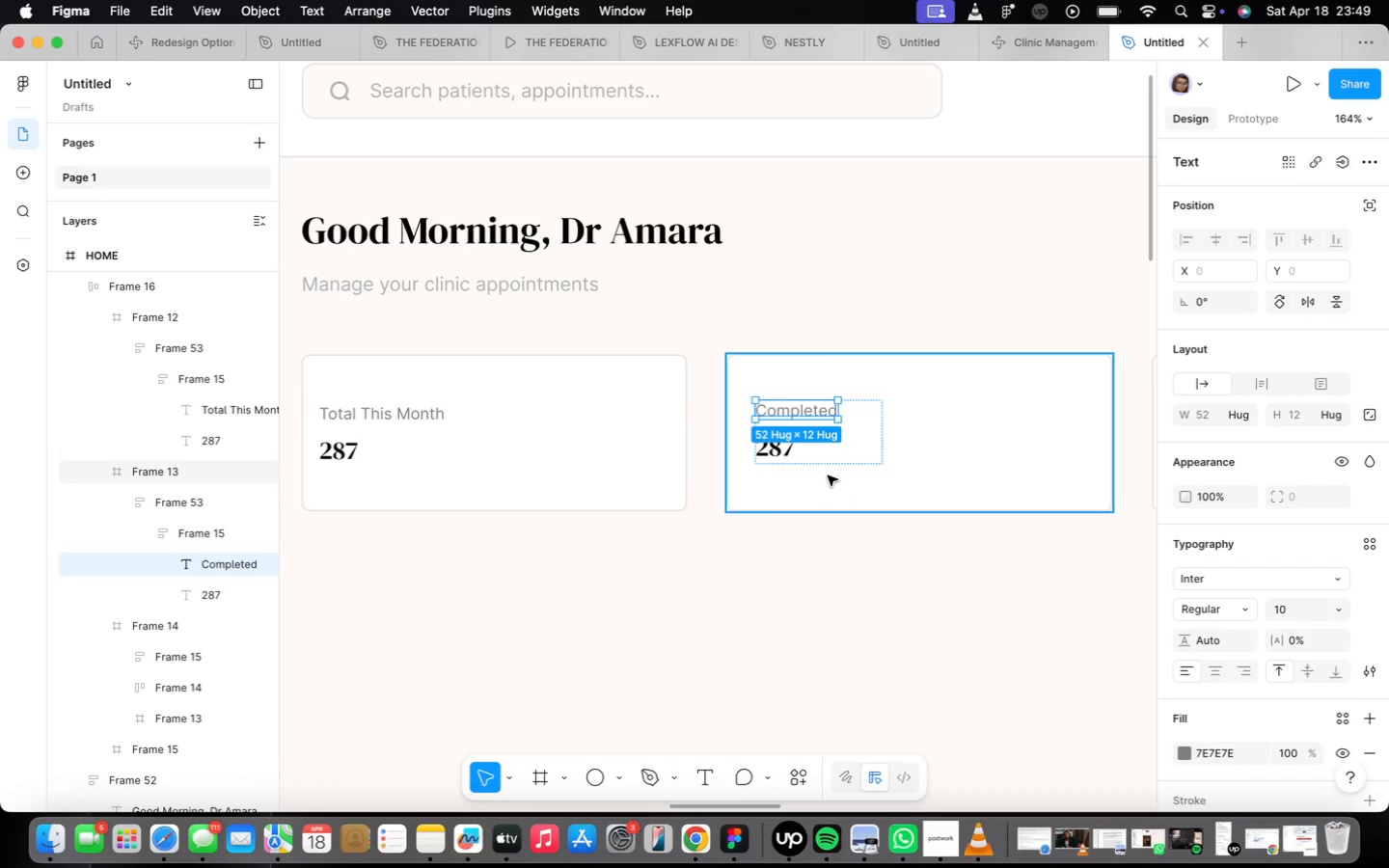 
double_click([782, 456])
 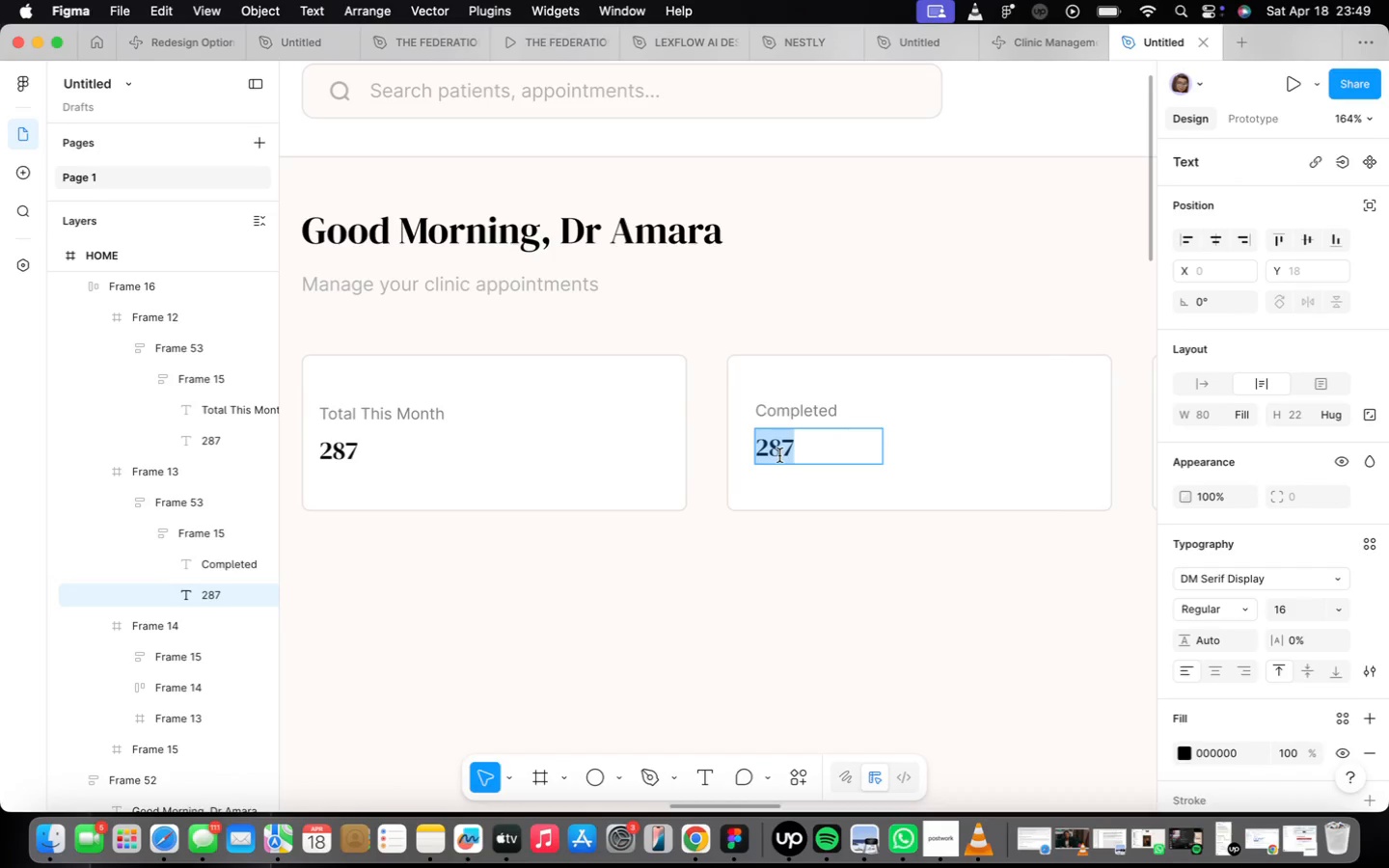 
type(234)
 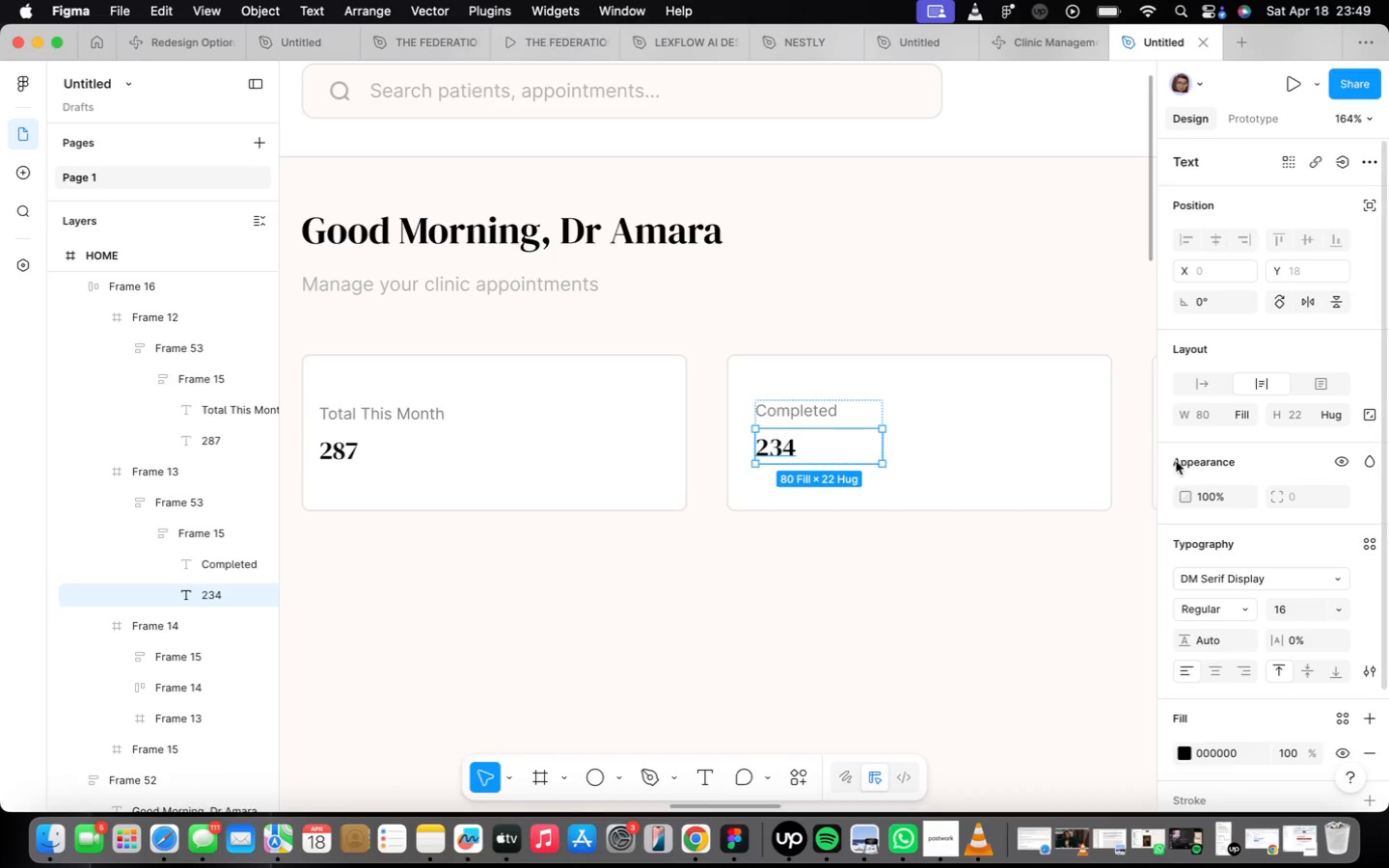 
left_click([1198, 388])
 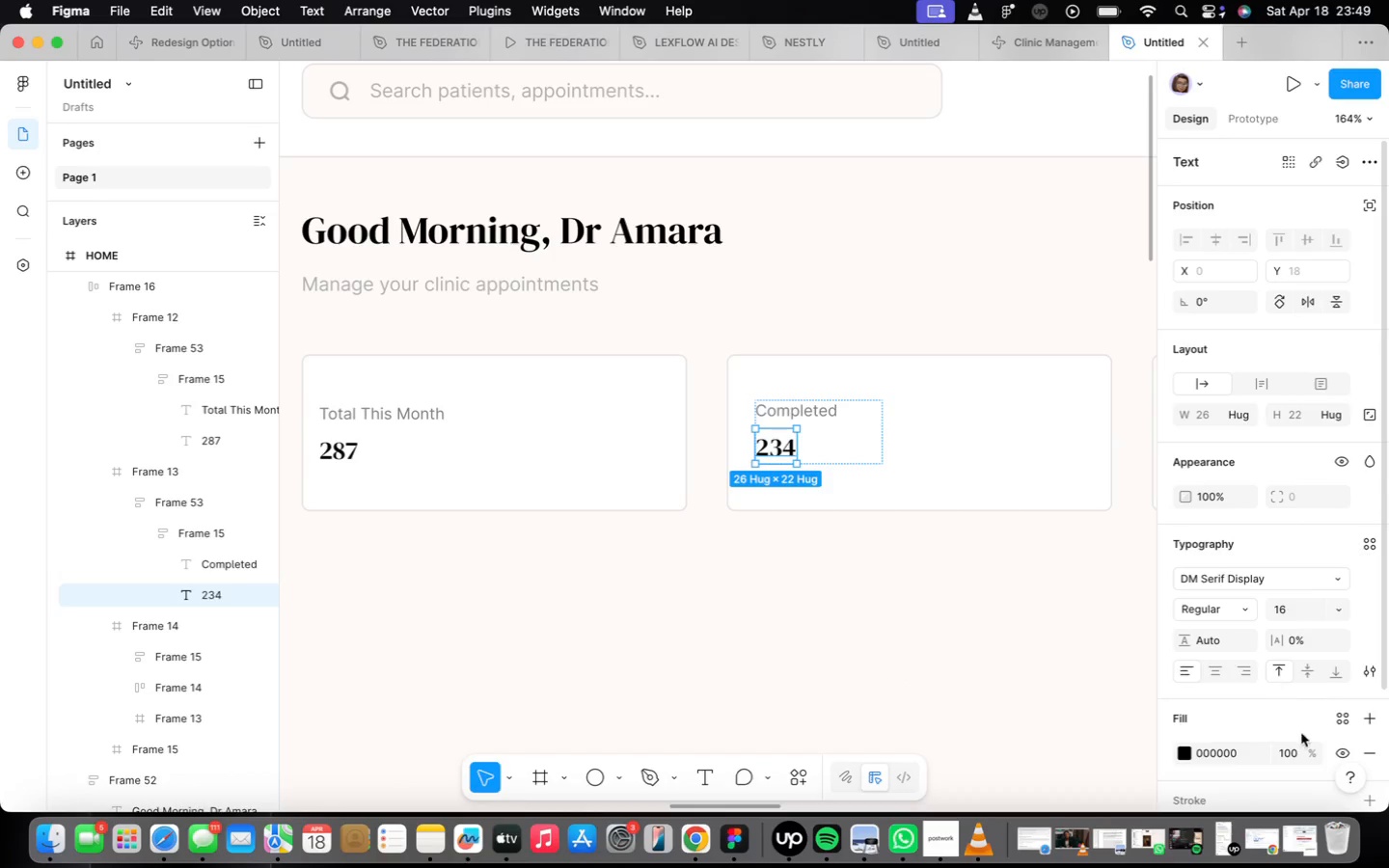 
scroll: coordinate [1320, 737], scroll_direction: down, amount: 24.0
 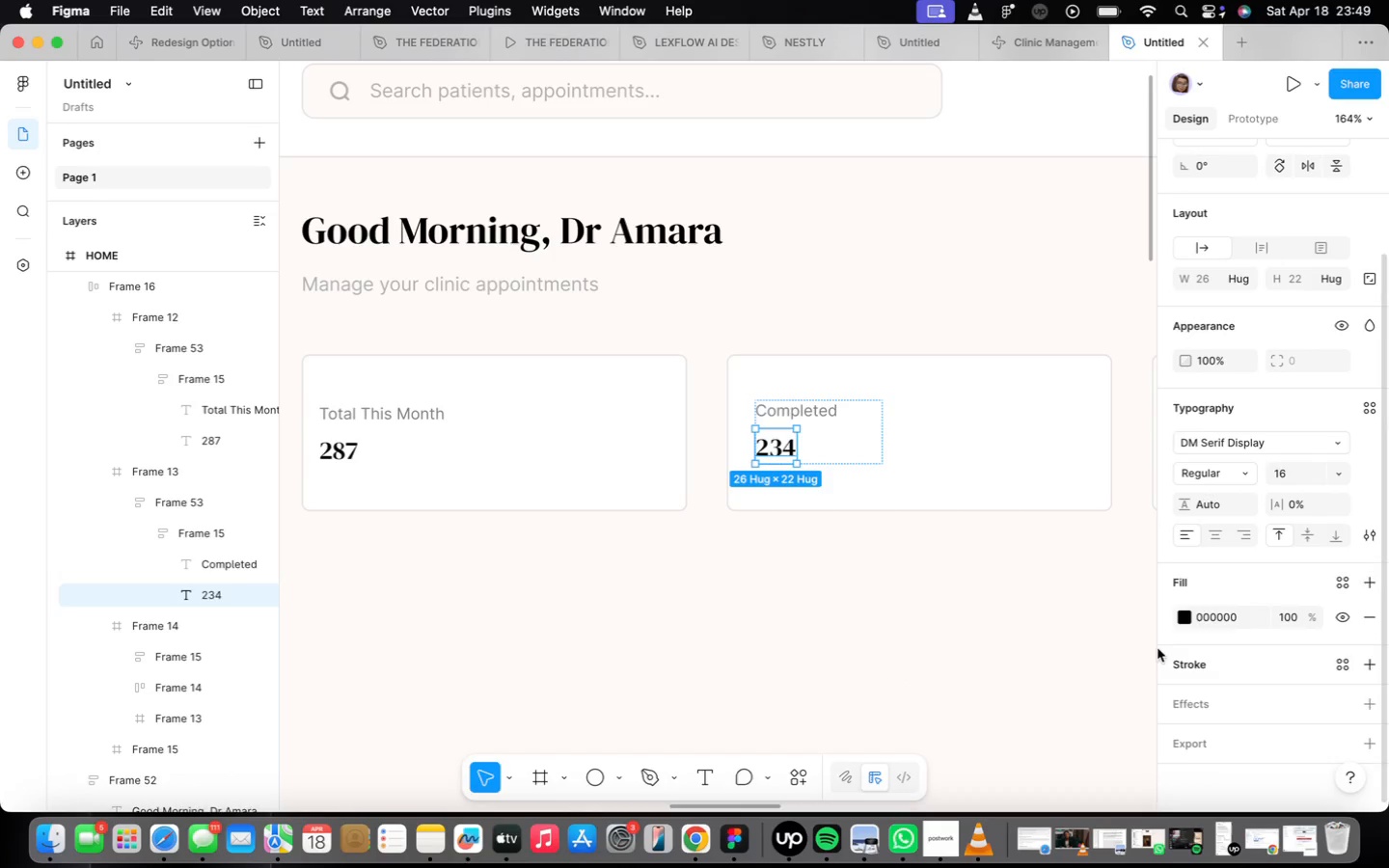 
left_click([1184, 620])
 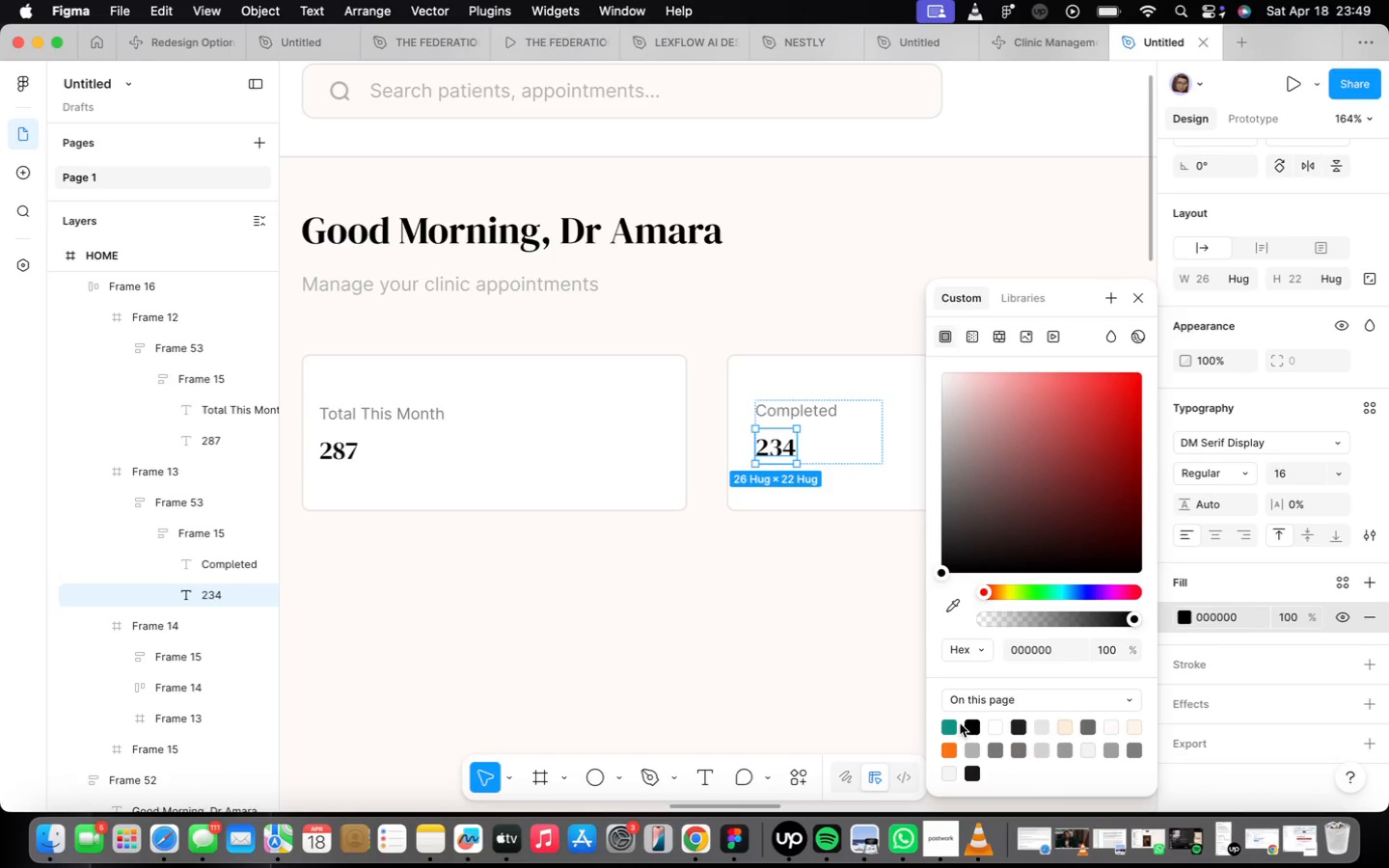 
left_click([951, 727])
 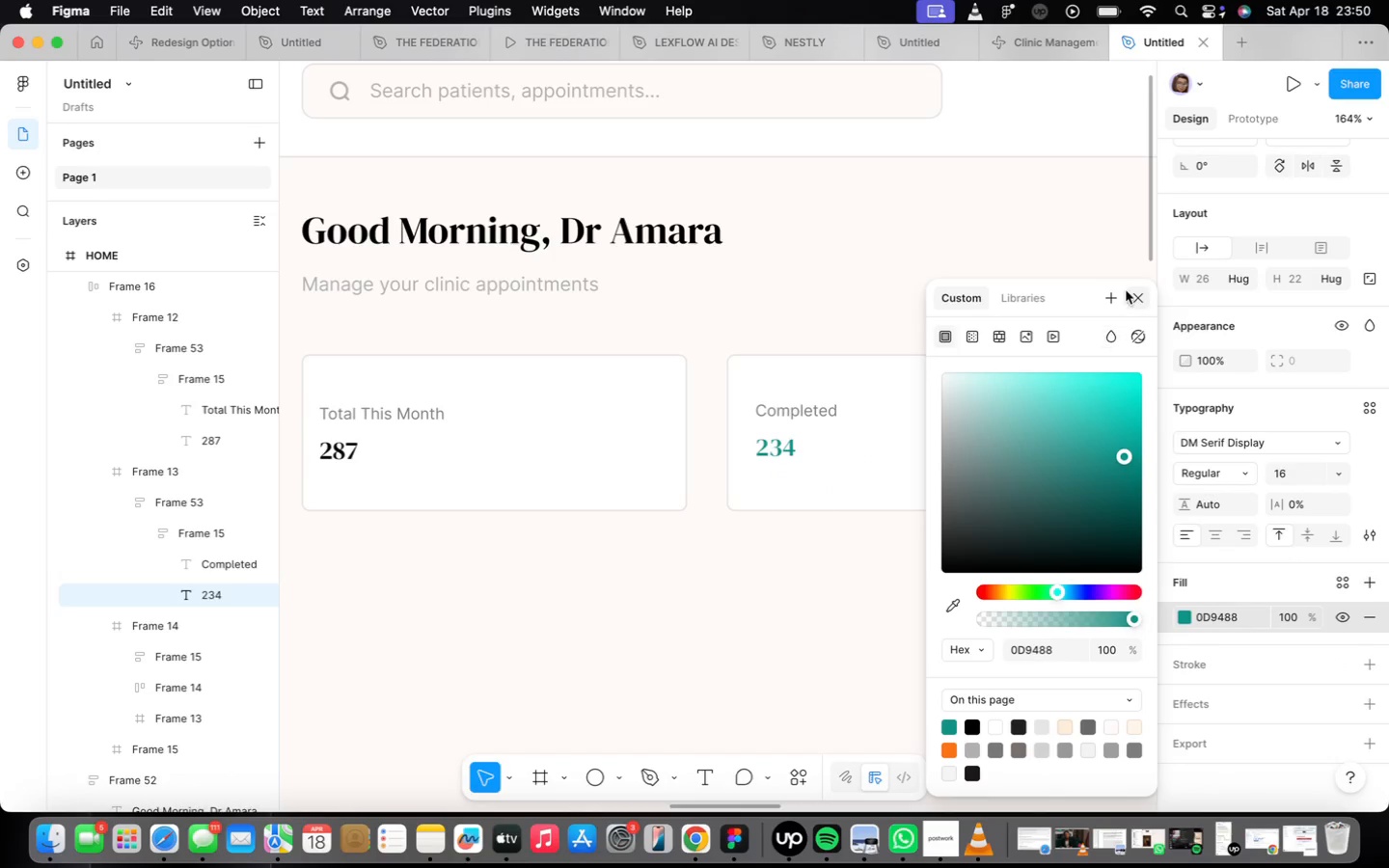 
left_click([1127, 290])
 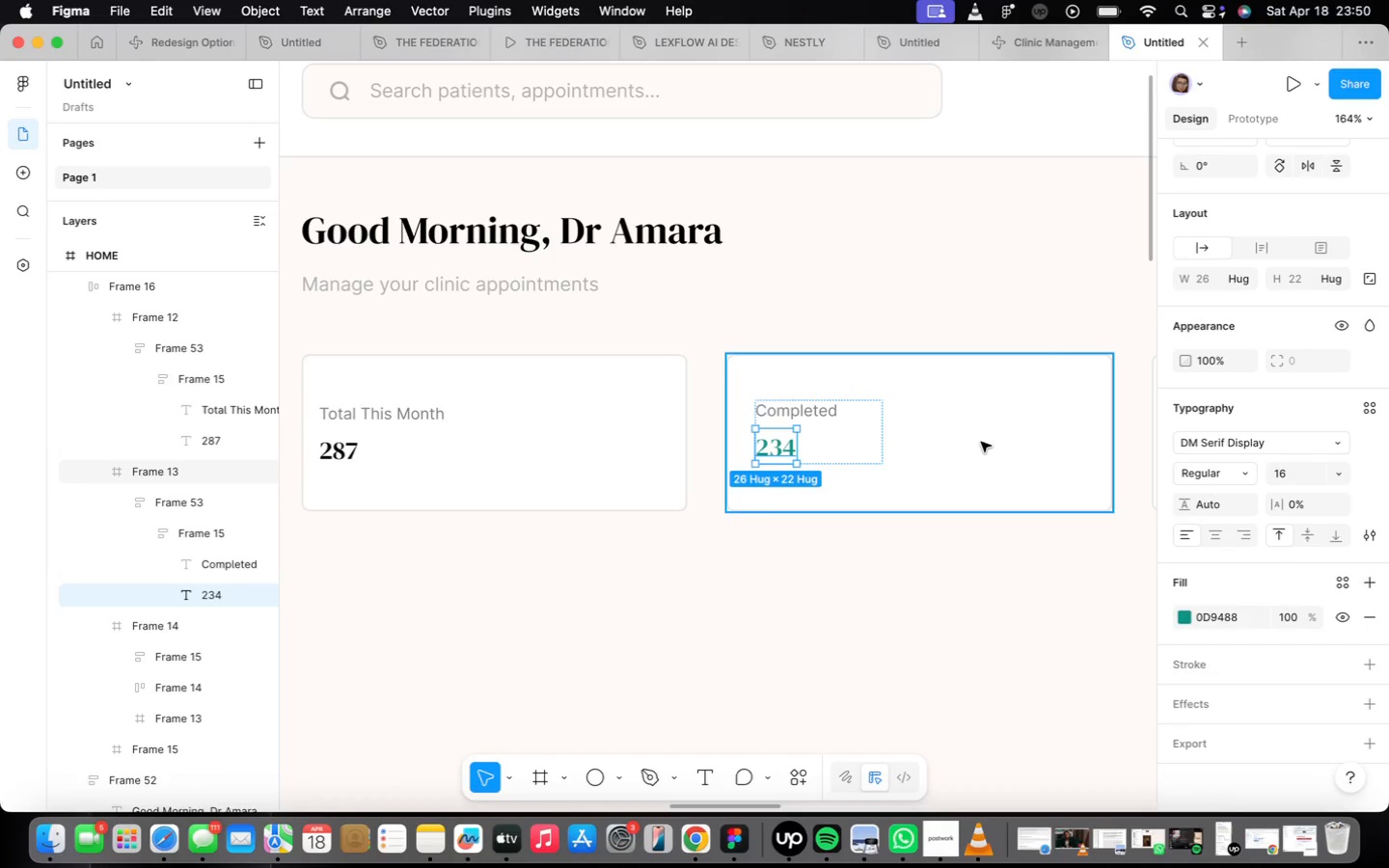 
double_click([994, 441])
 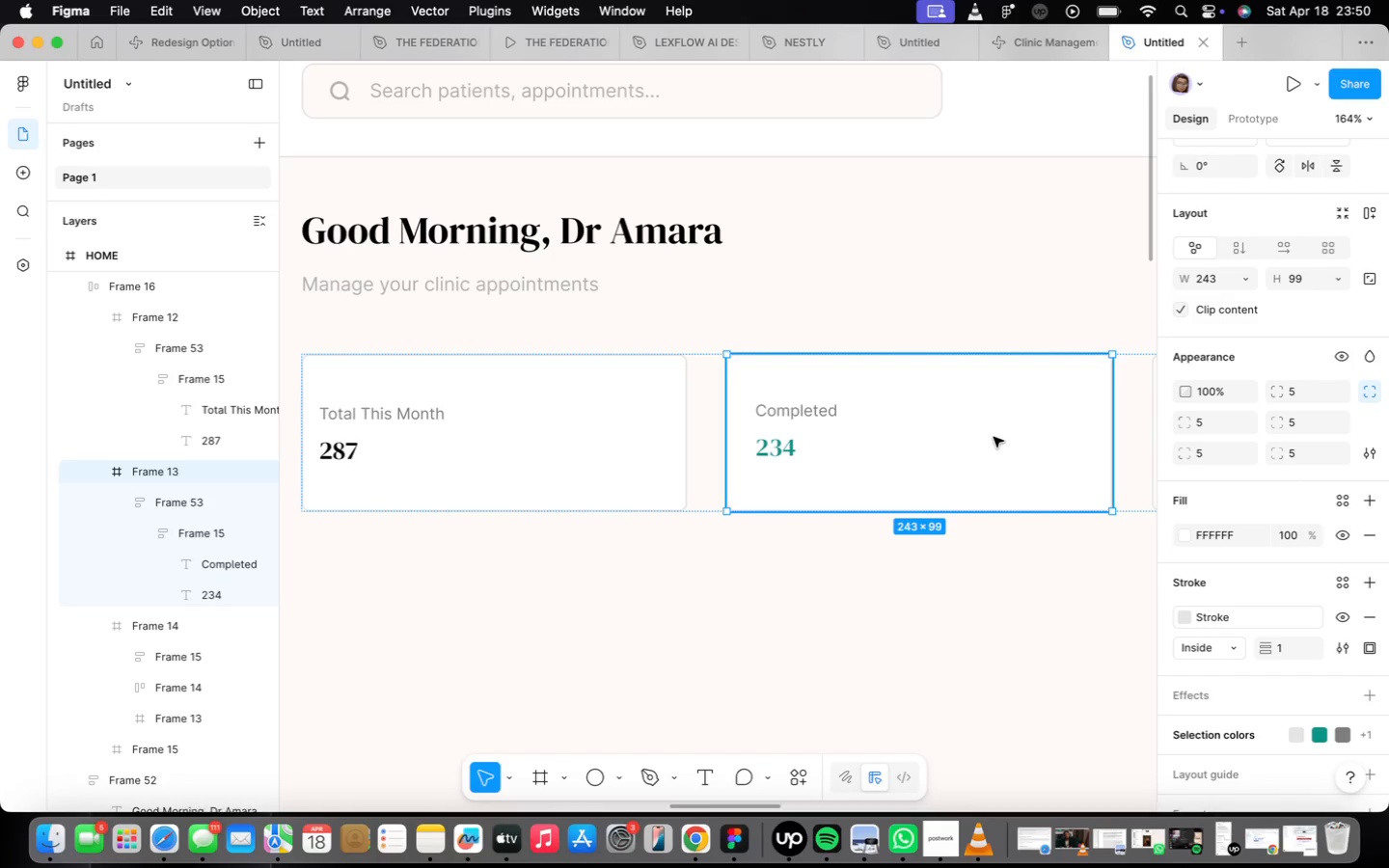 
wait(15.7)
 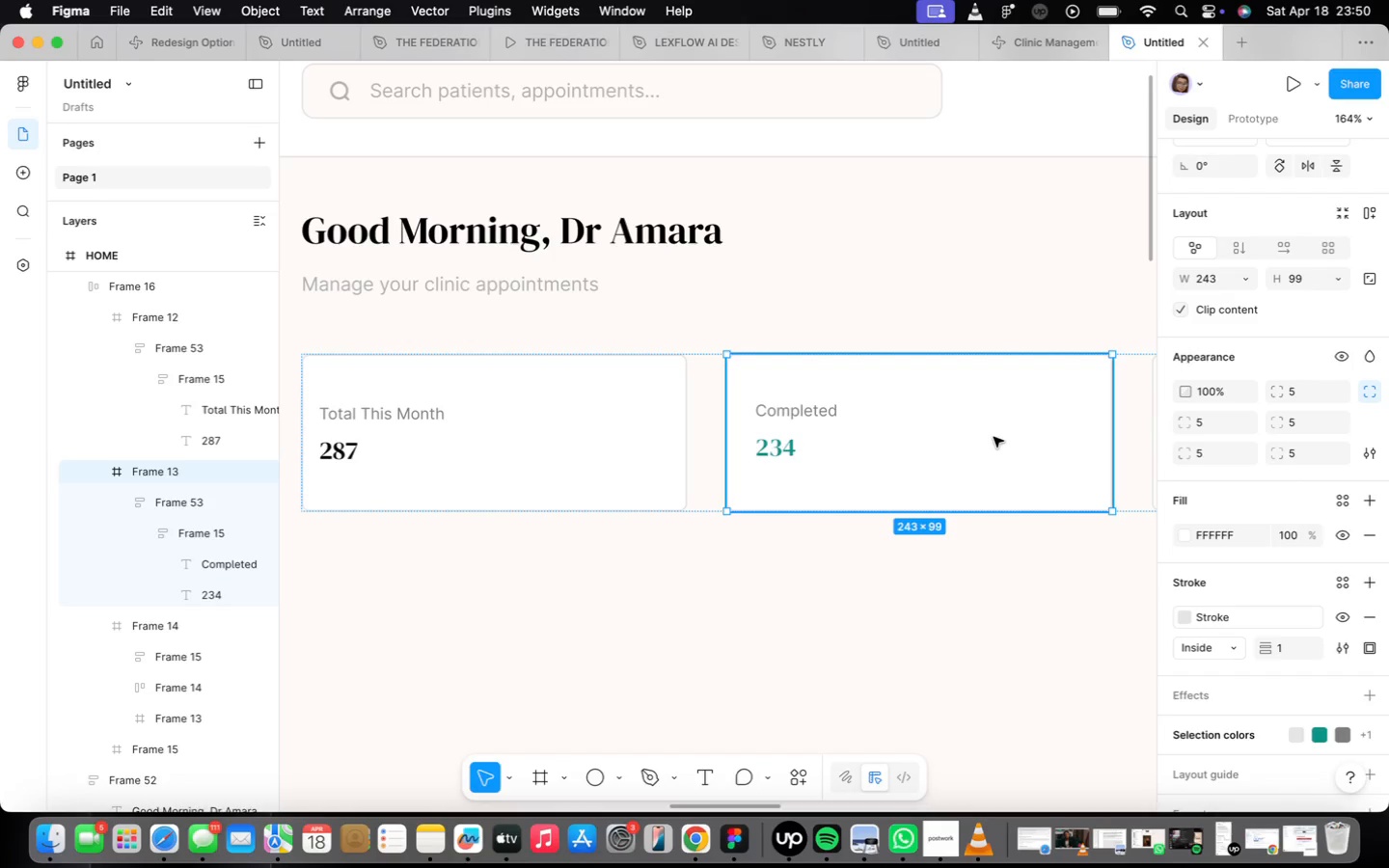 
scroll: coordinate [613, 574], scroll_direction: down, amount: 10.0
 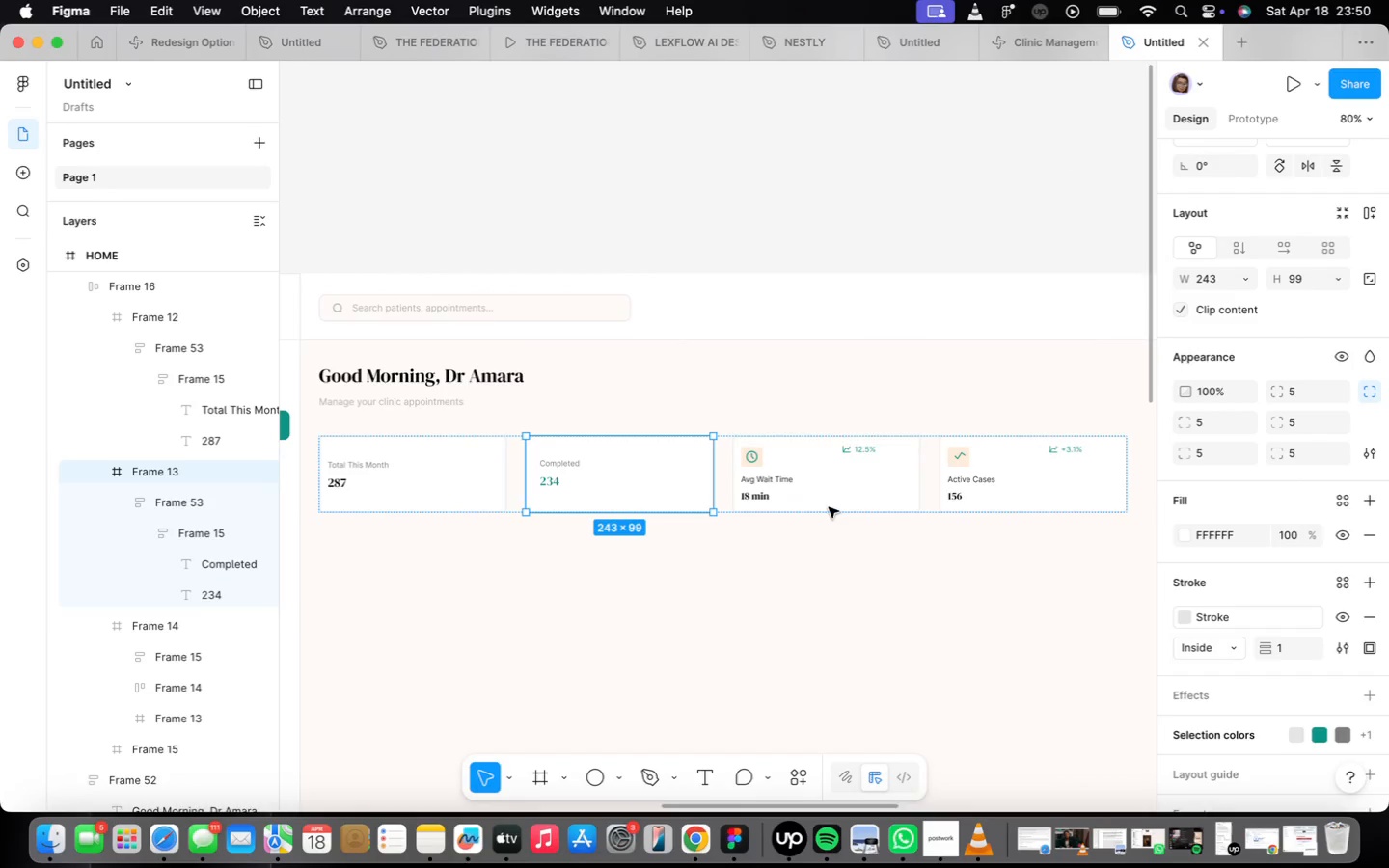 
scroll: coordinate [829, 500], scroll_direction: up, amount: 16.0
 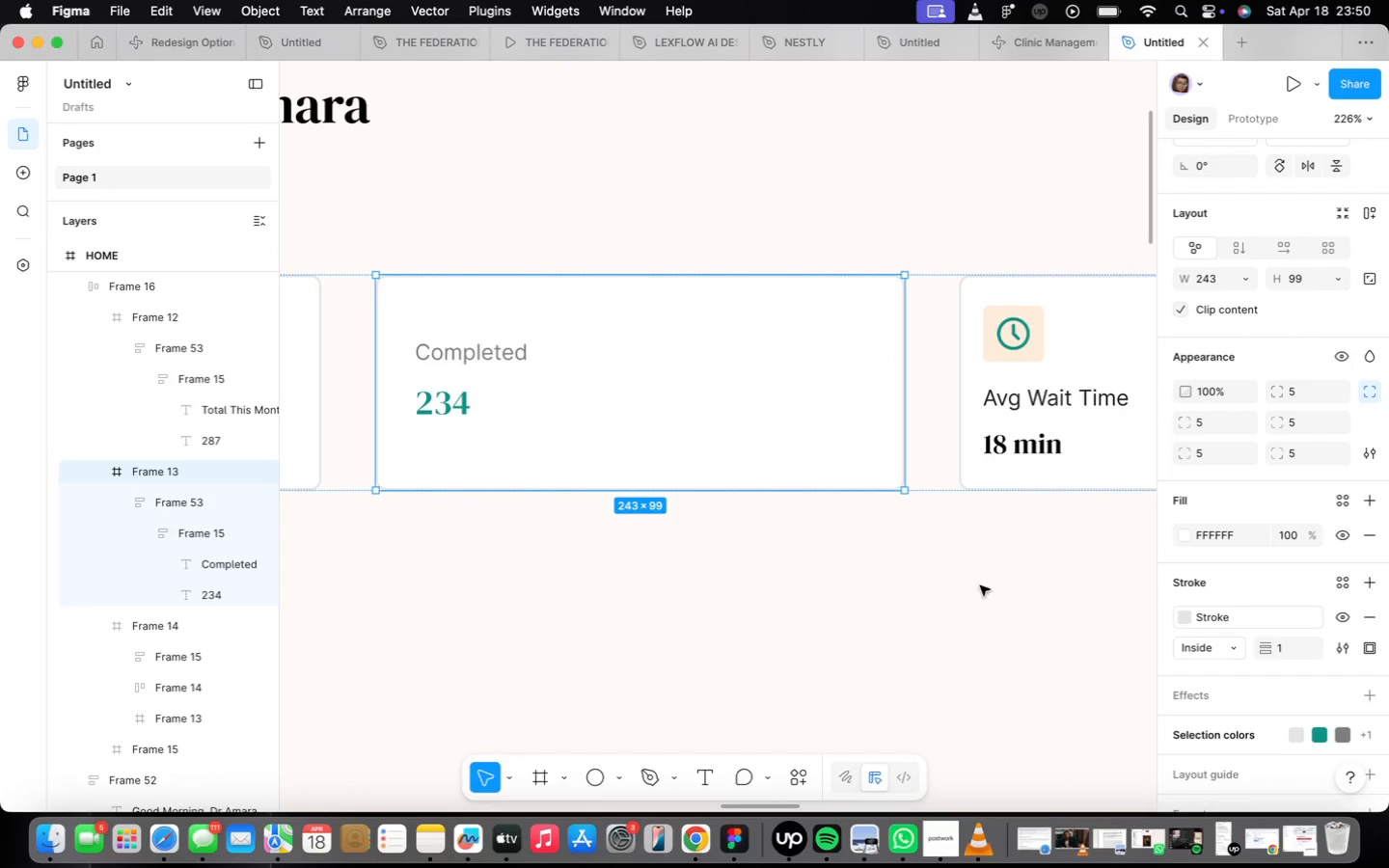 
left_click([429, 392])
 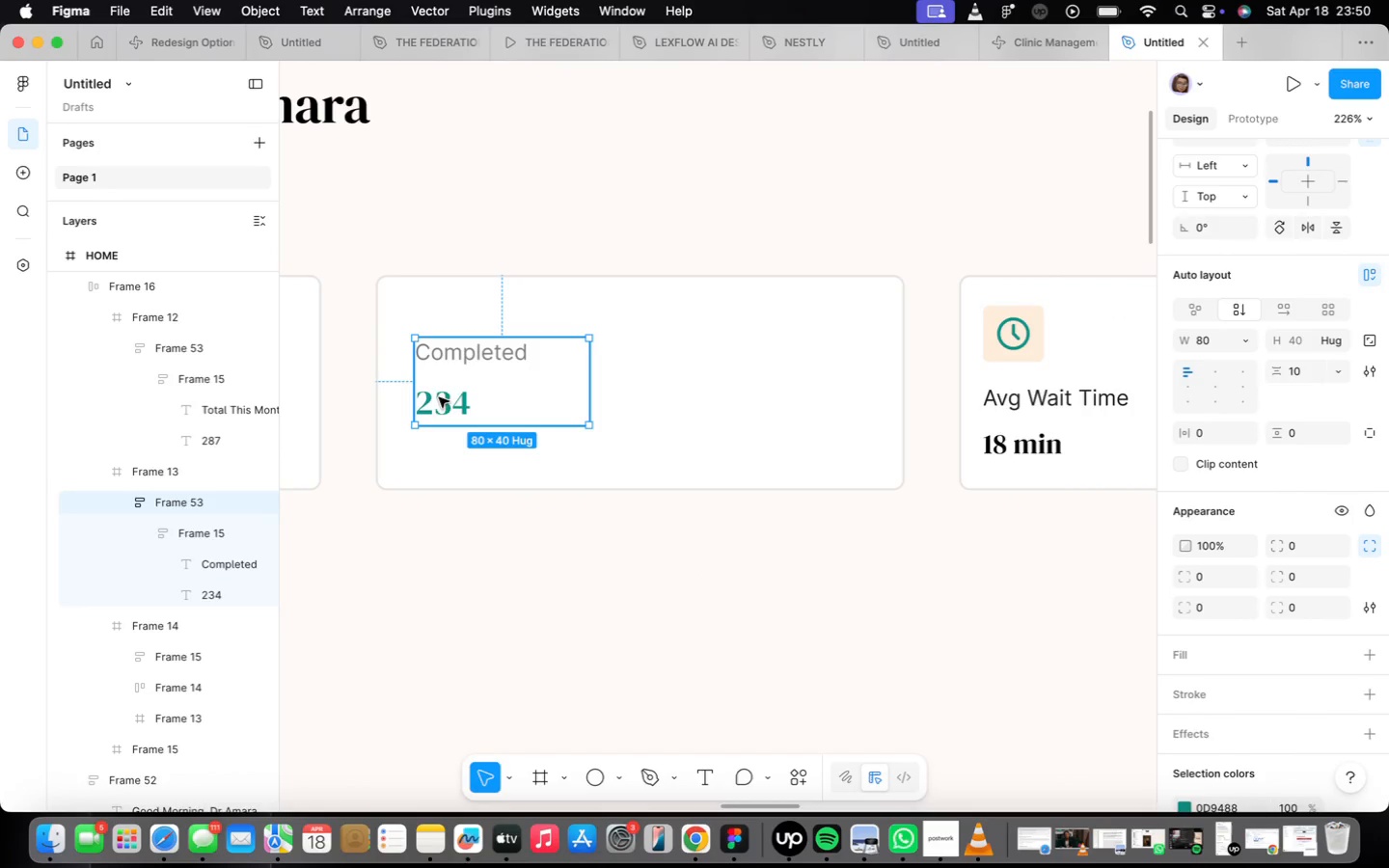 
right_click([443, 398])
 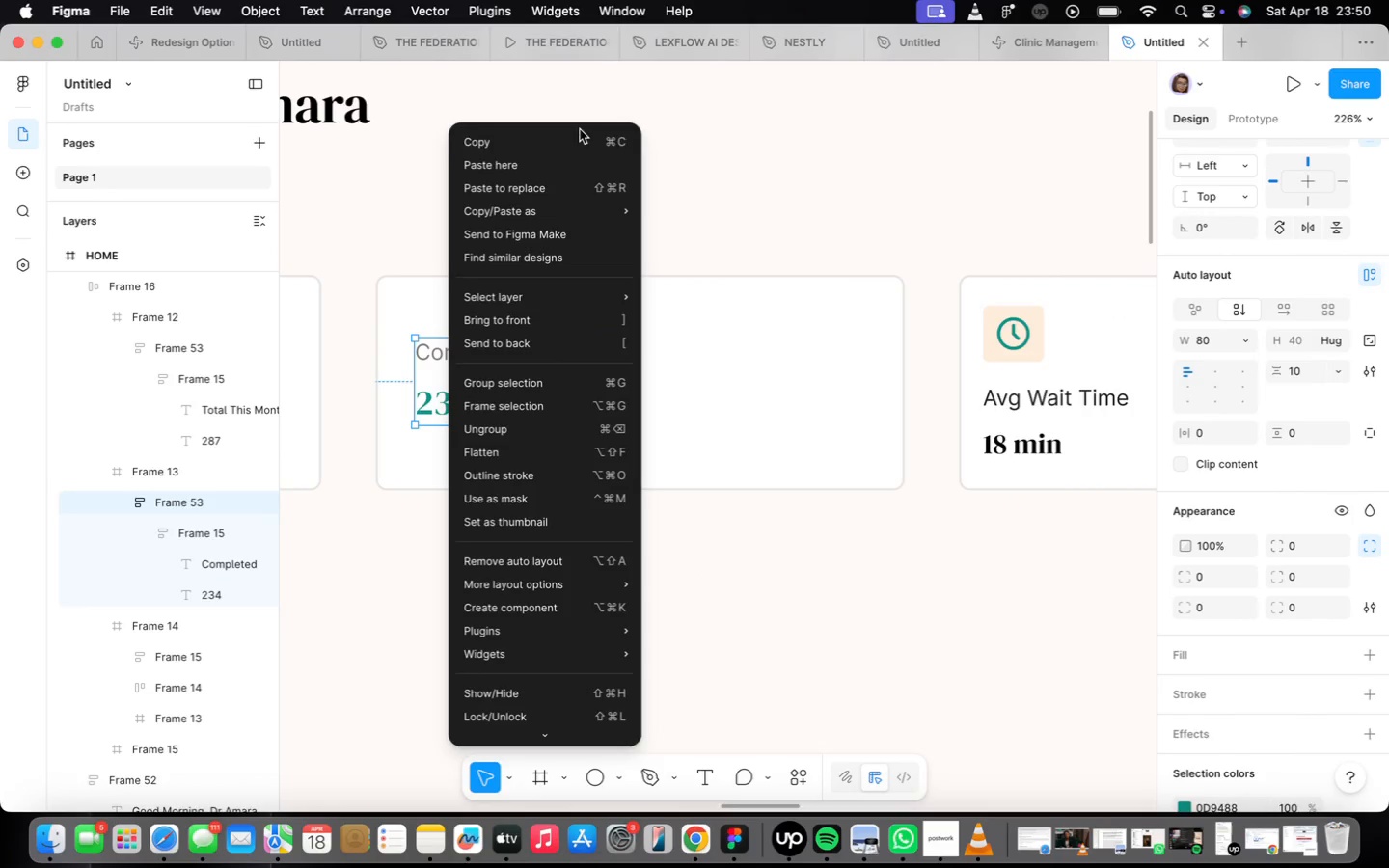 
left_click([579, 135])
 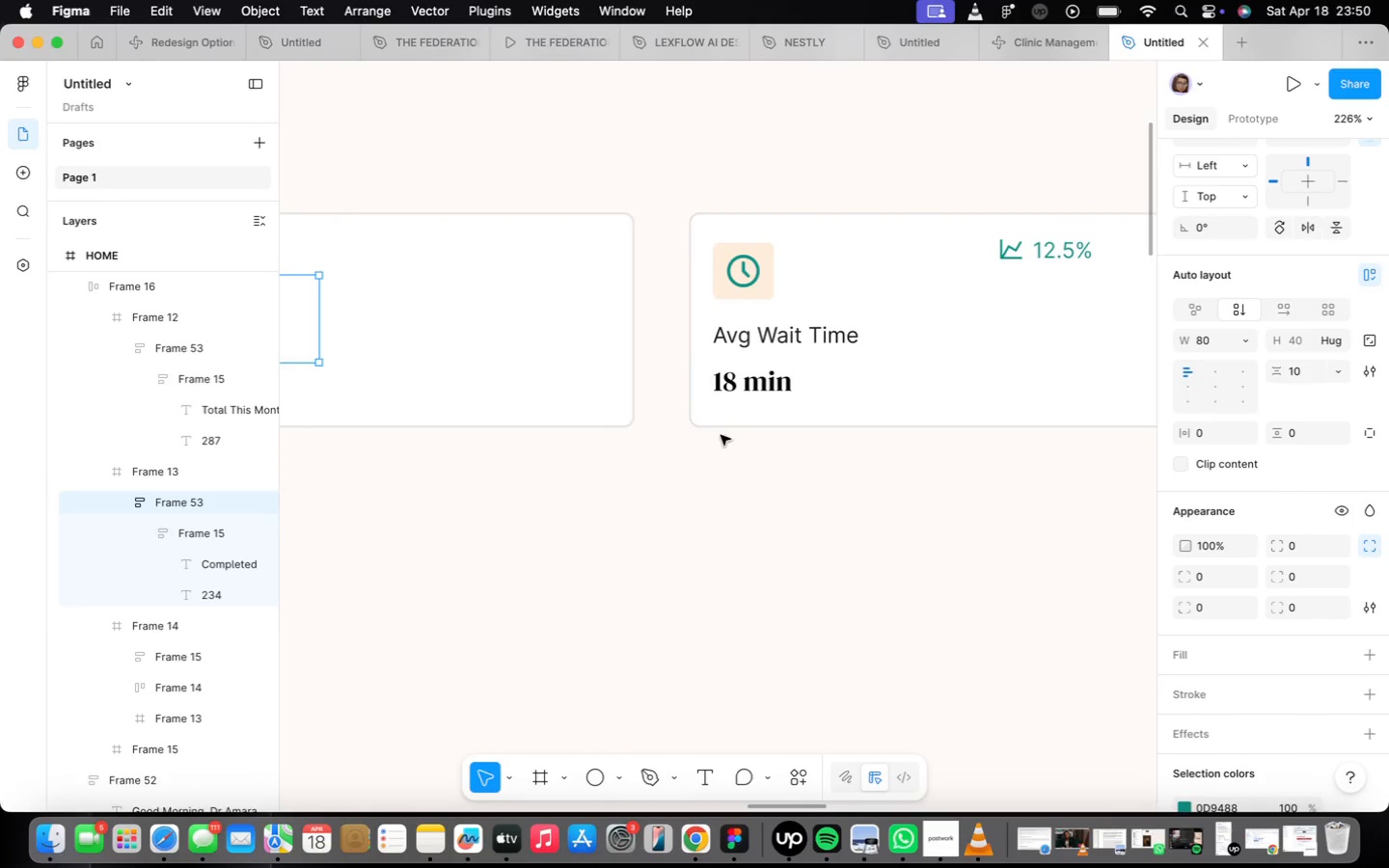 
double_click([761, 372])
 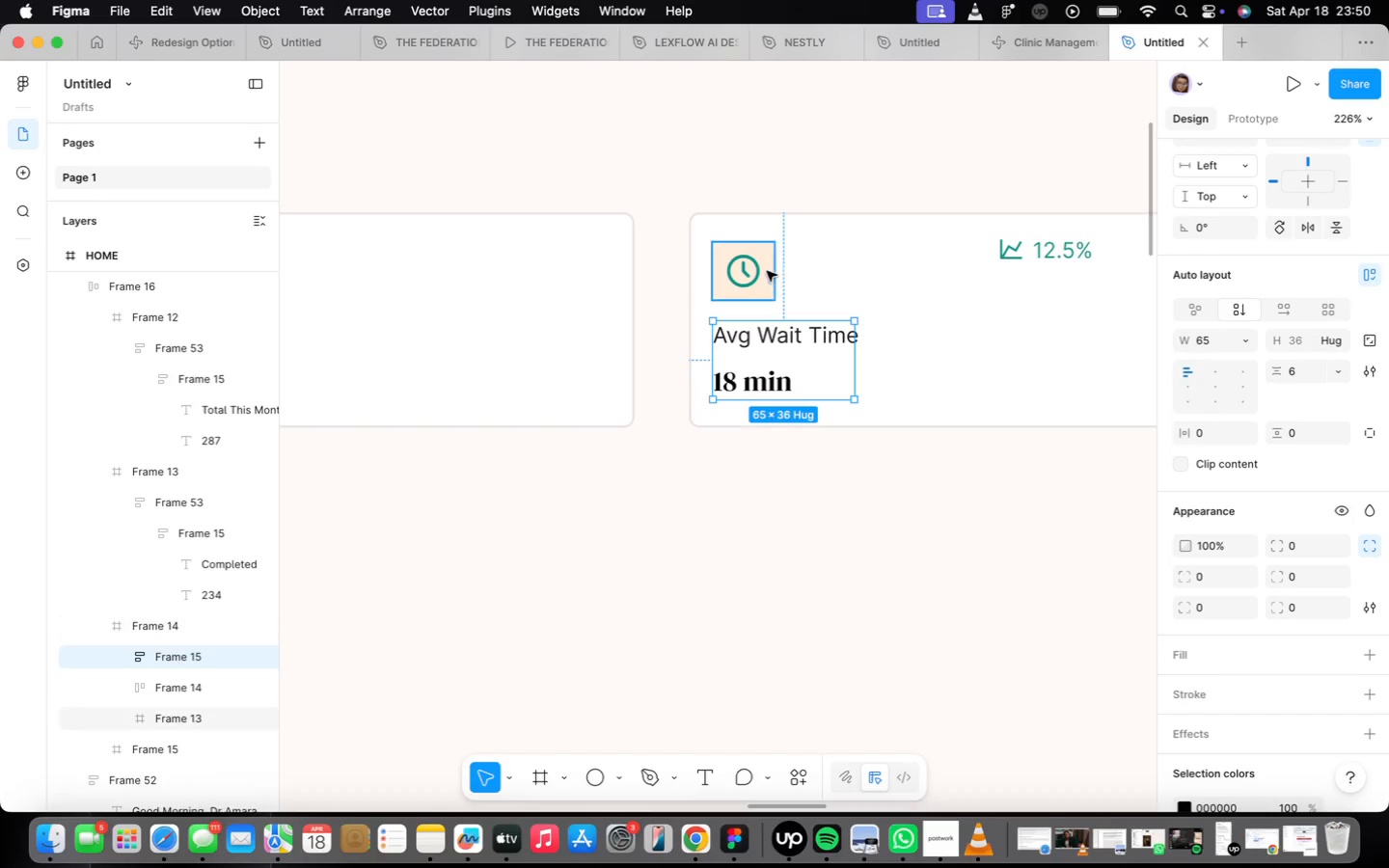 
hold_key(key=ShiftLeft, duration=0.44)
left_click([767, 271])
 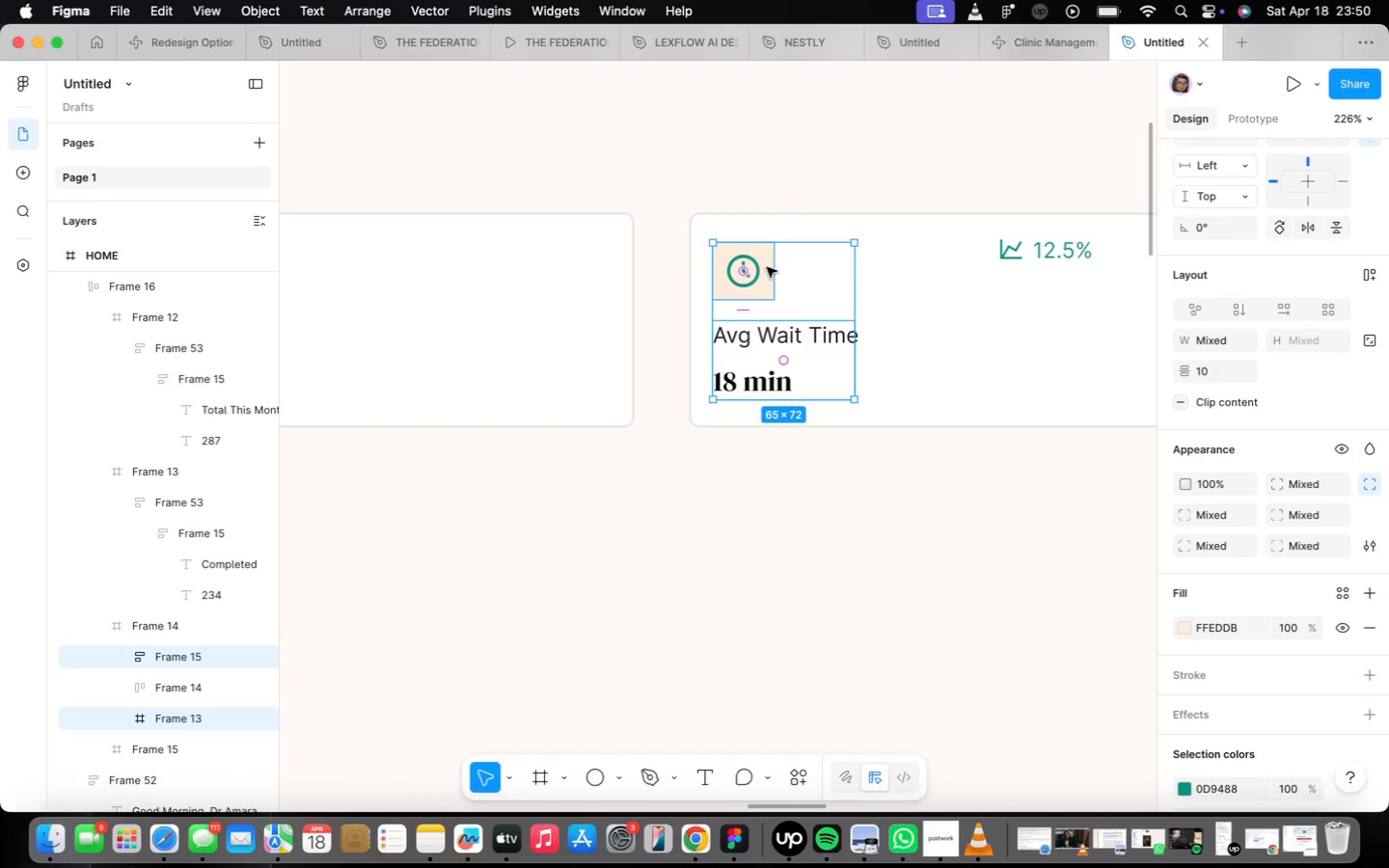 
key(Shift+ShiftLeft)
 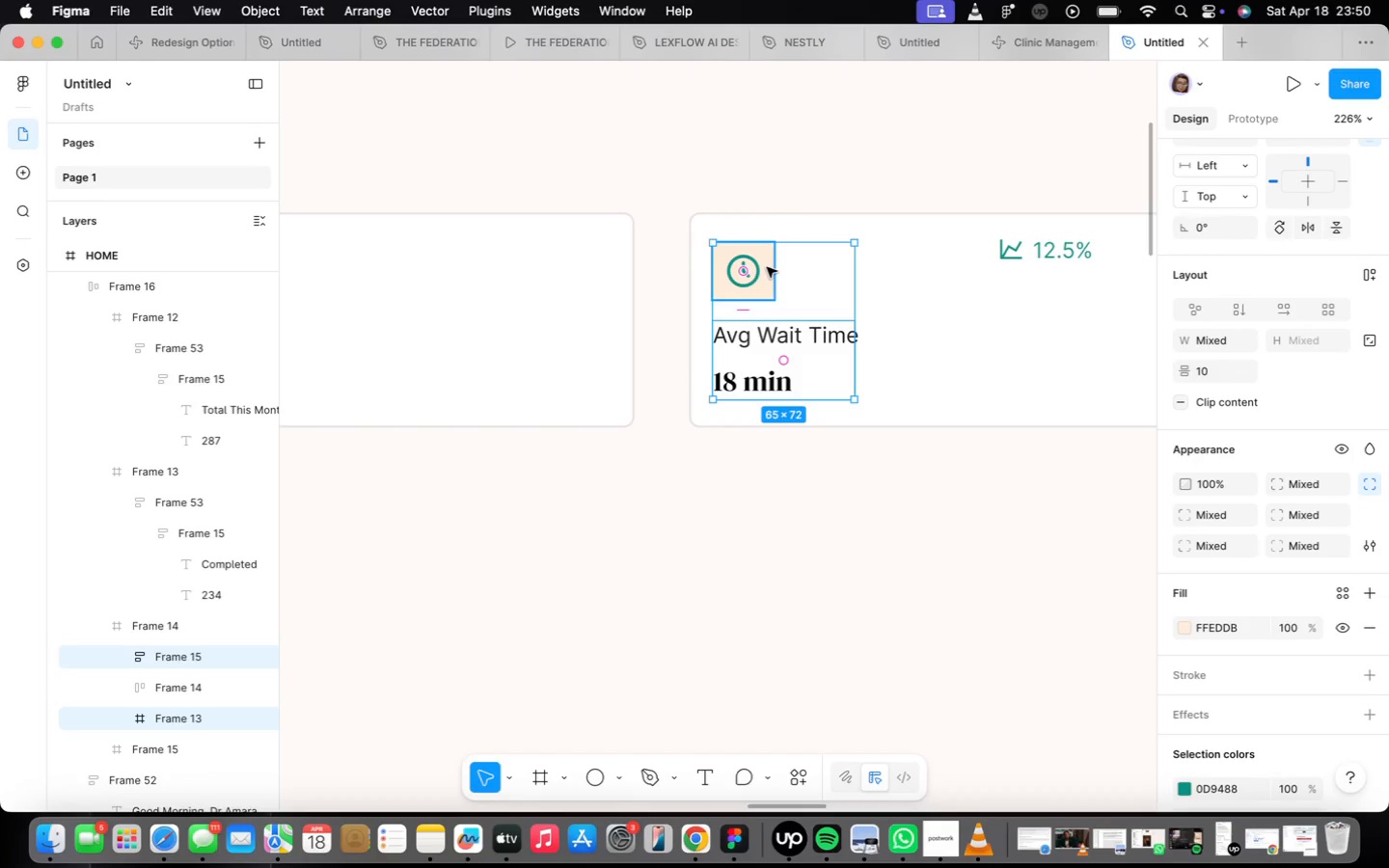 
key(Shift+A)
 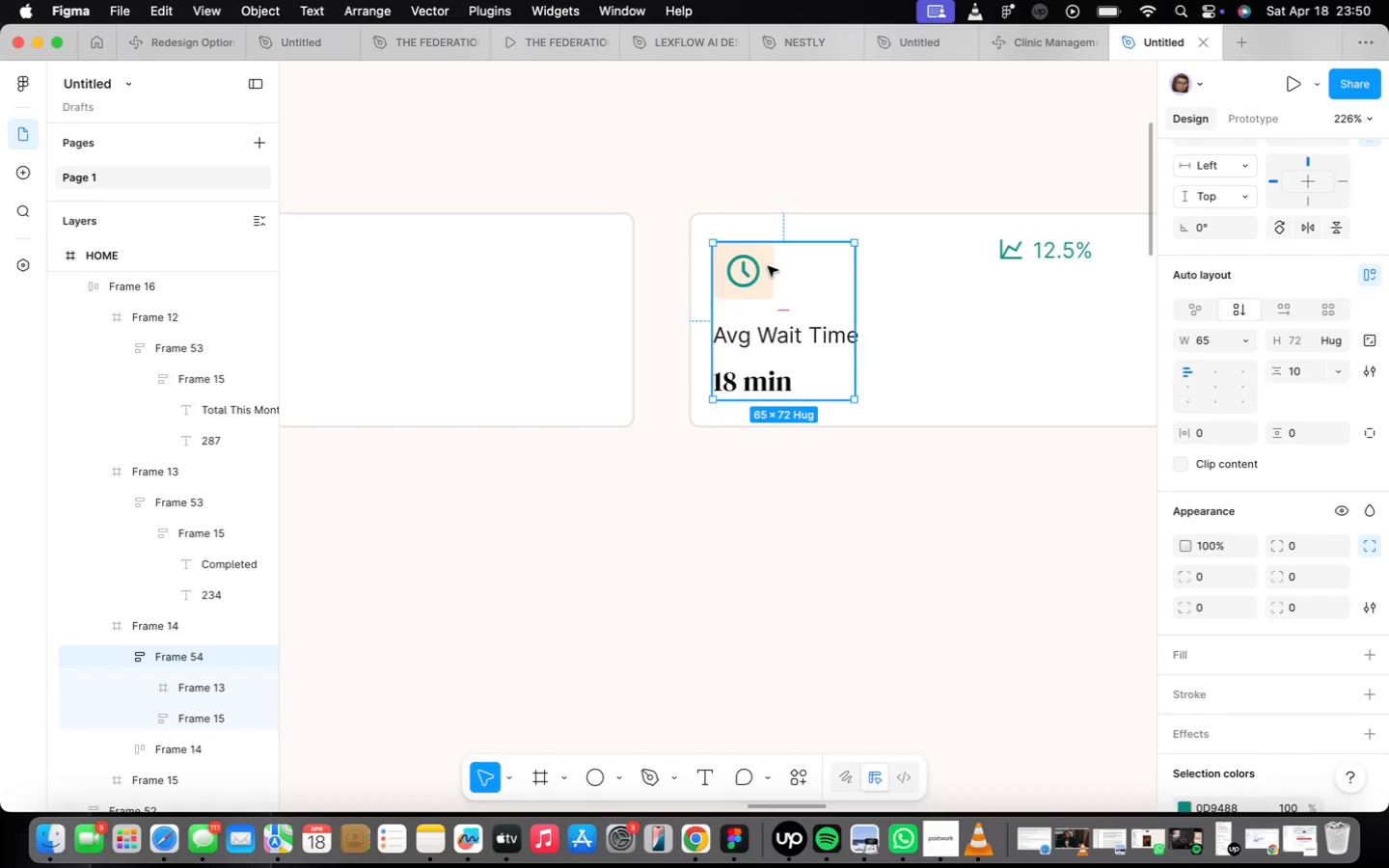 
right_click([775, 326])
 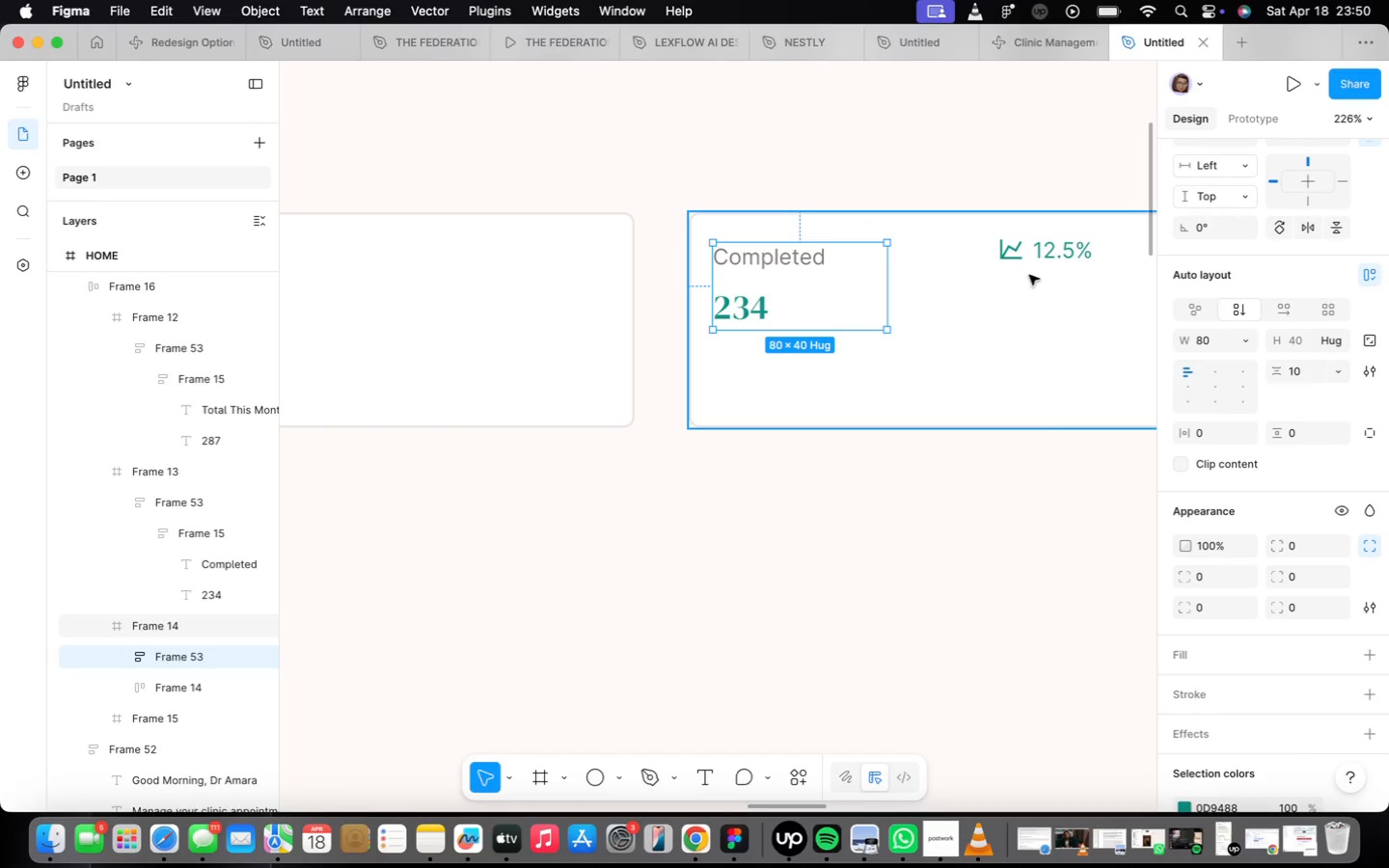 
left_click([1018, 248])
 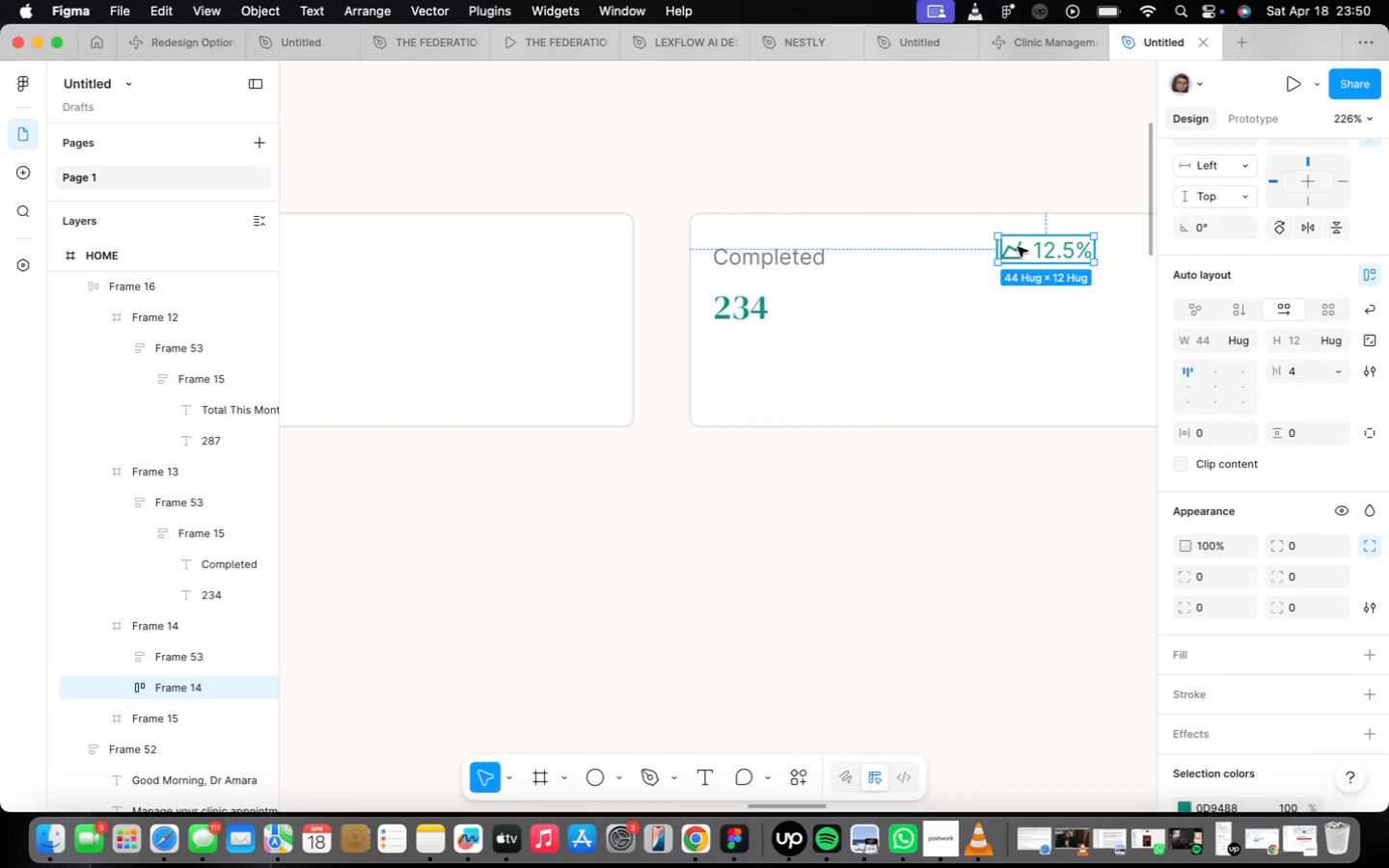 
key(Backspace)
 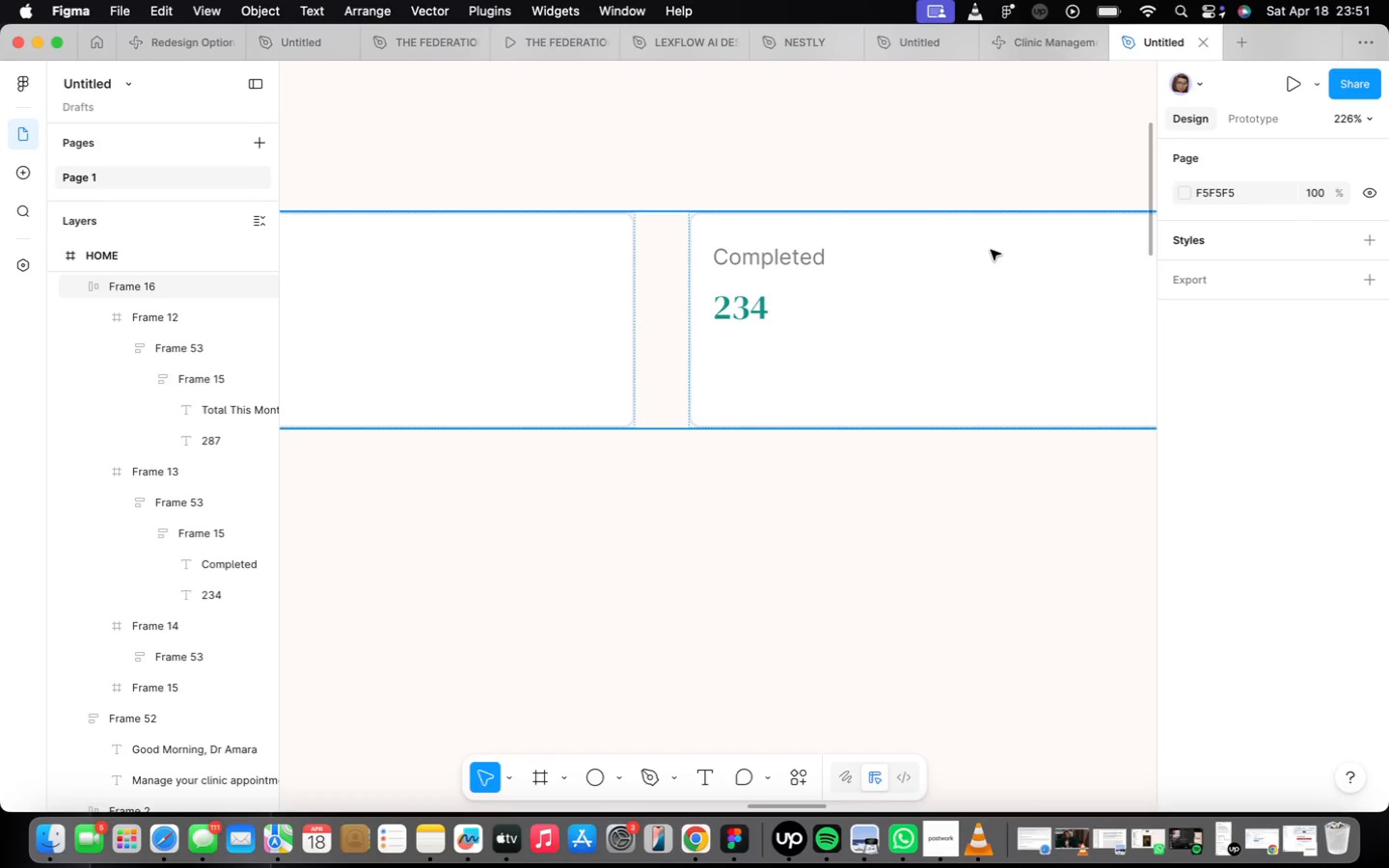 
wait(33.95)
 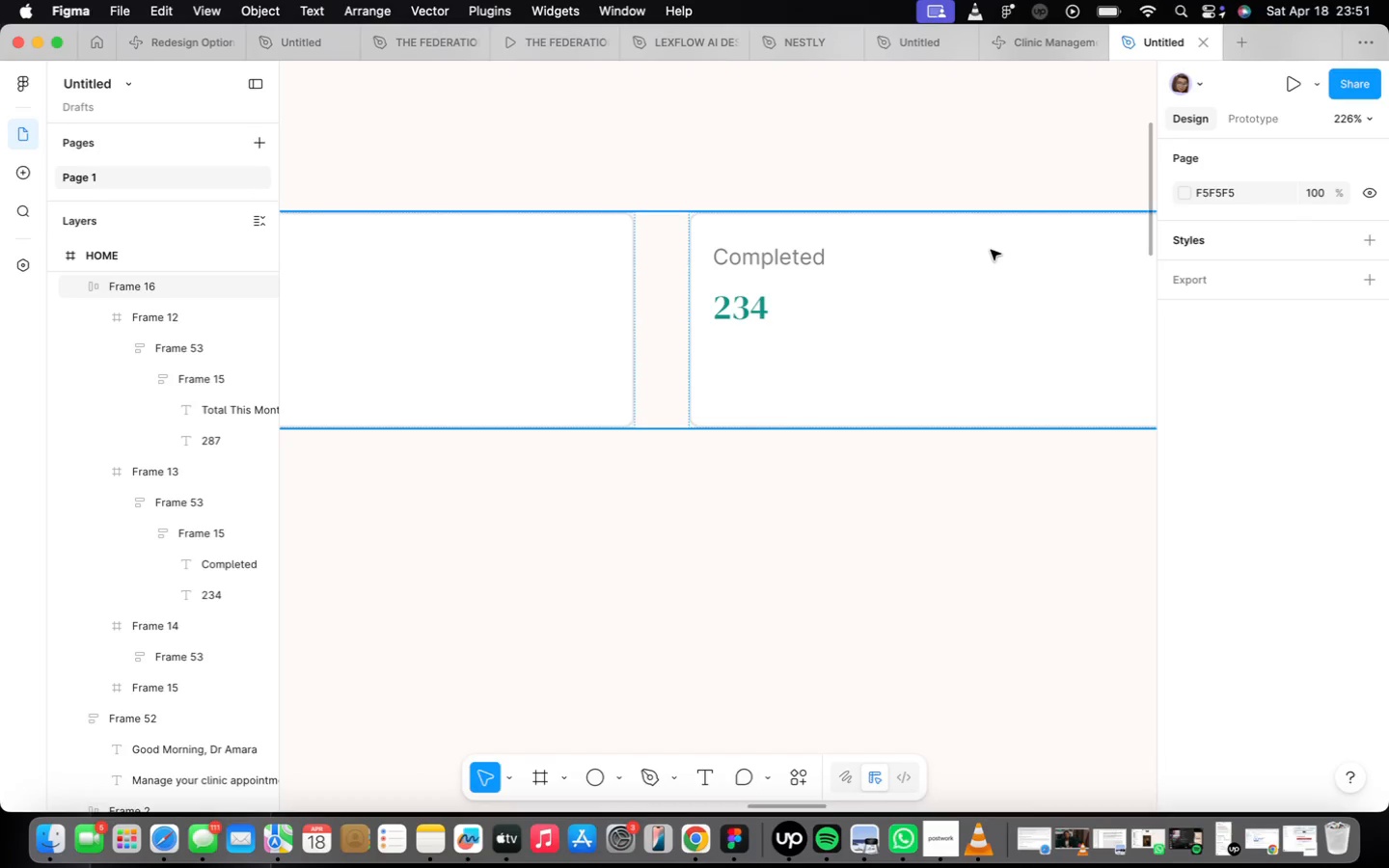 
scroll: coordinate [772, 403], scroll_direction: down, amount: 18.0
 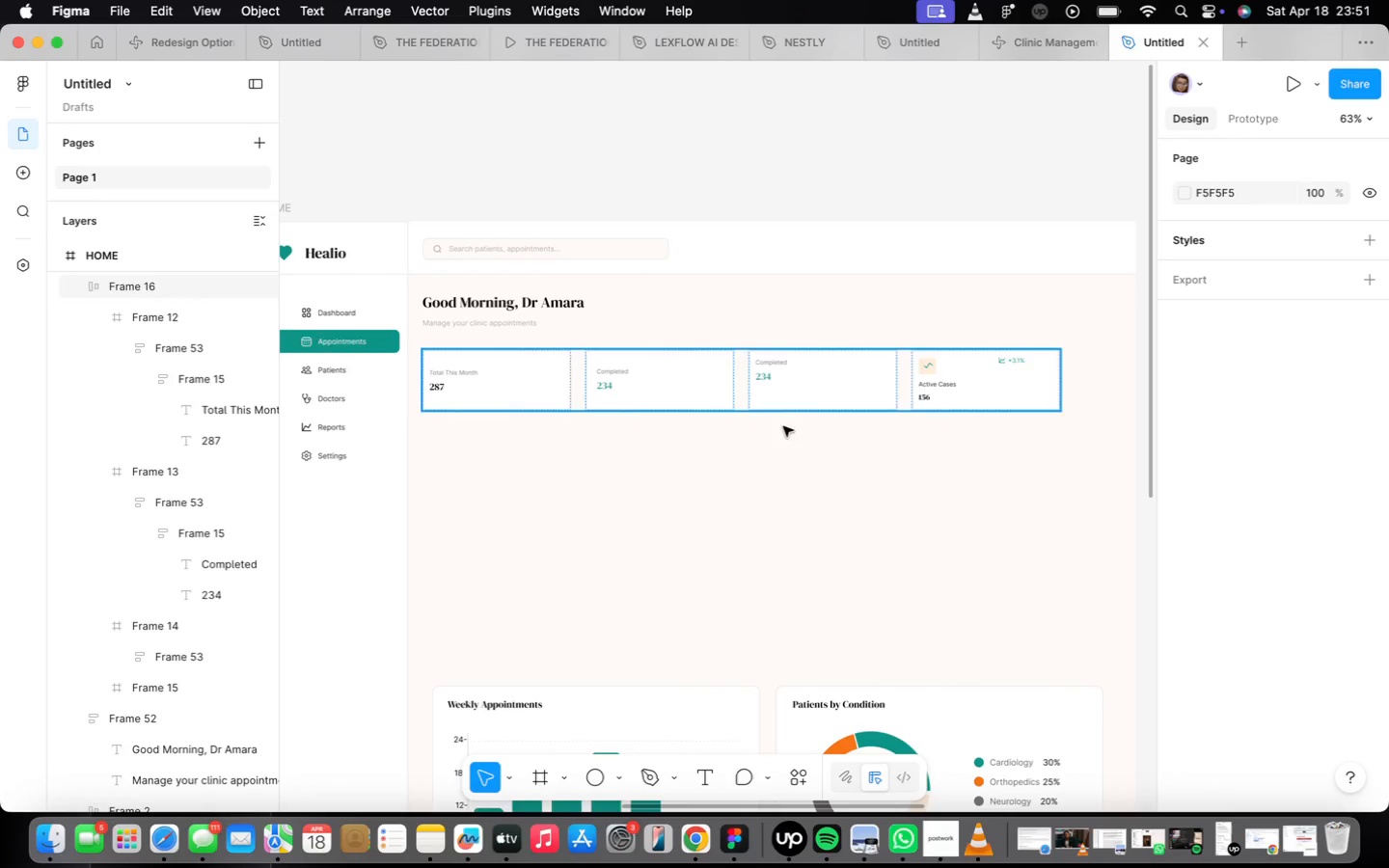 
scroll: coordinate [791, 384], scroll_direction: up, amount: 16.0
 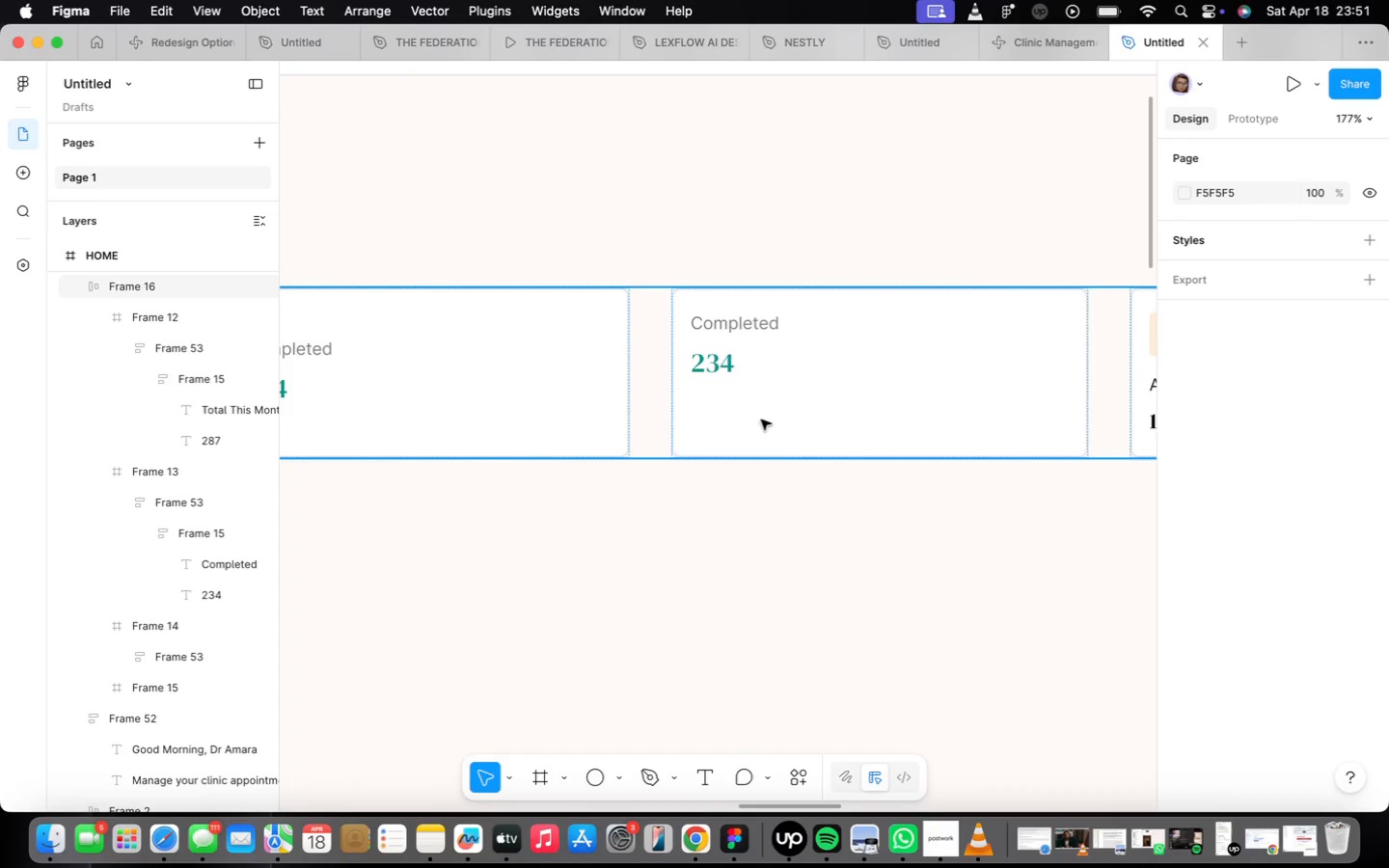 
scroll: coordinate [739, 426], scroll_direction: down, amount: 2.0
 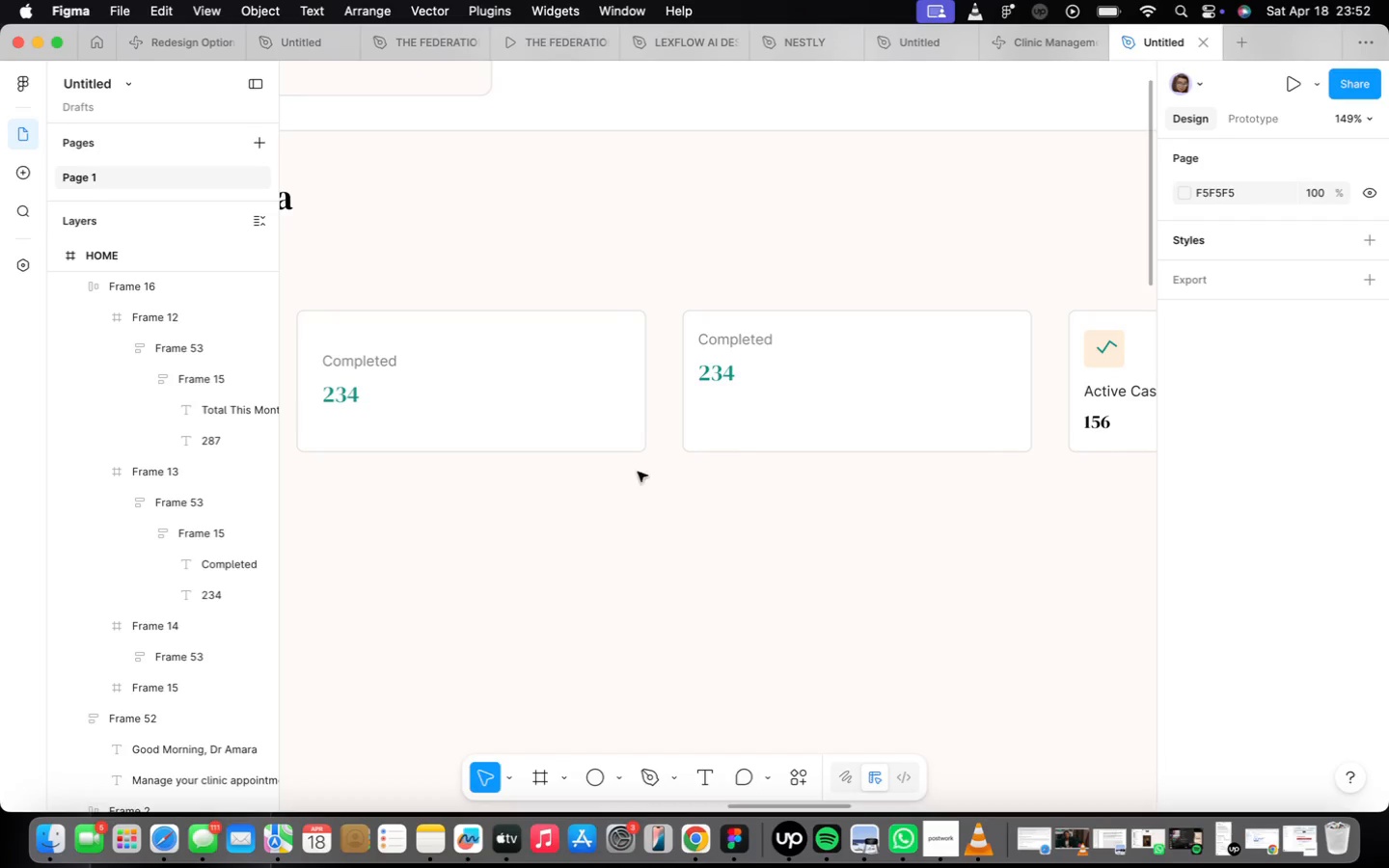 
wait(64.68)
 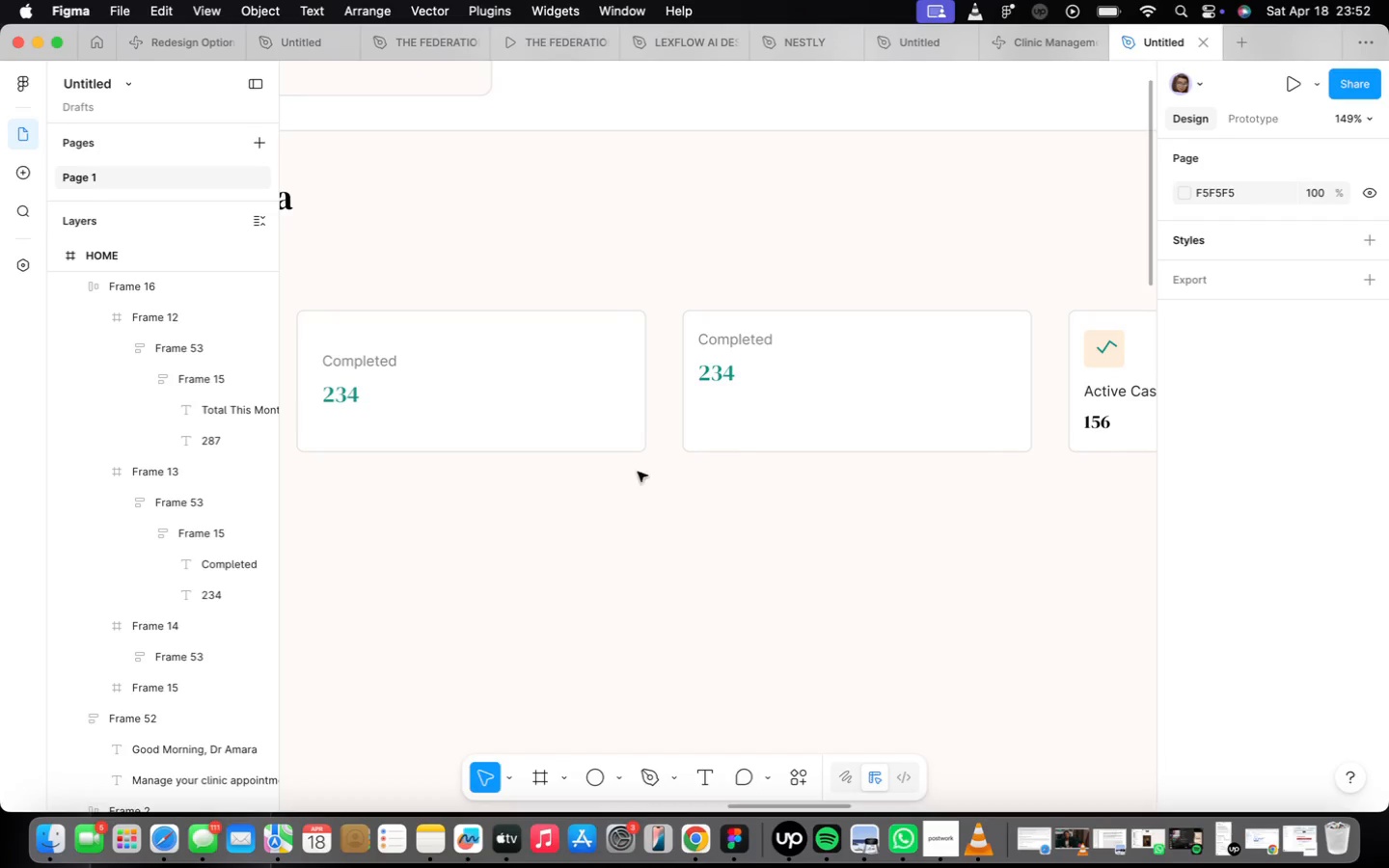 
double_click([717, 370])
 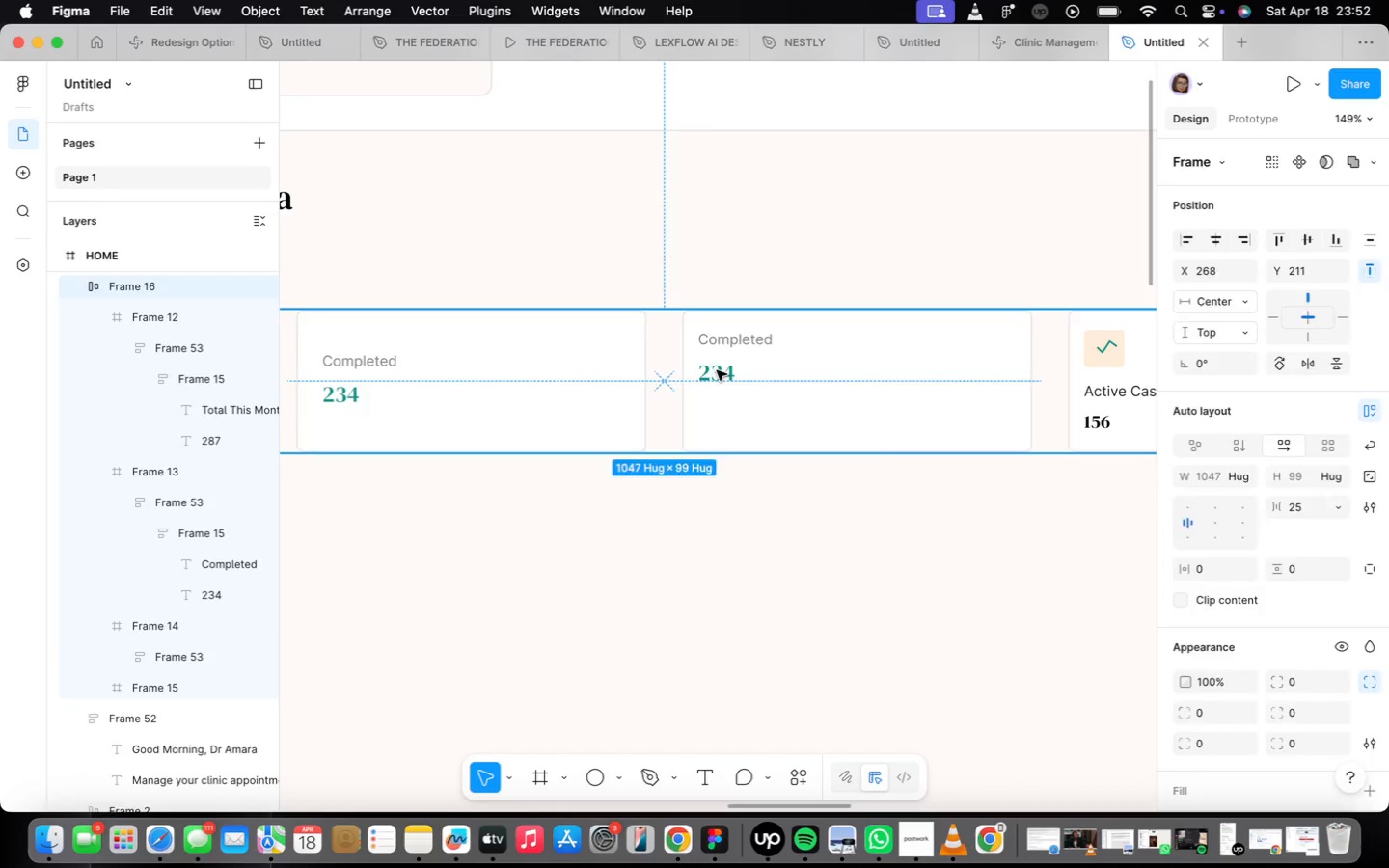 
triple_click([717, 370])
 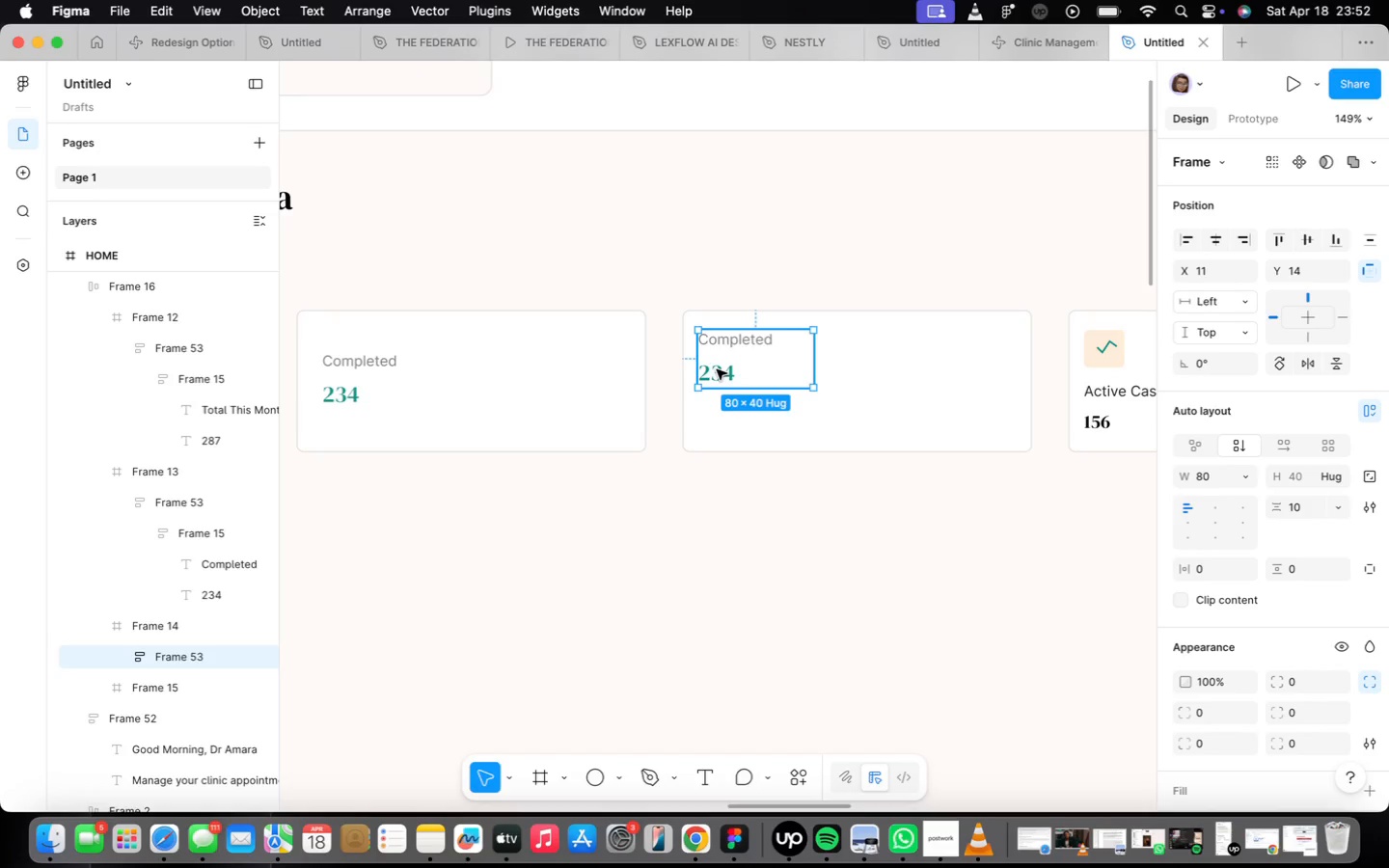 
wait(35.53)
 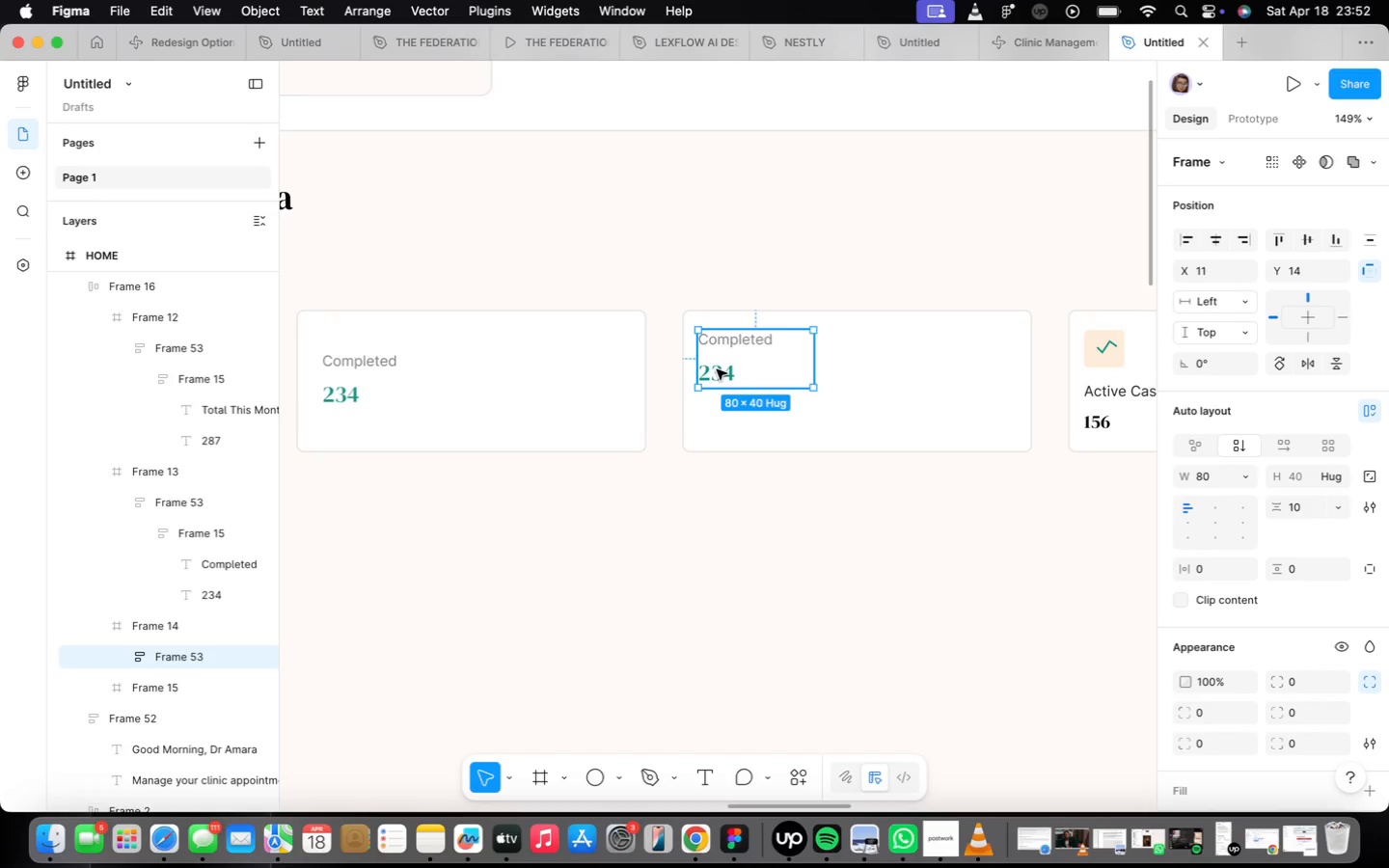 
left_click([780, 603])
 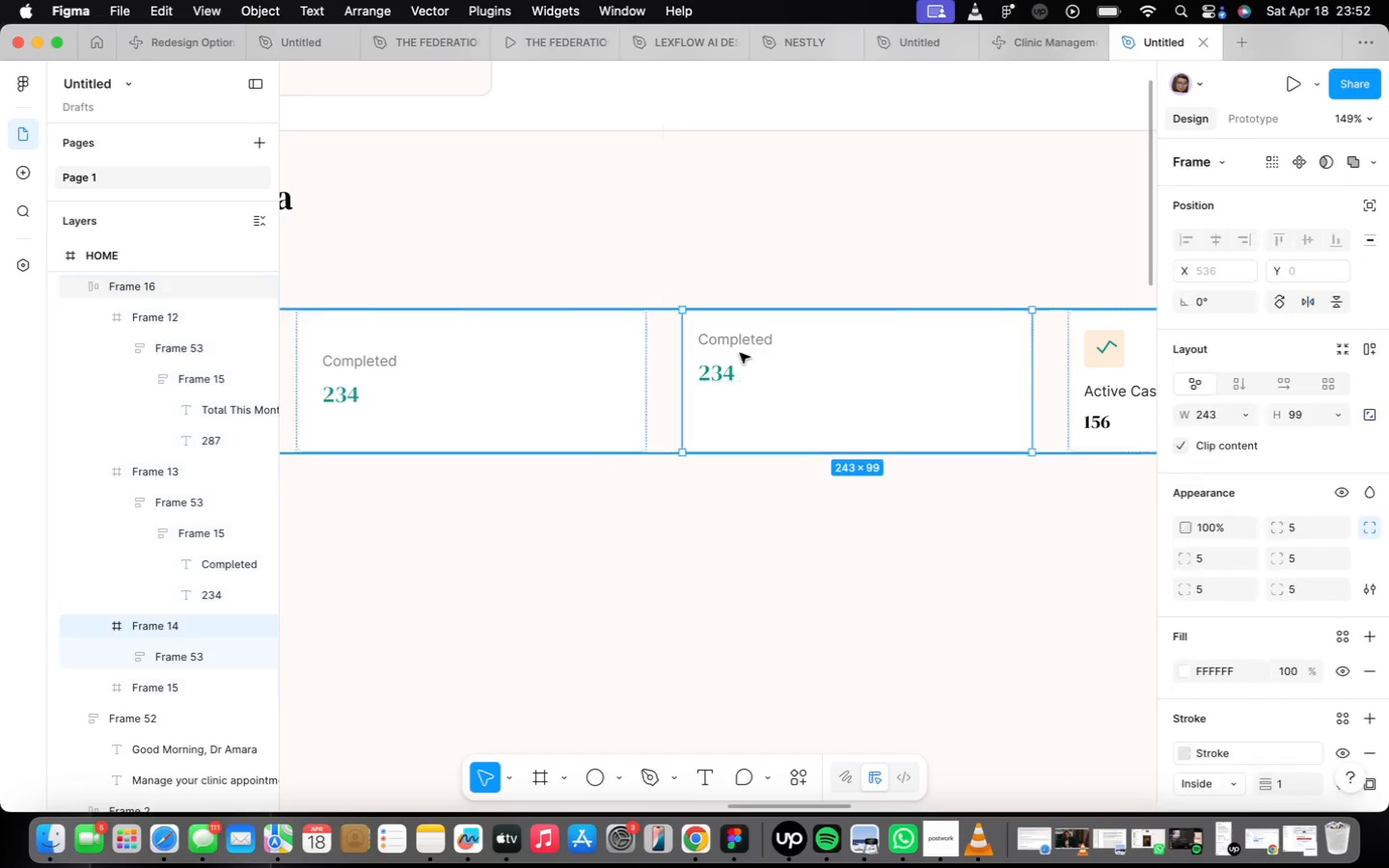 
double_click([739, 351])
 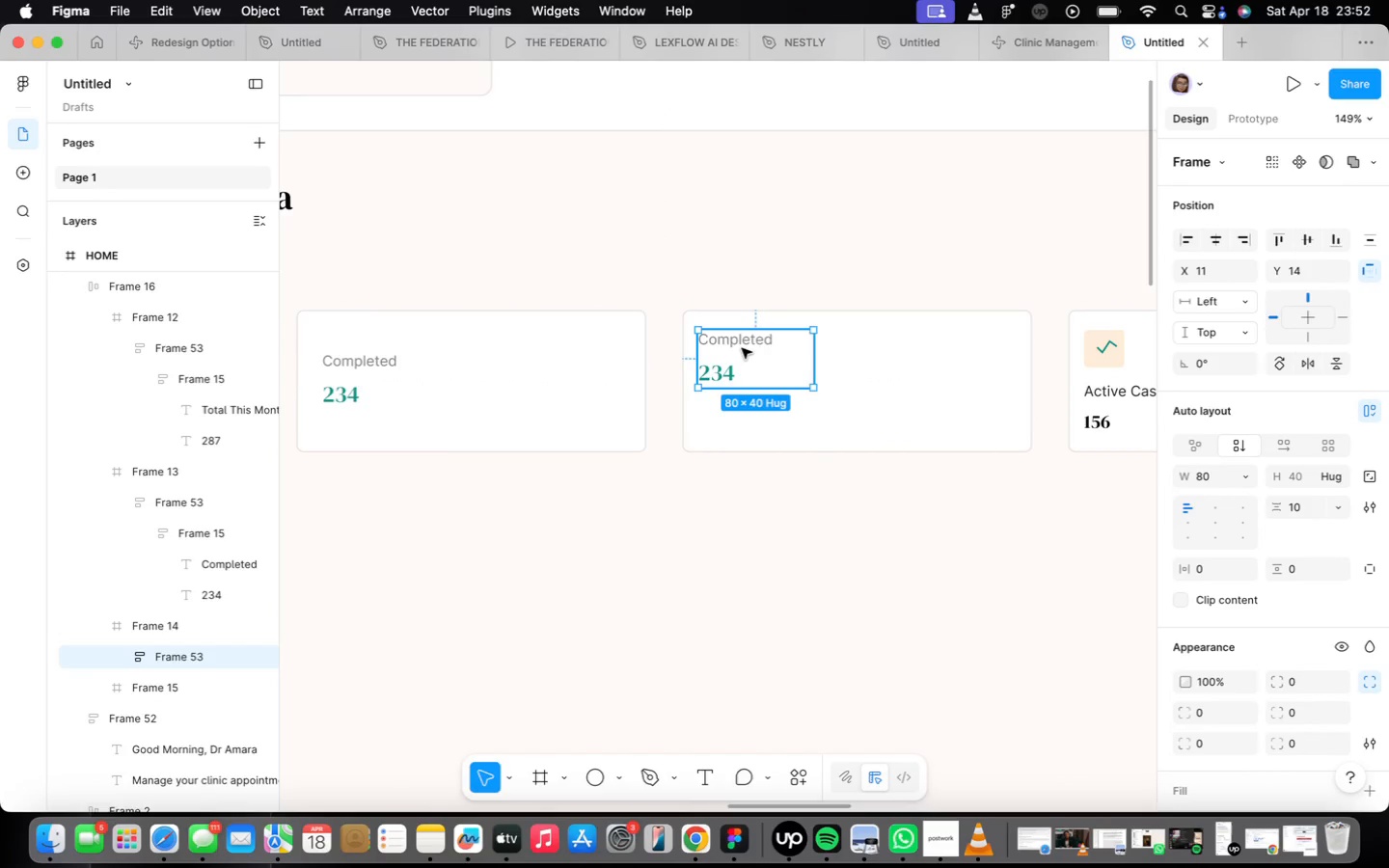 
left_click_drag(start_coordinate=[742, 348], to_coordinate=[746, 373])
 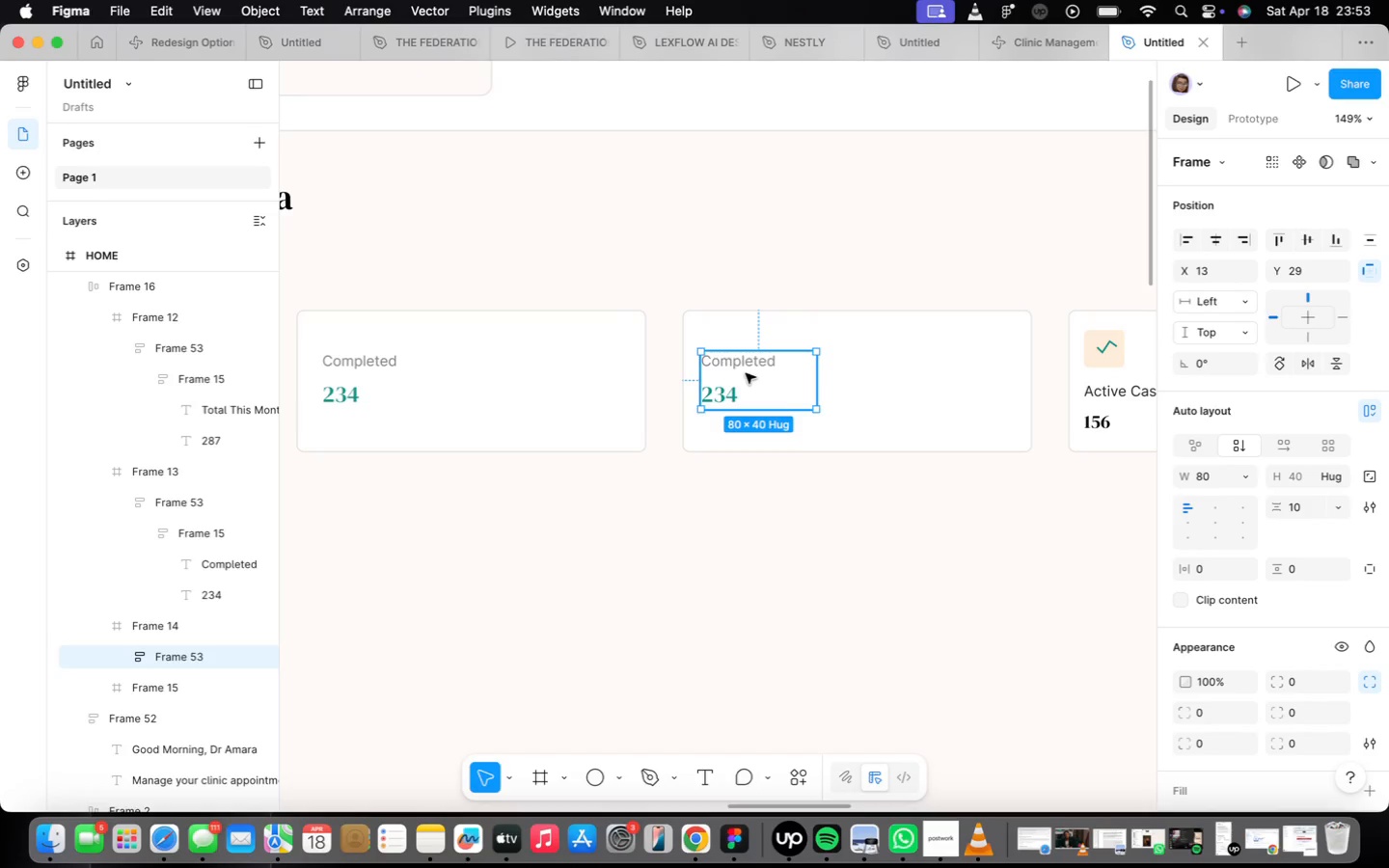 
wait(18.63)
 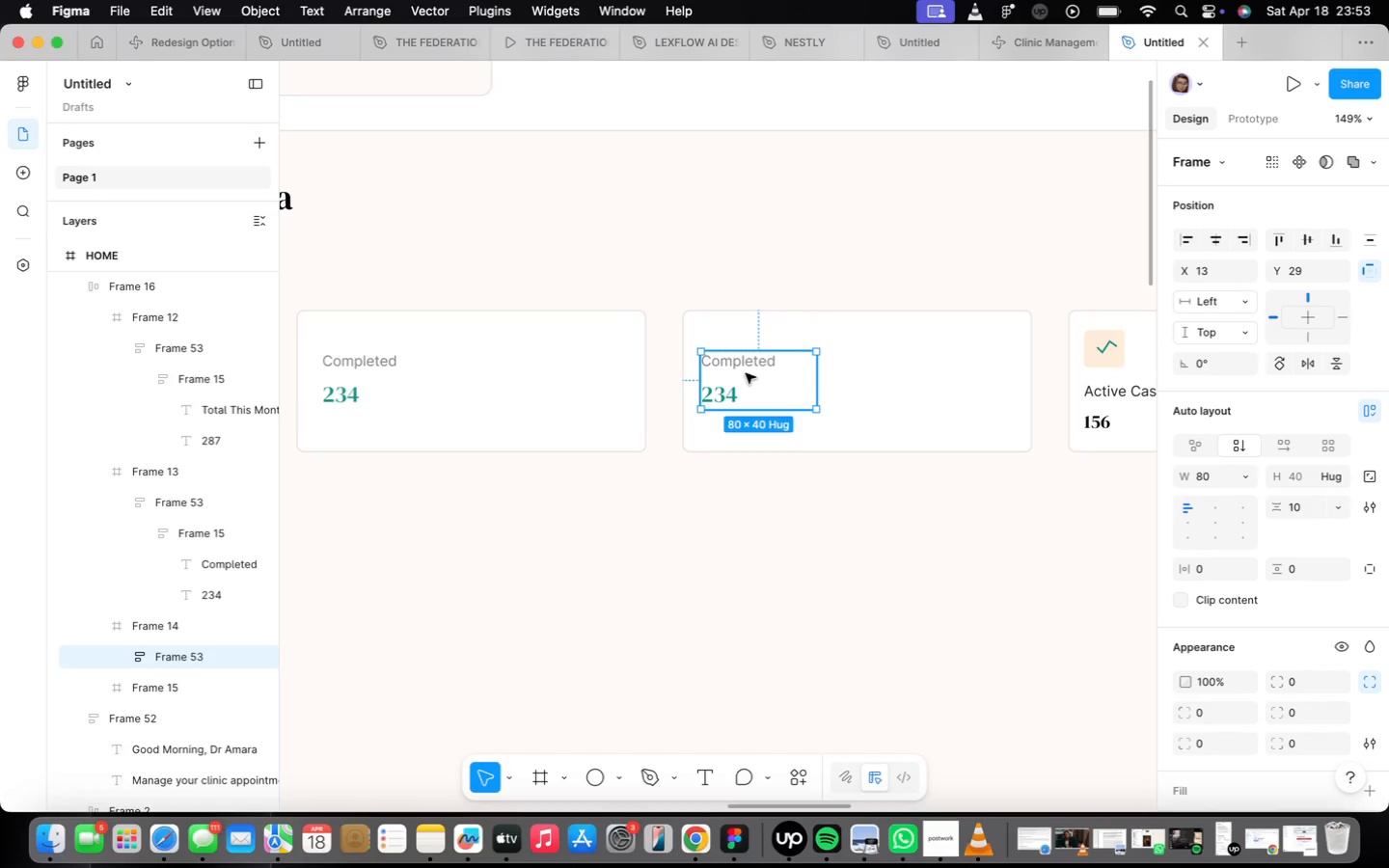 
double_click([722, 360])
 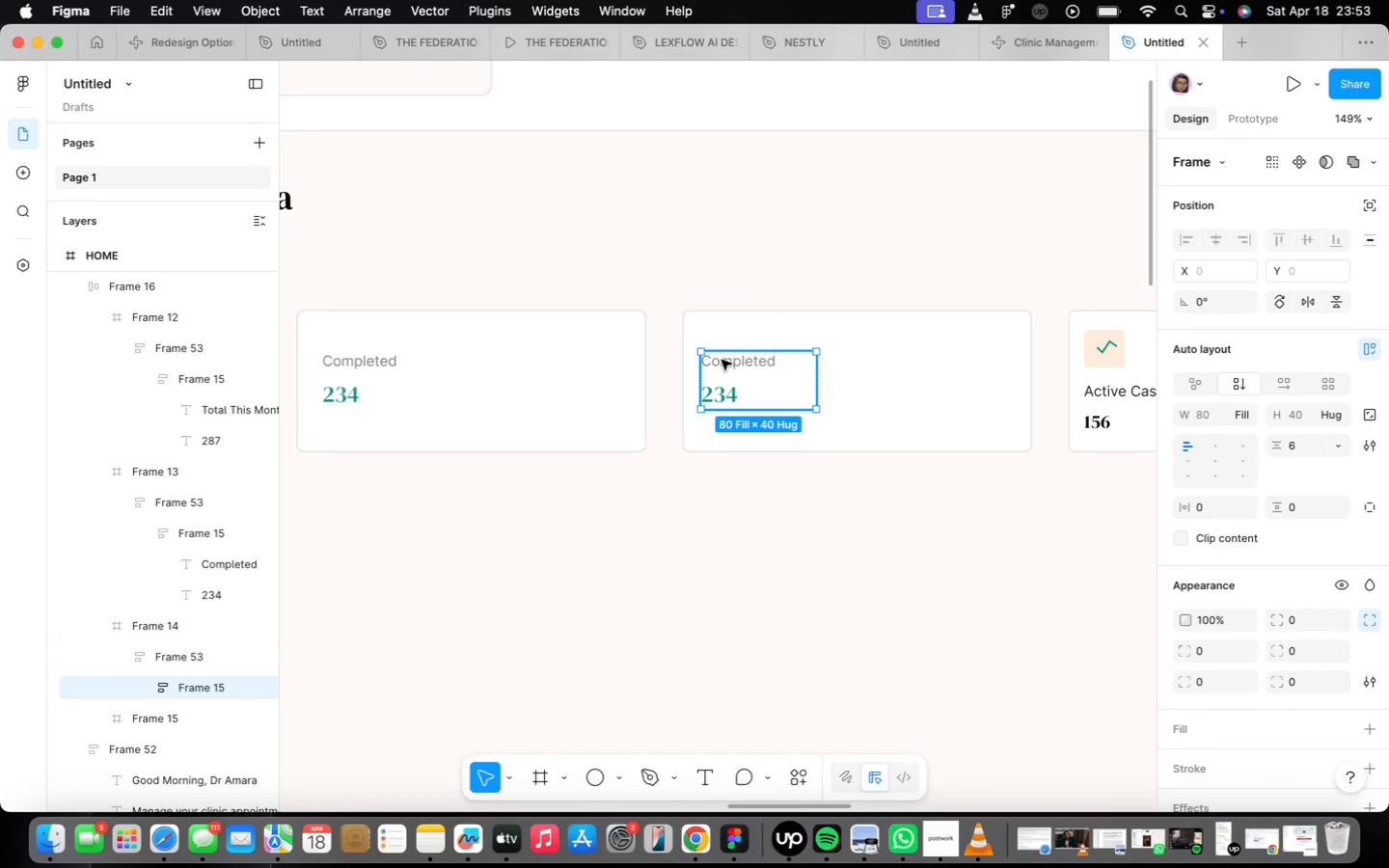 
triple_click([722, 360])
 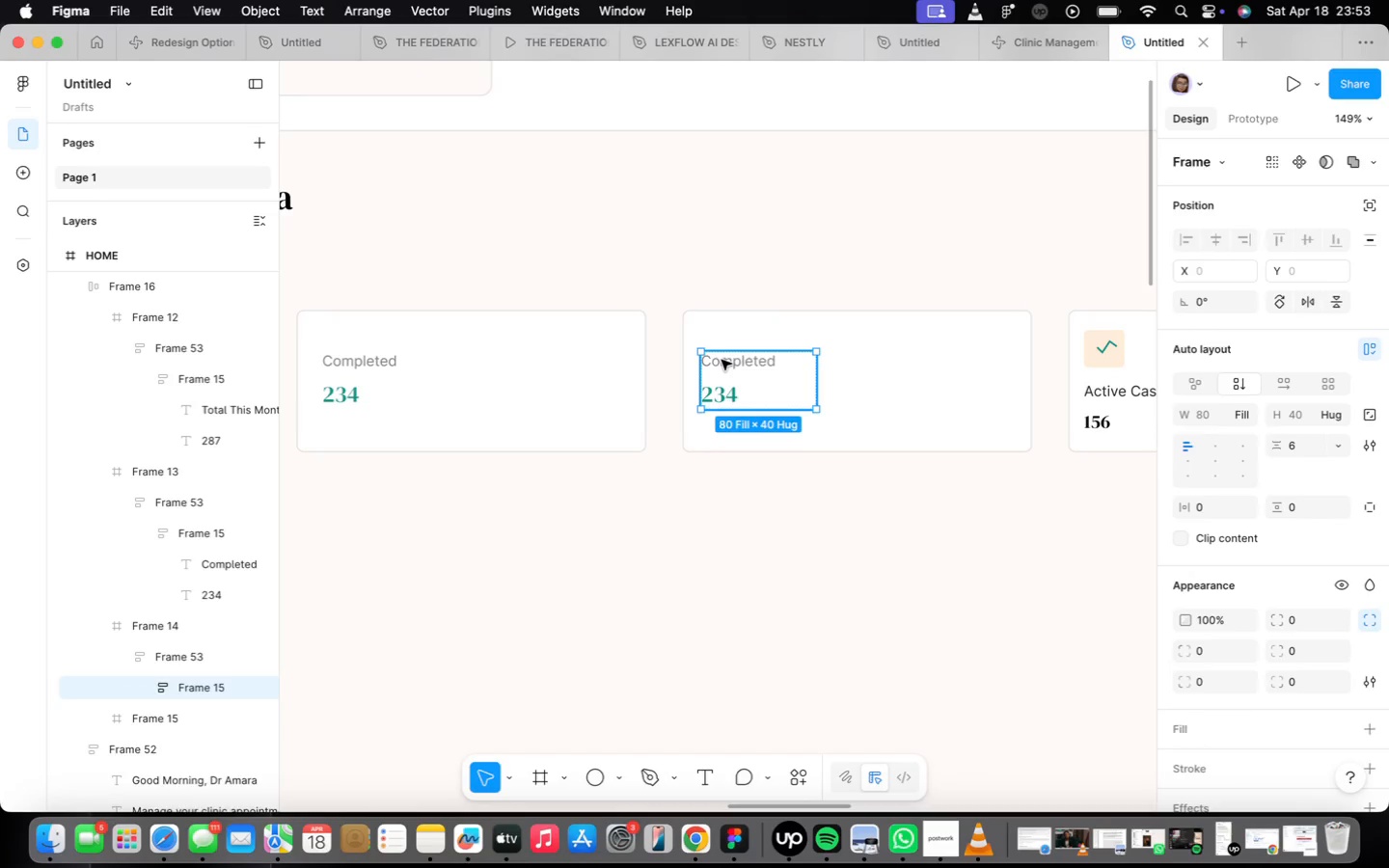 
triple_click([719, 355])
 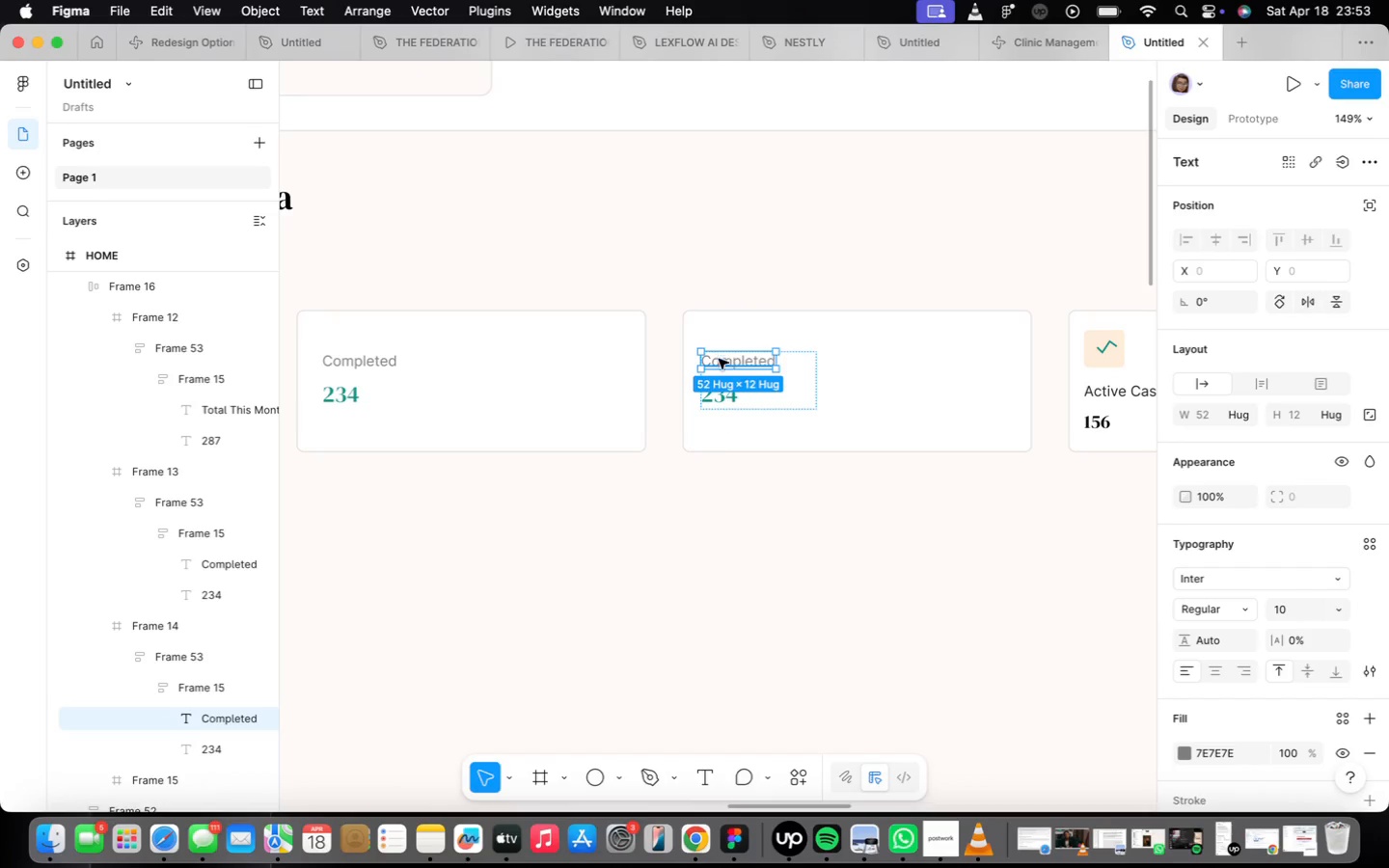 
triple_click([724, 366])
 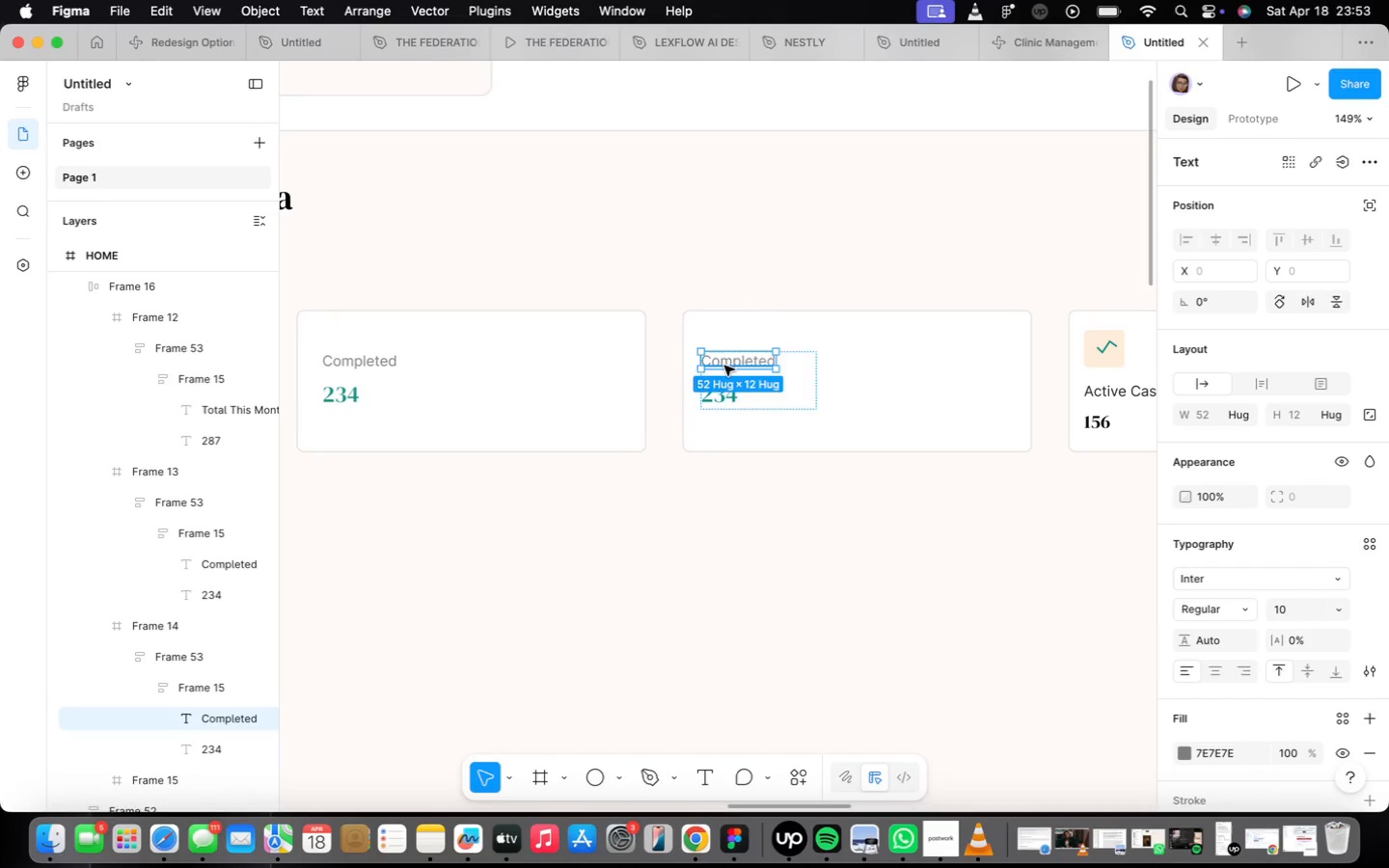 
triple_click([724, 366])
 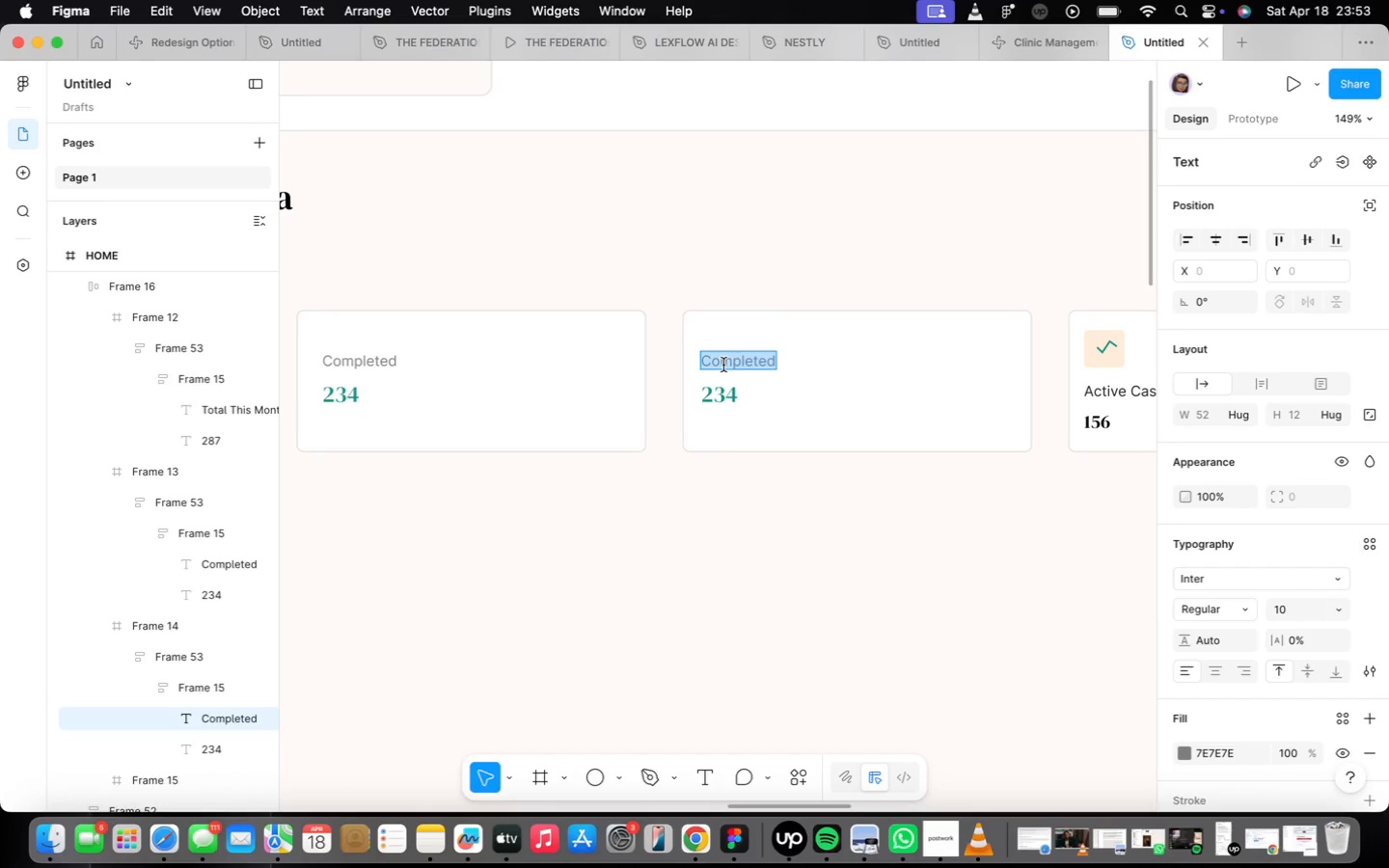 
type(Scheduled)
 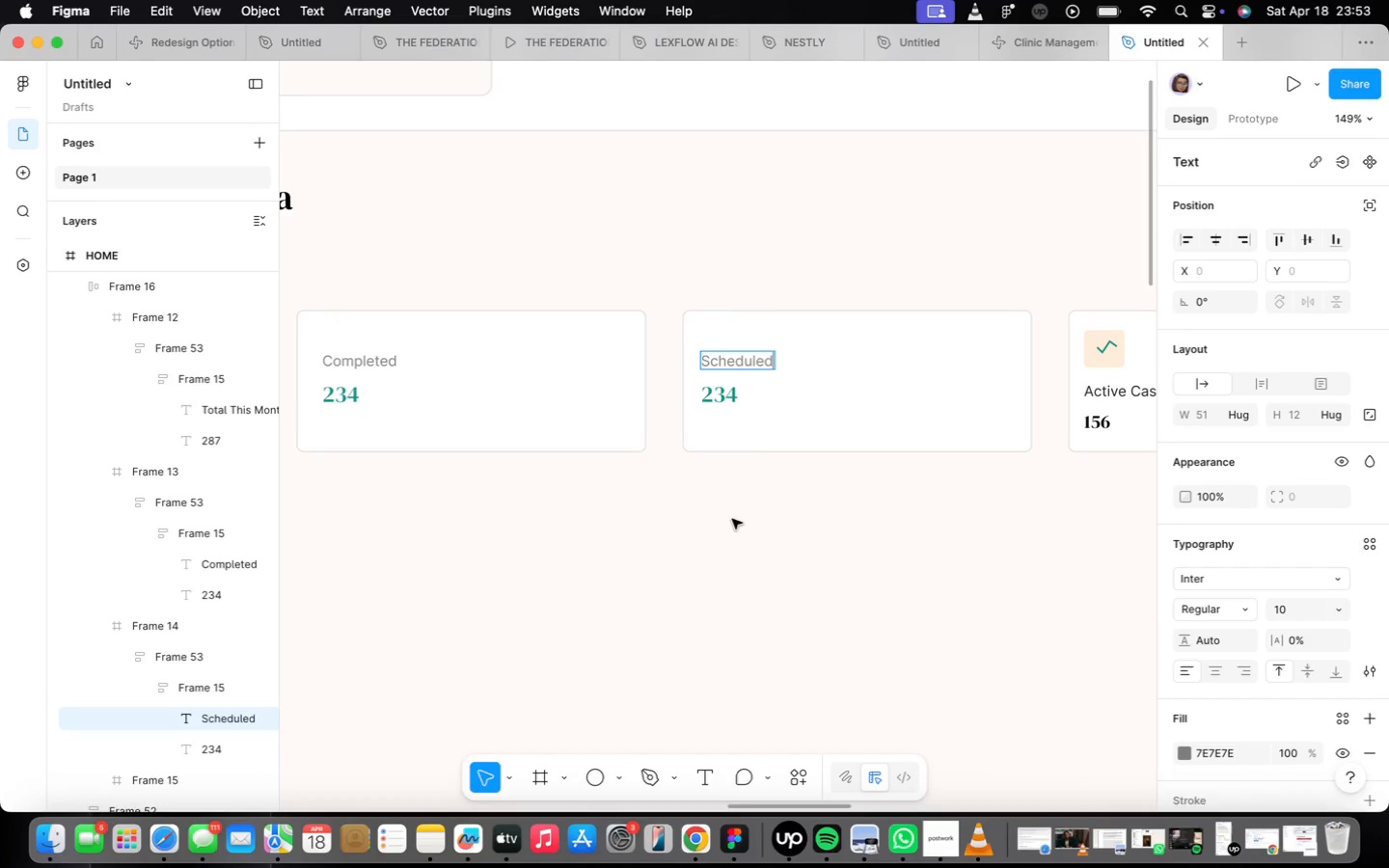 
double_click([715, 395])
 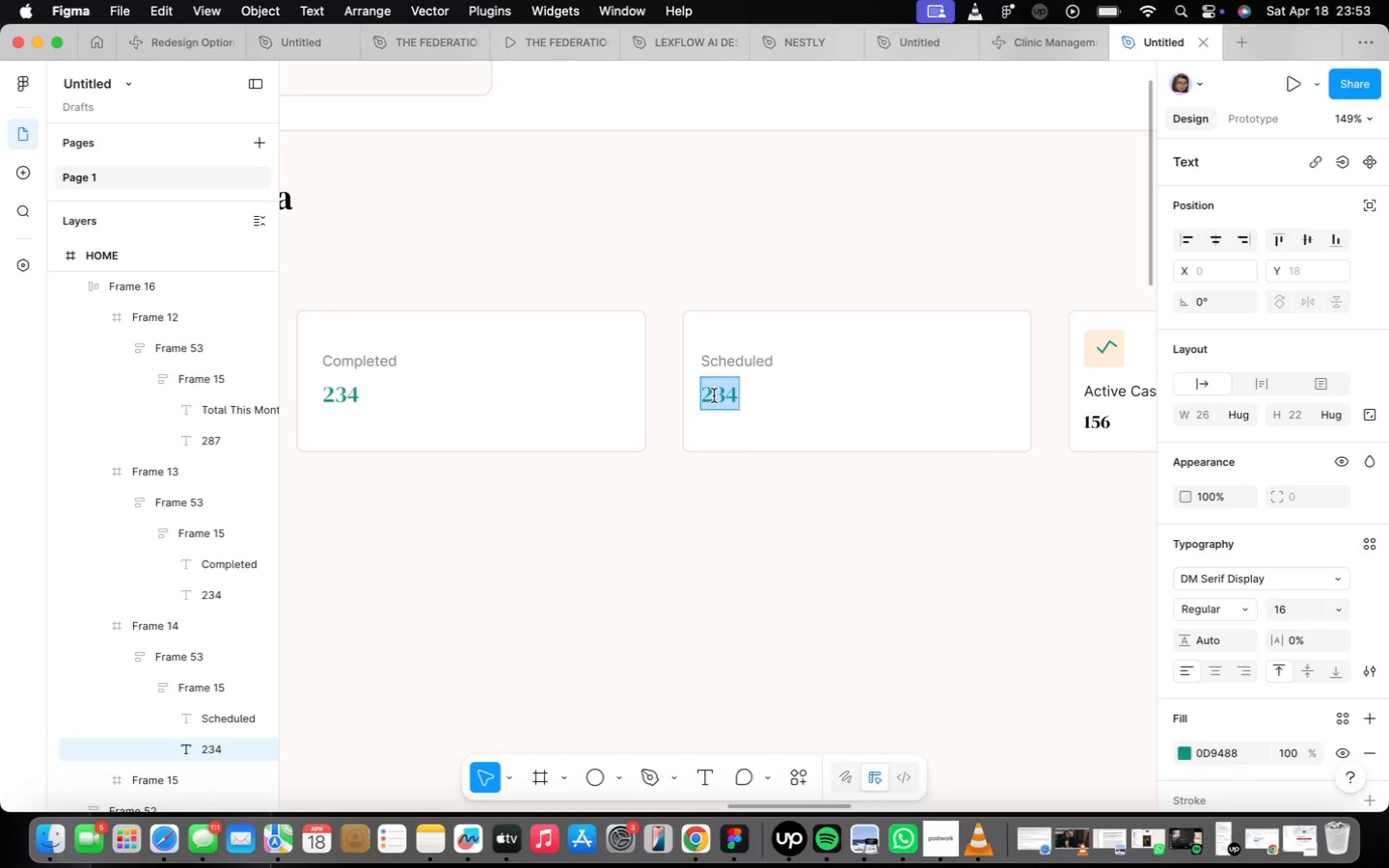 
type(48)
 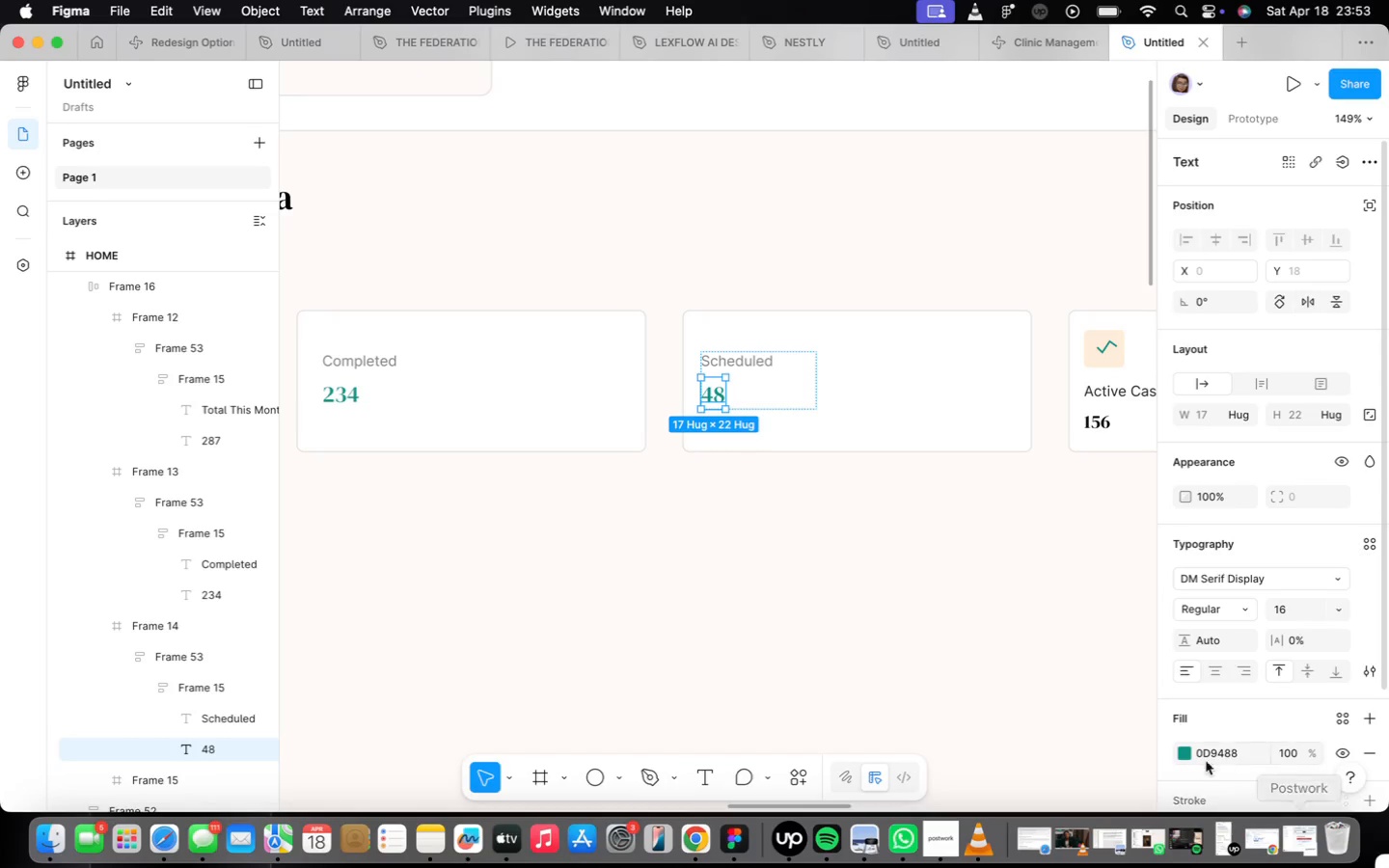 
left_click([1190, 750])
 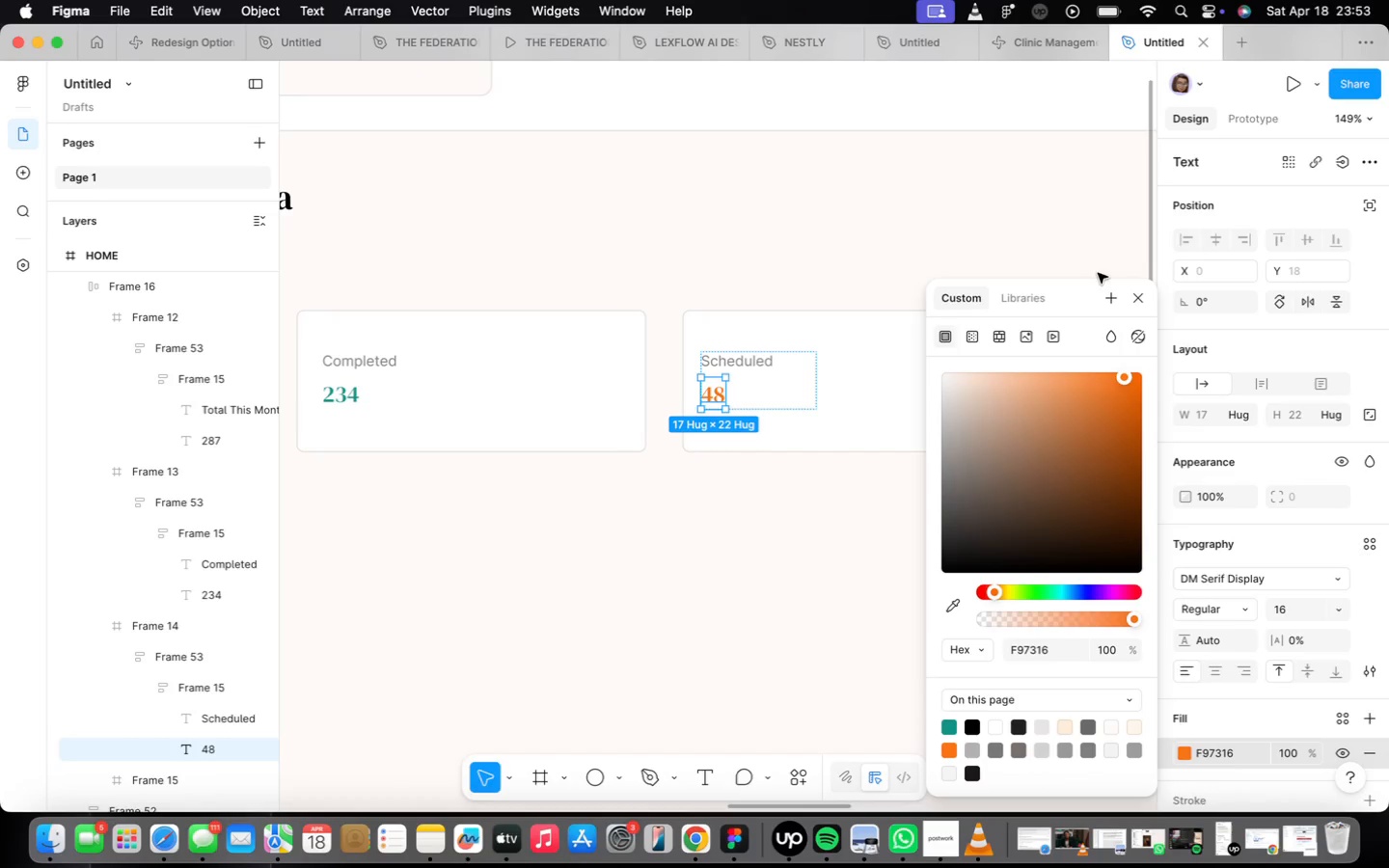 
left_click([1135, 307])
 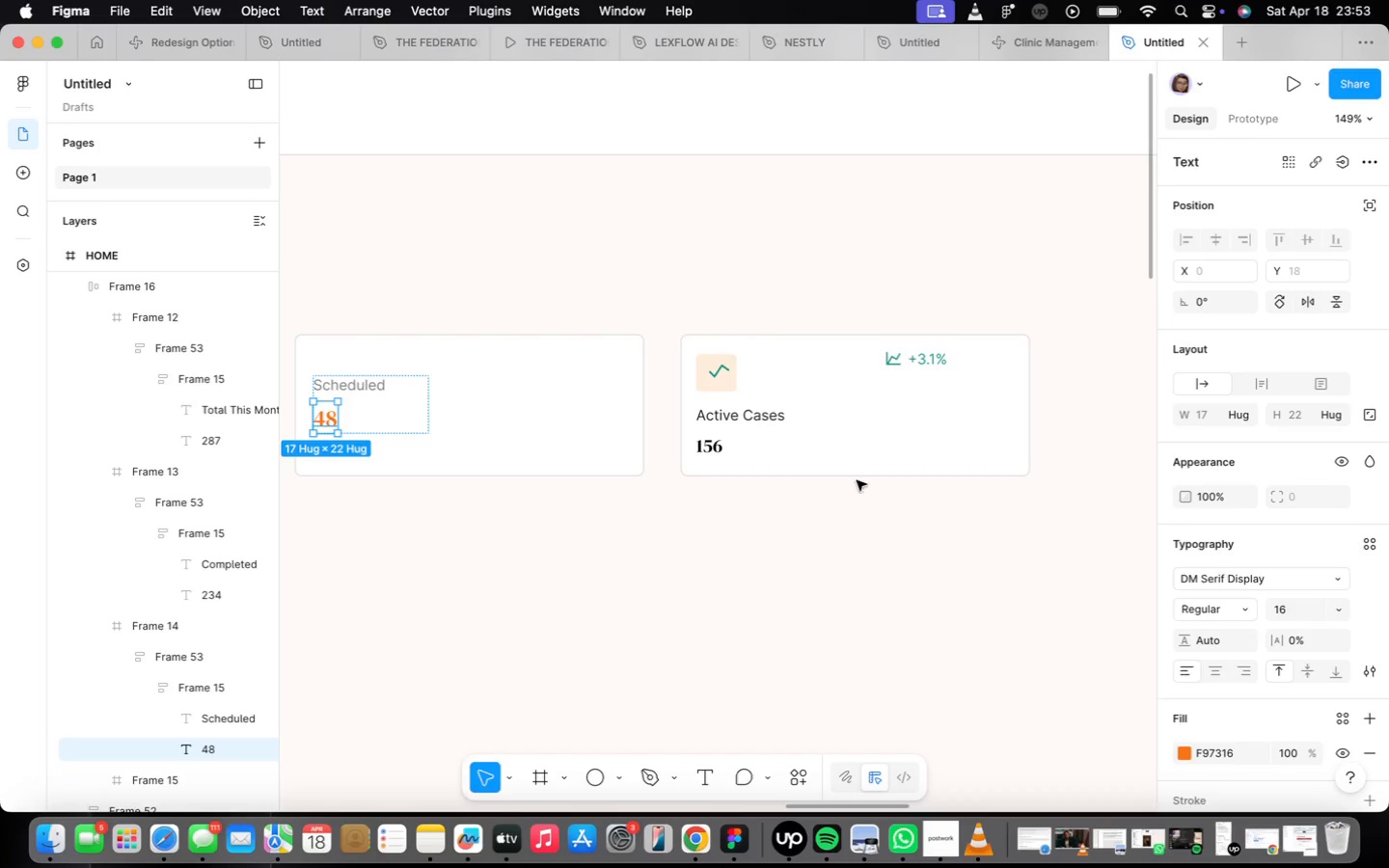 
wait(5.73)
 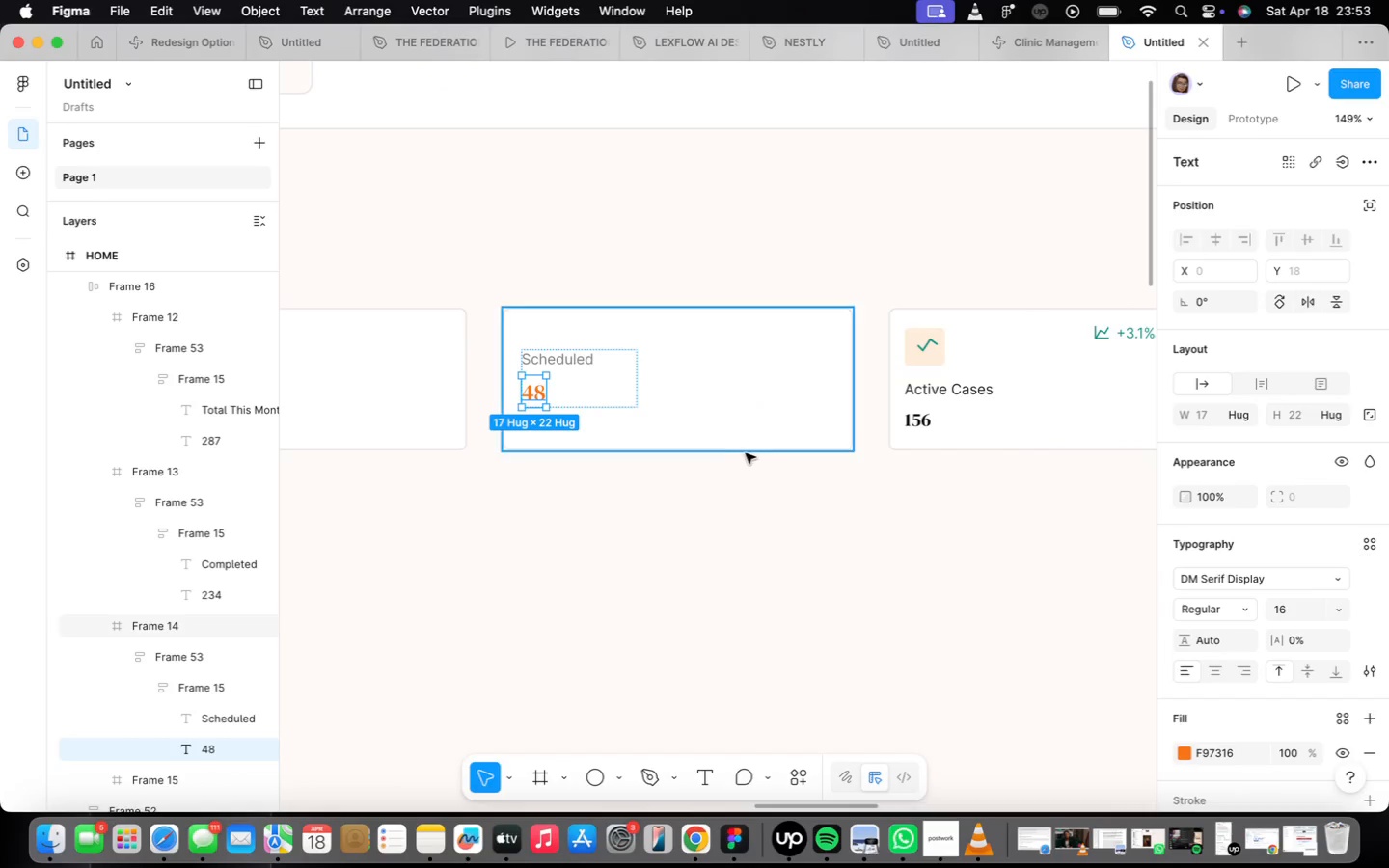 
double_click([742, 394])
 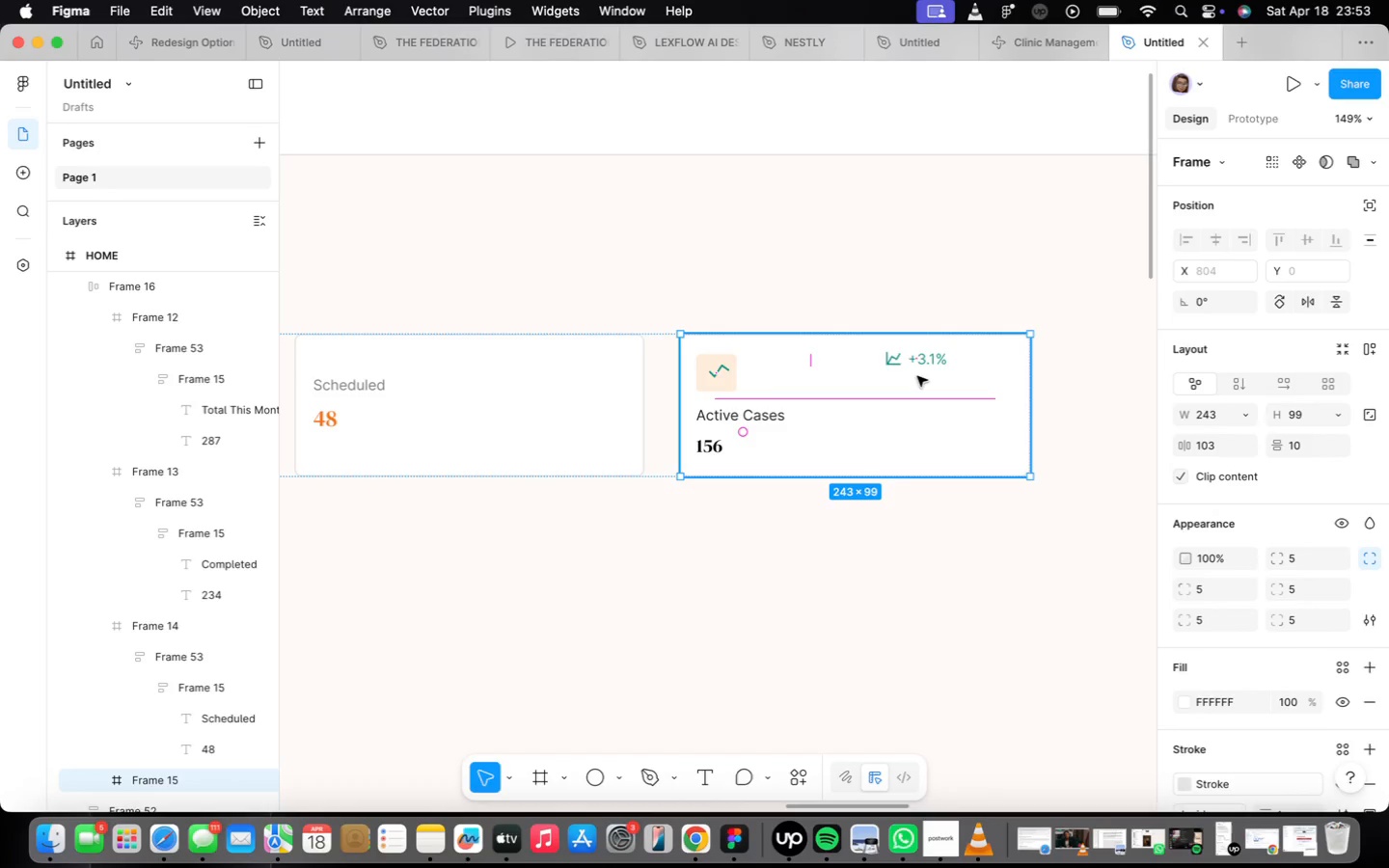 
double_click([917, 376])
 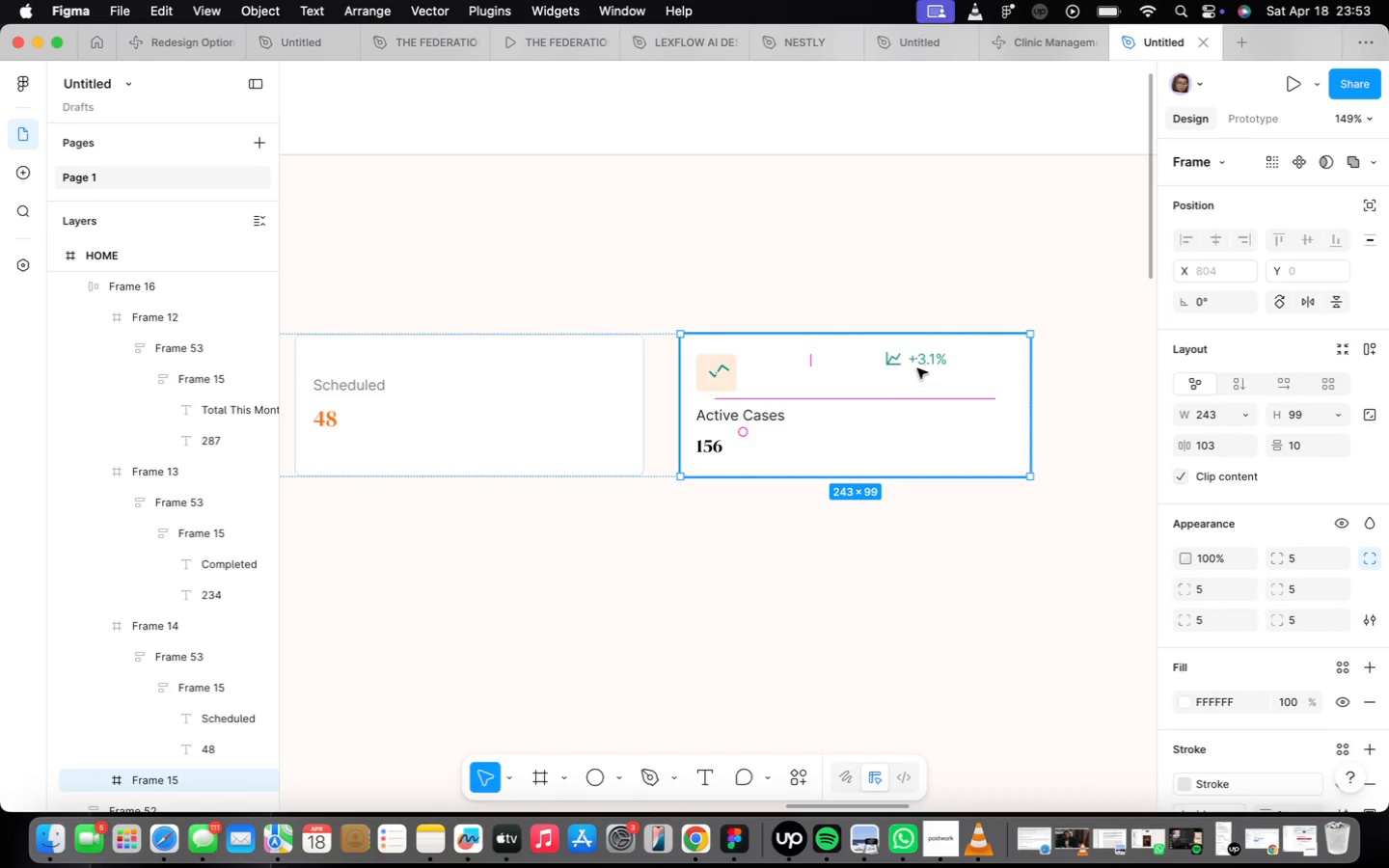 
double_click([917, 368])
 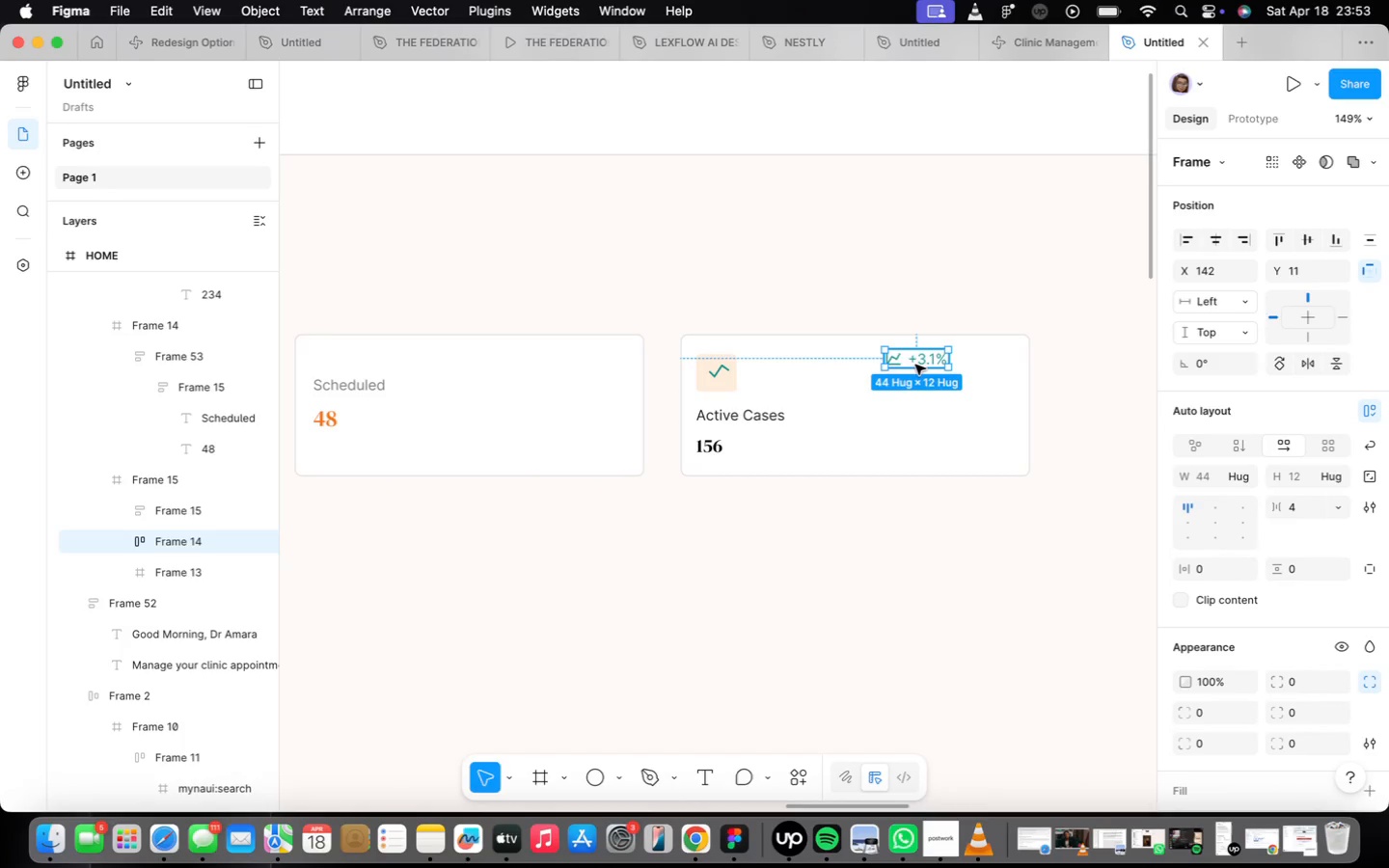 
key(Backspace)
 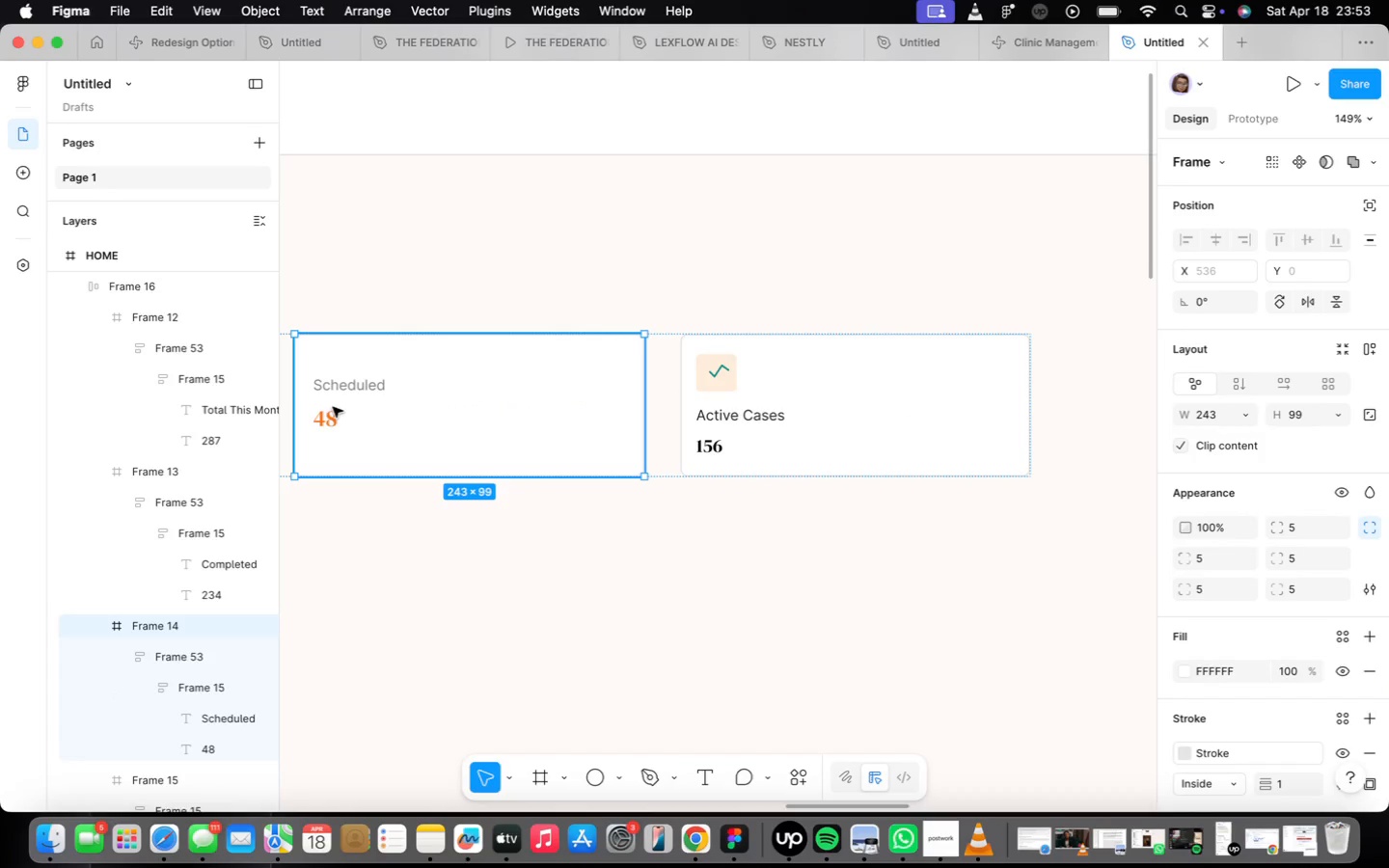 
right_click([333, 407])
 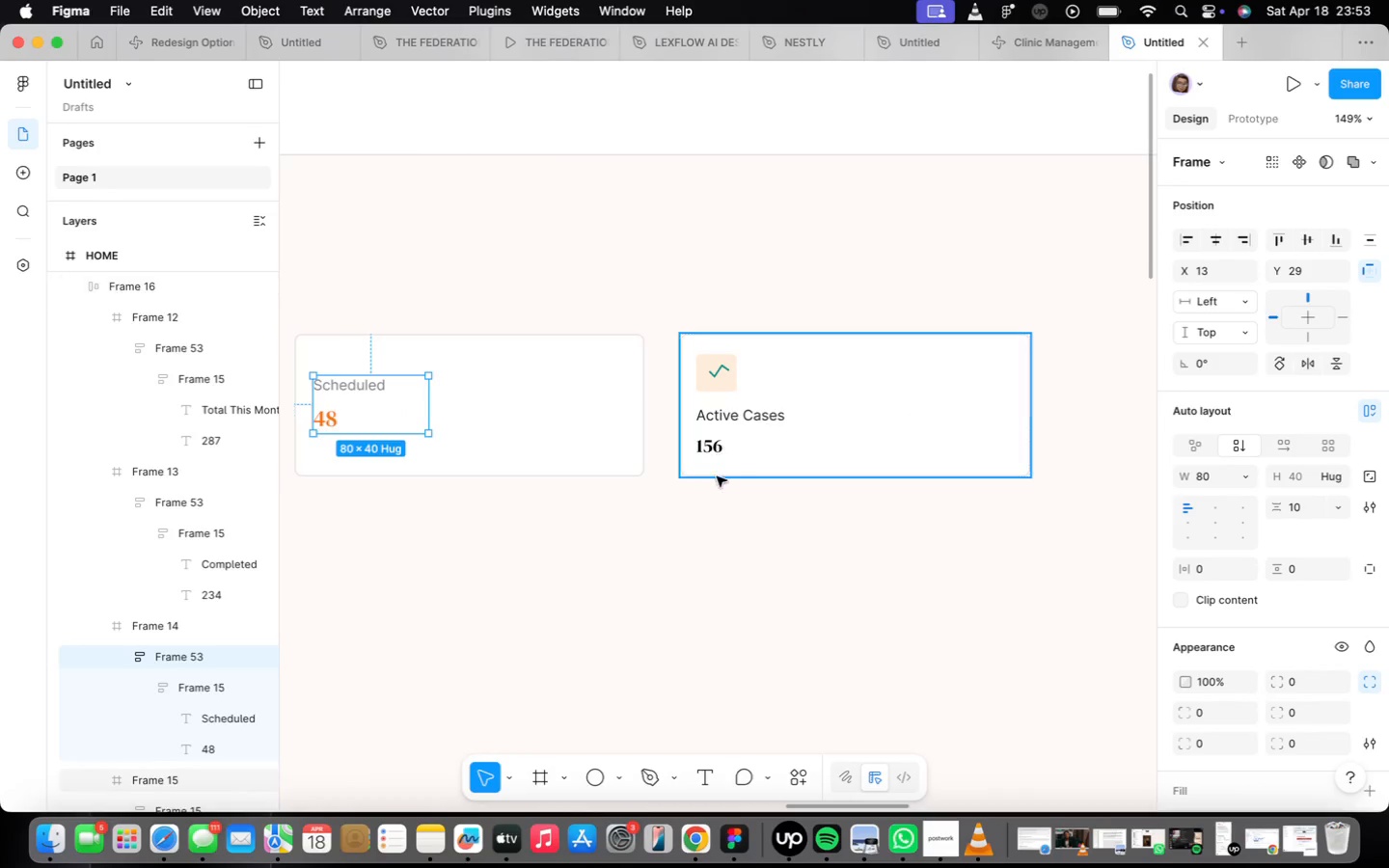 
double_click([718, 418])
 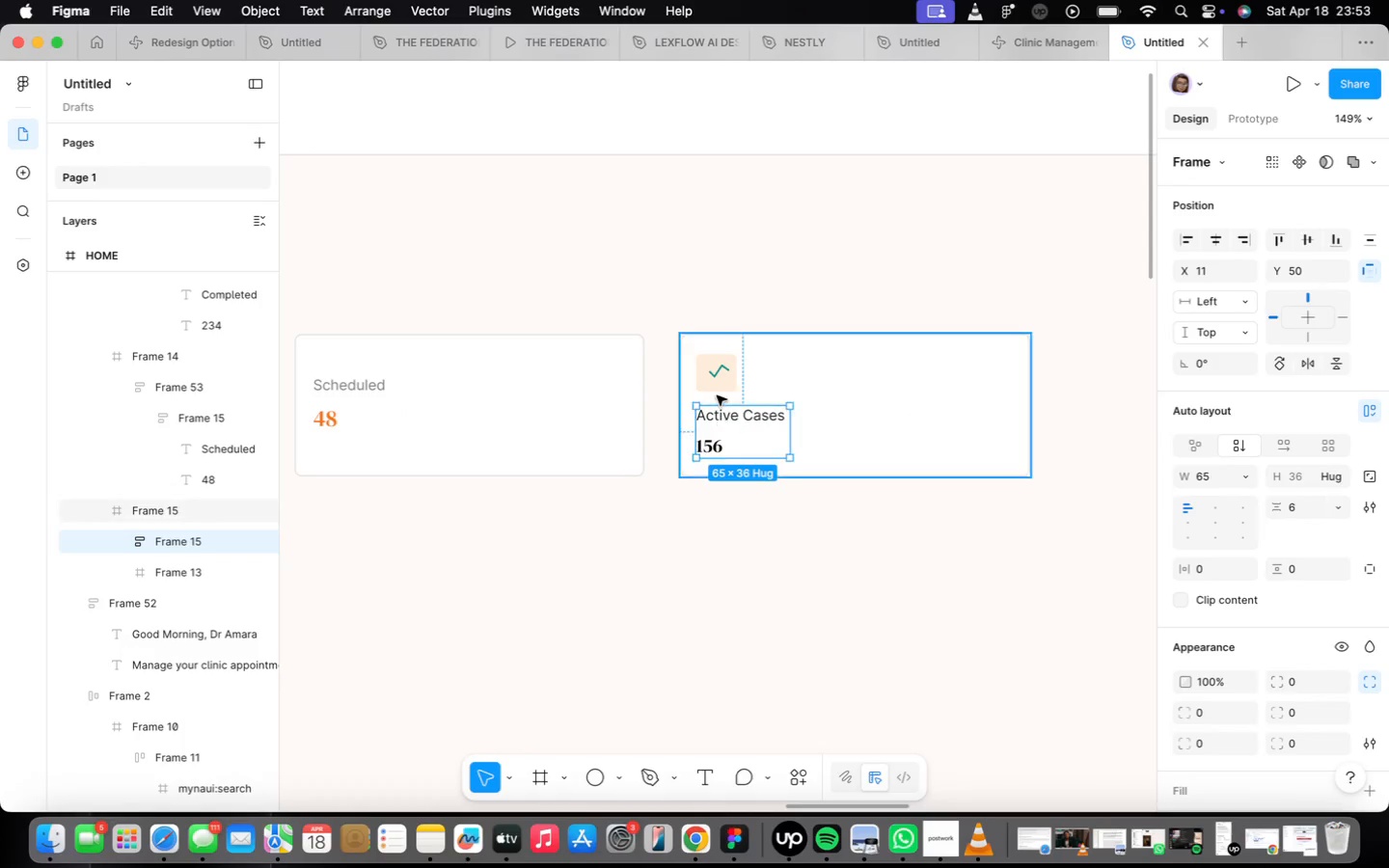 
left_click([718, 377])
 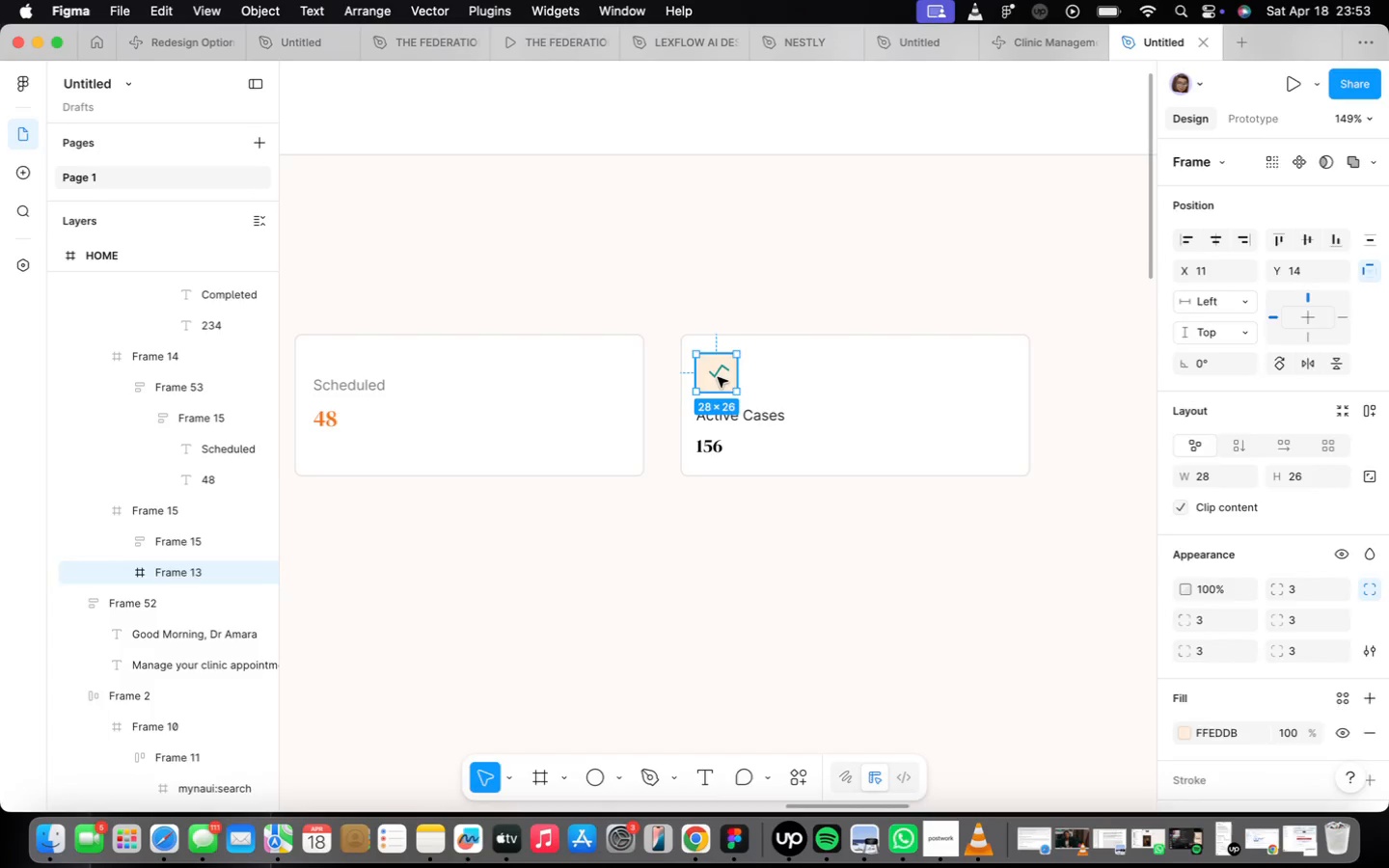 
key(Backspace)
 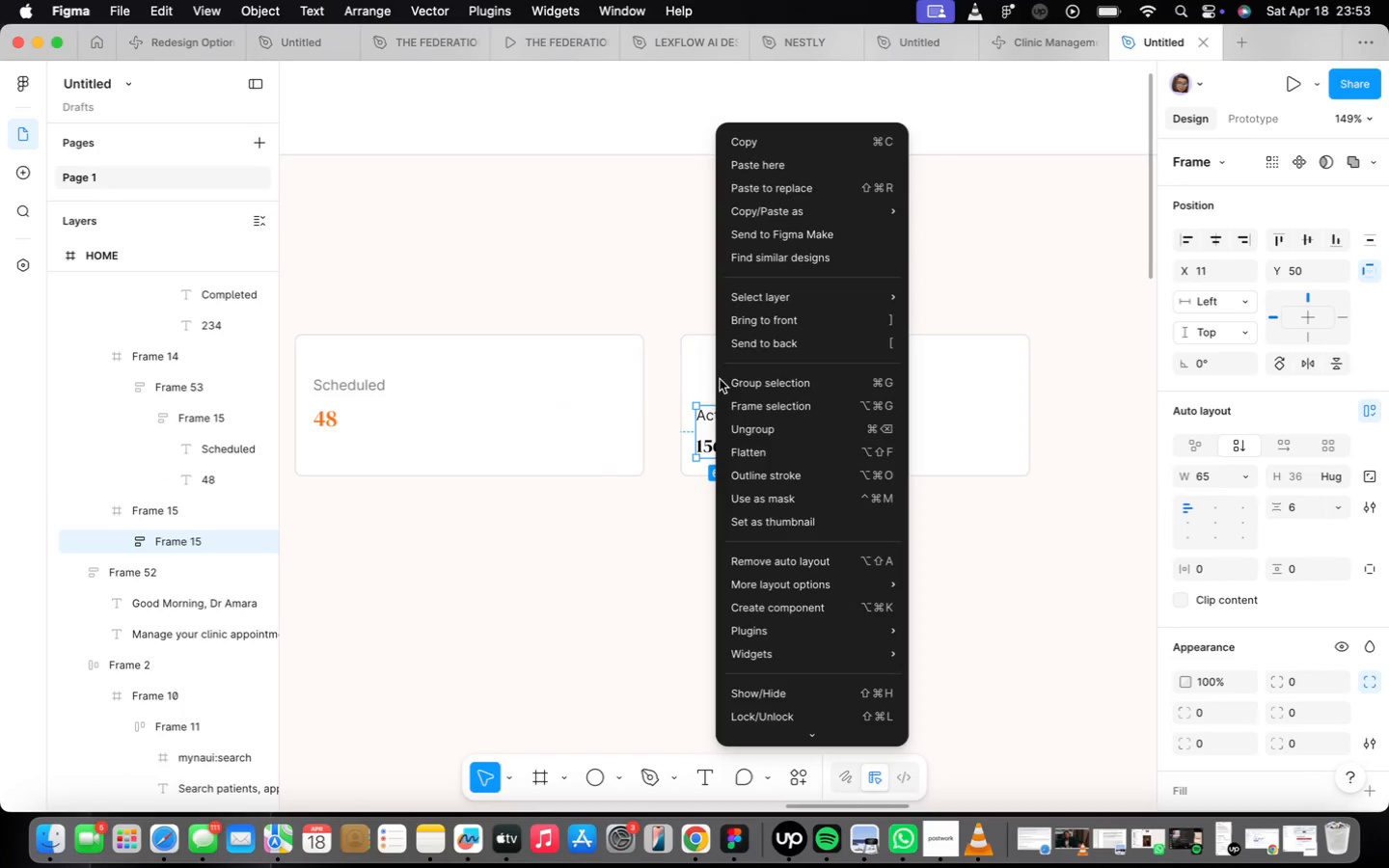 
left_click([796, 190])
 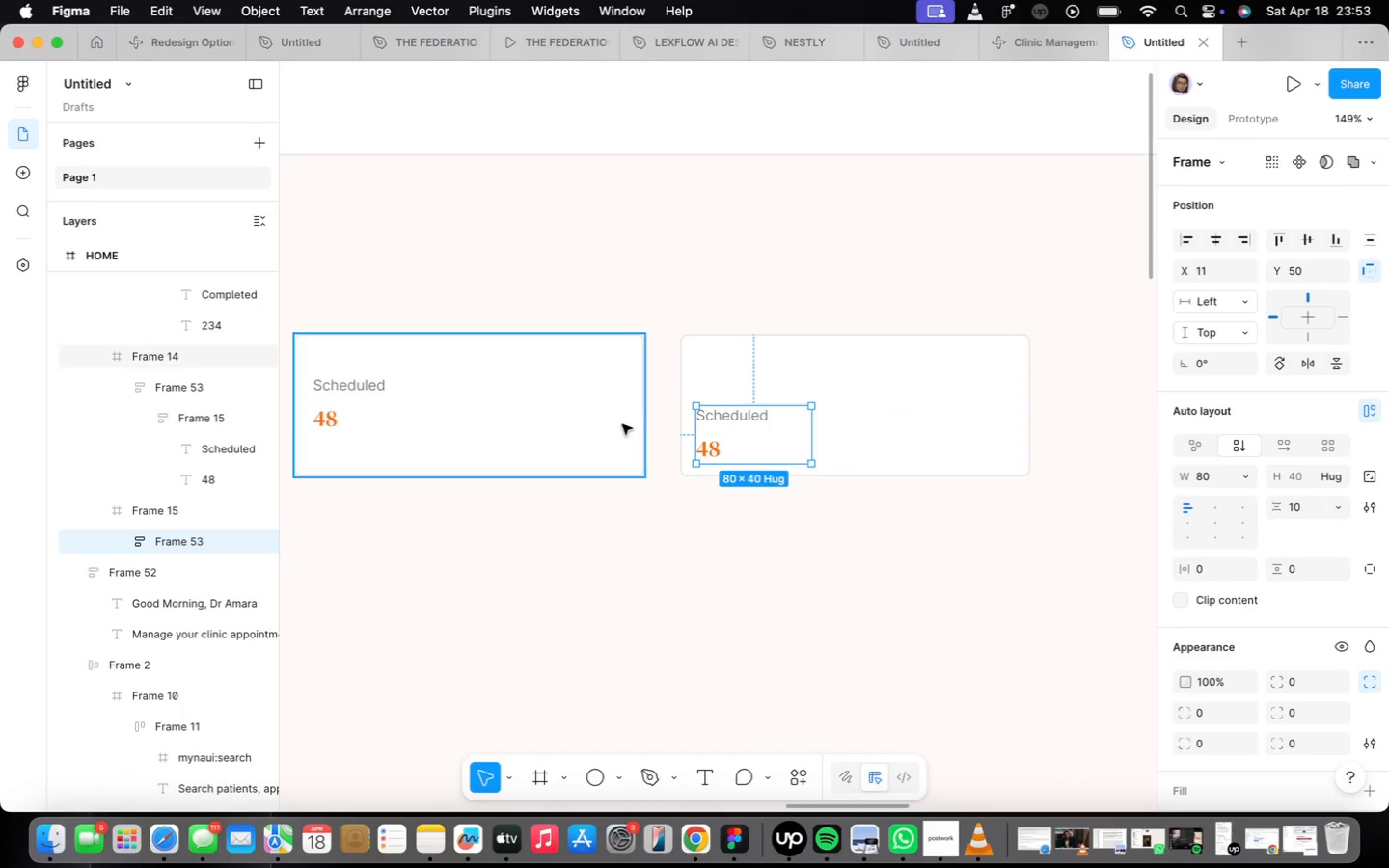 
left_click_drag(start_coordinate=[721, 427], to_coordinate=[724, 401])
 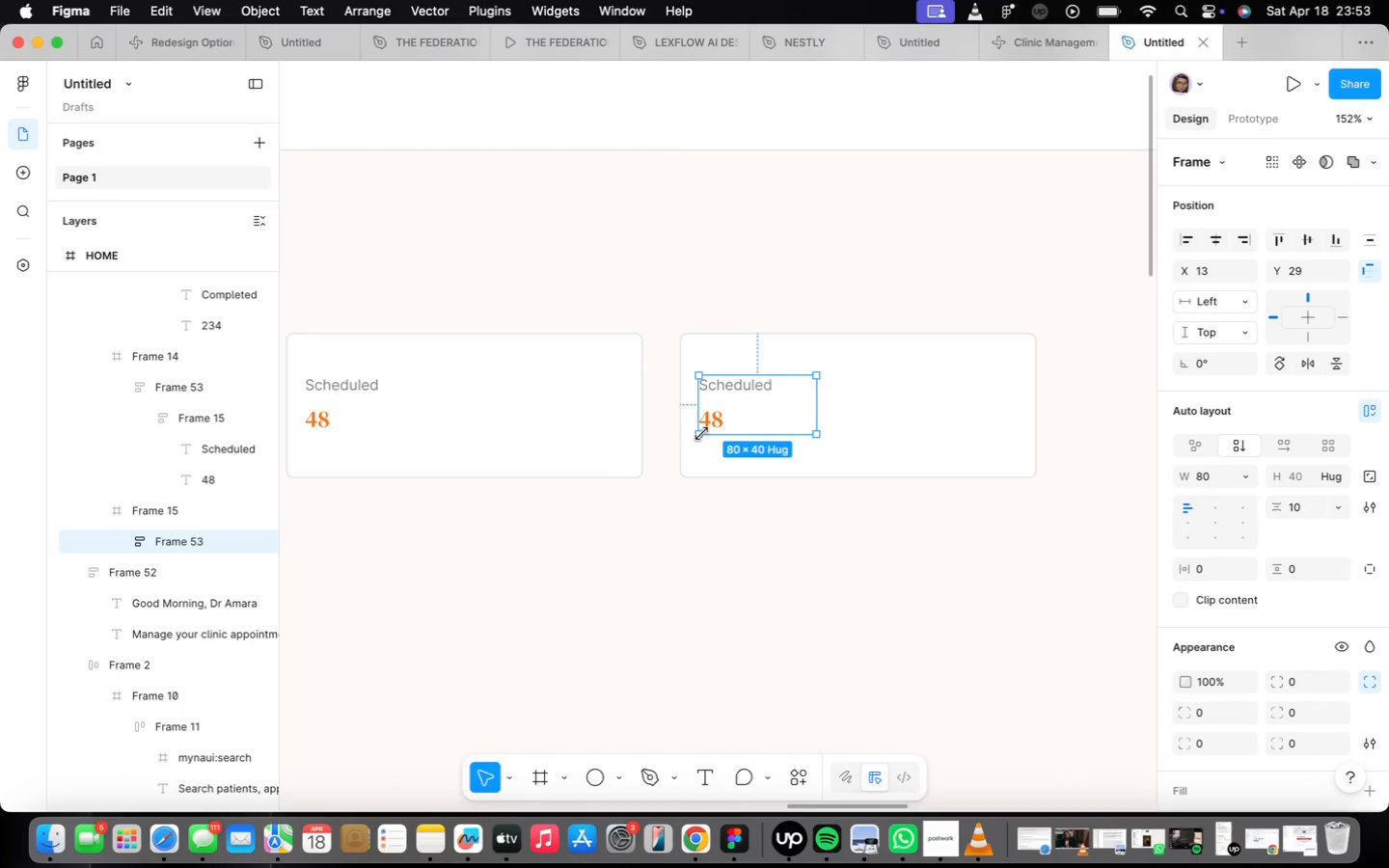 
scroll: coordinate [702, 411], scroll_direction: up, amount: 1.0
 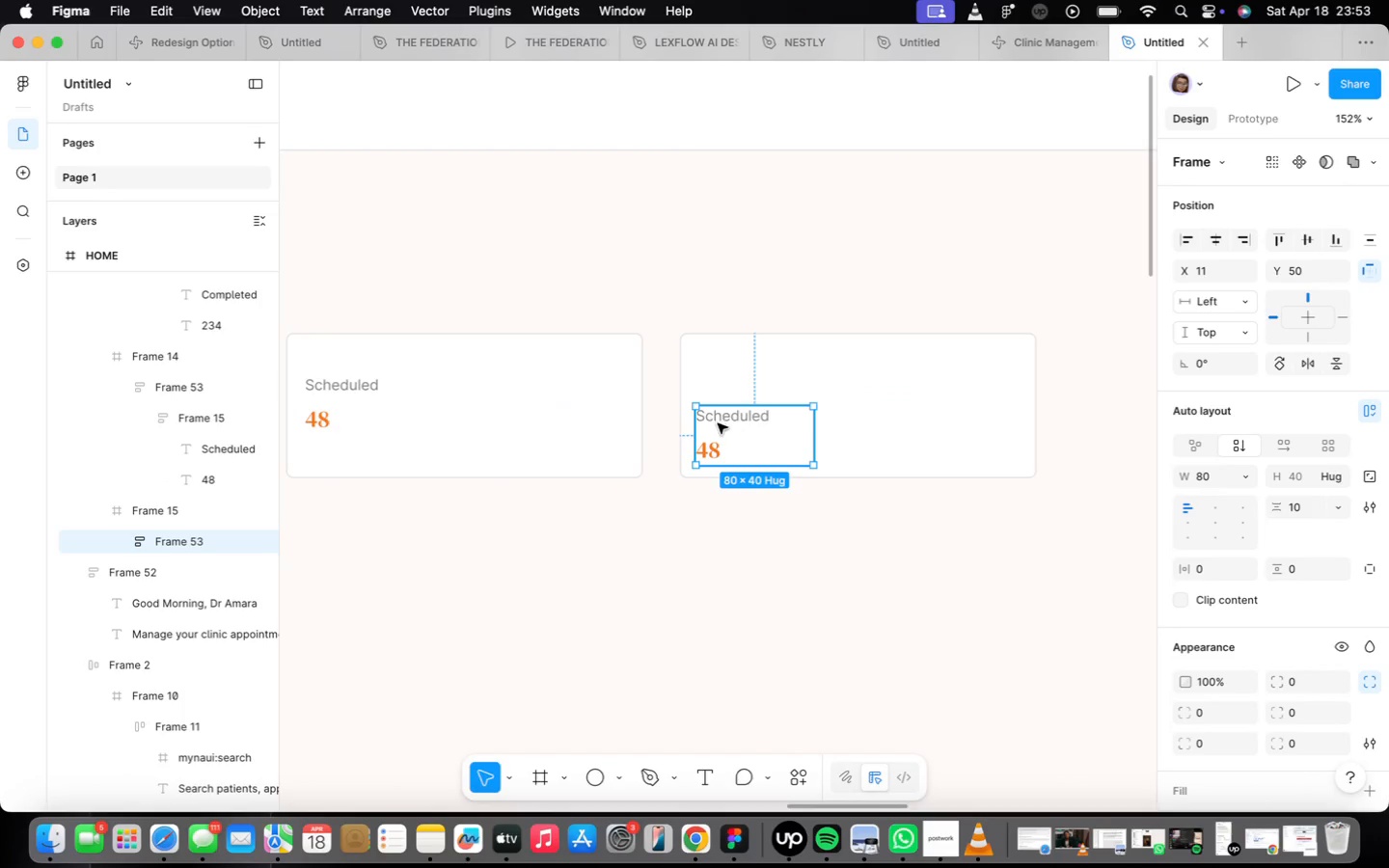 
left_click_drag(start_coordinate=[696, 546], to_coordinate=[798, 550])
 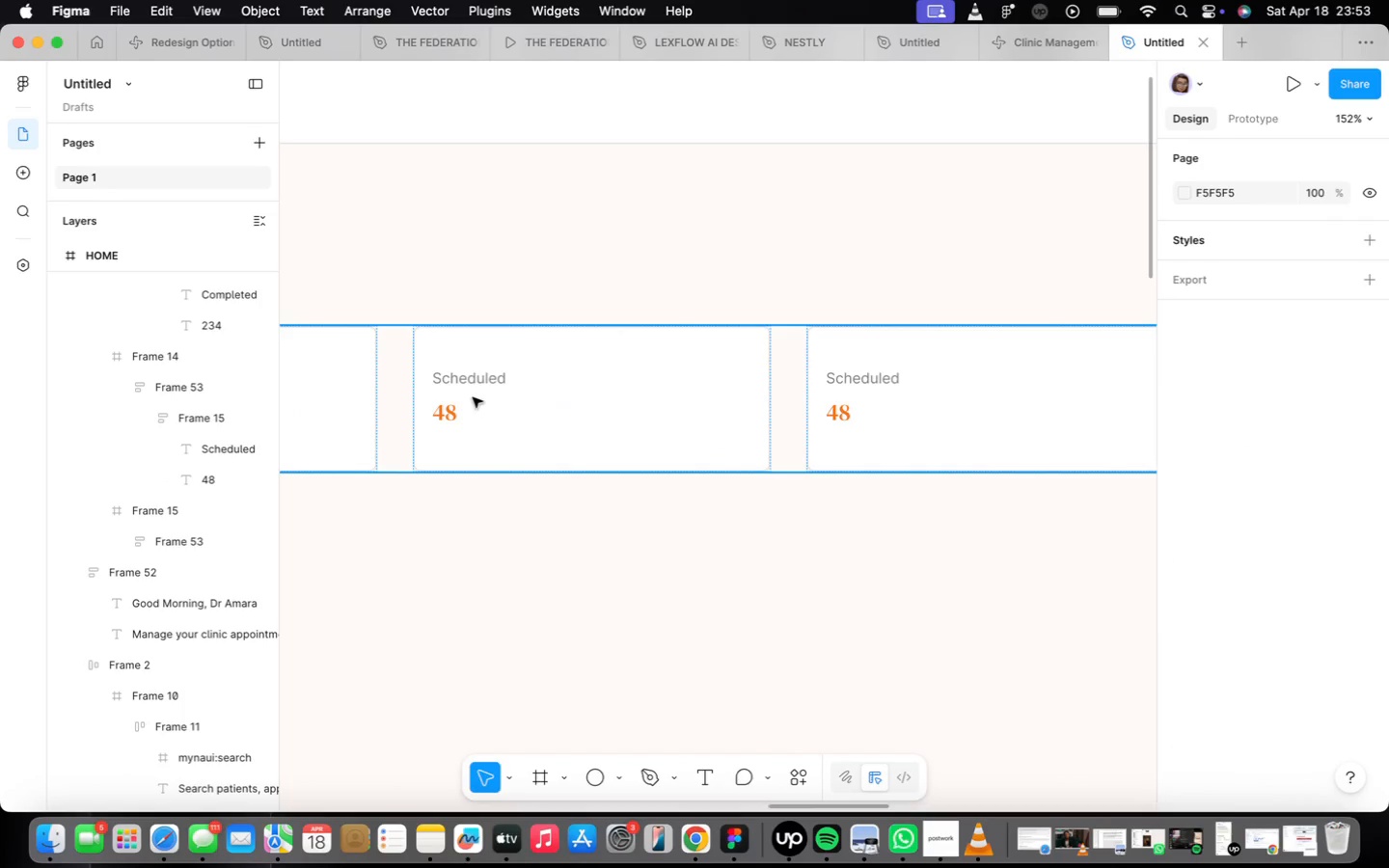 
double_click([466, 392])
 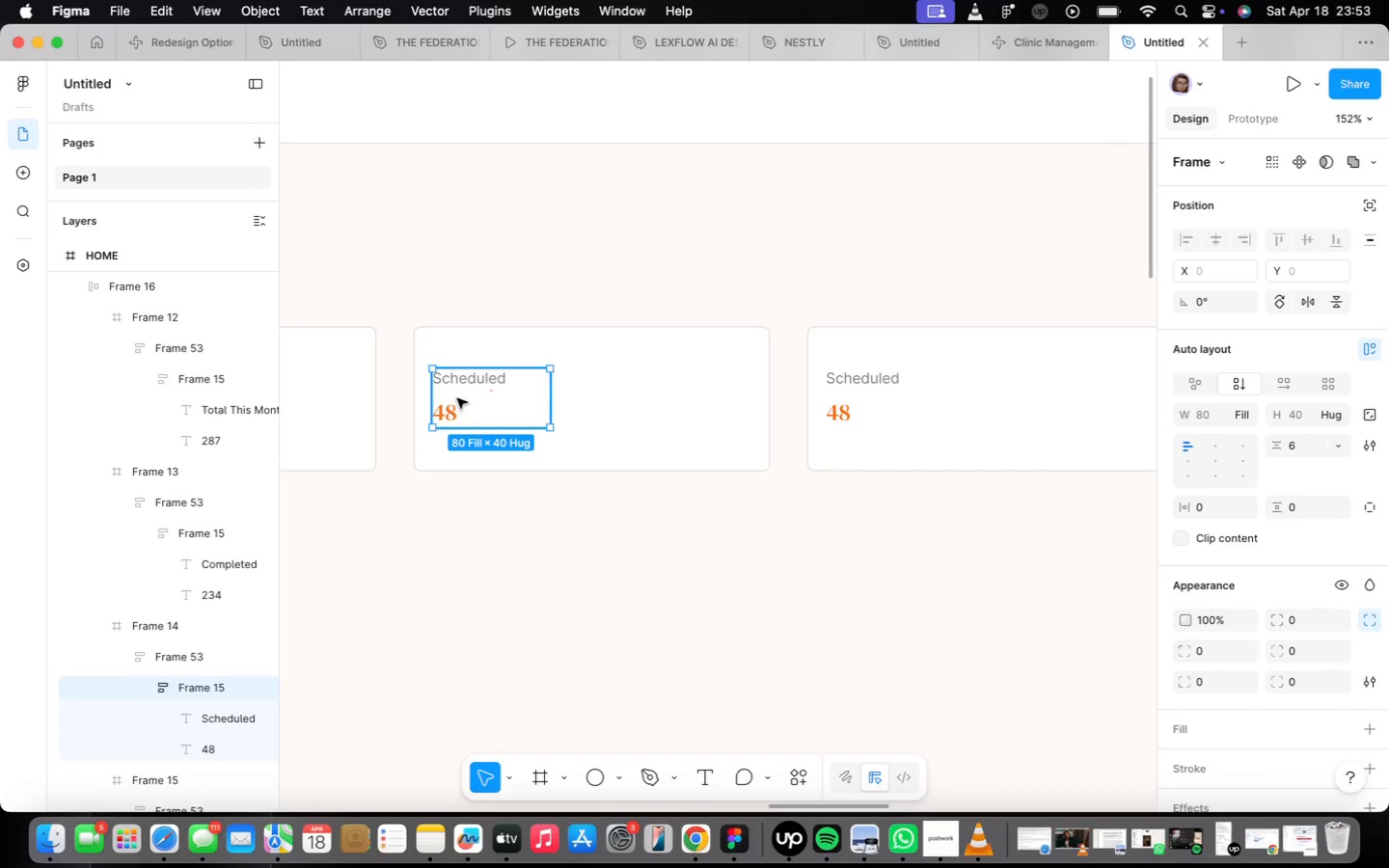 
left_click([714, 442])
 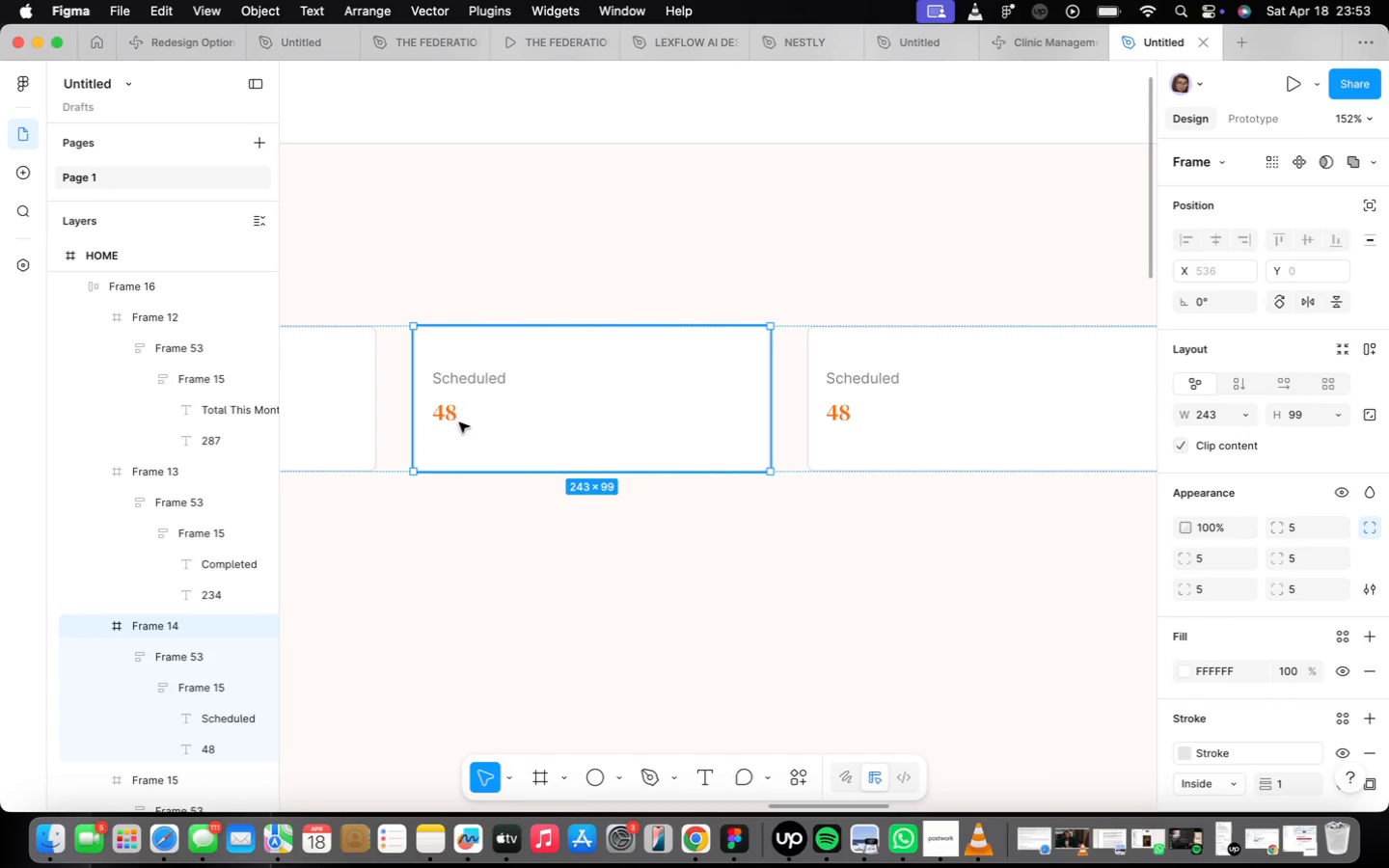 
double_click([458, 399])
 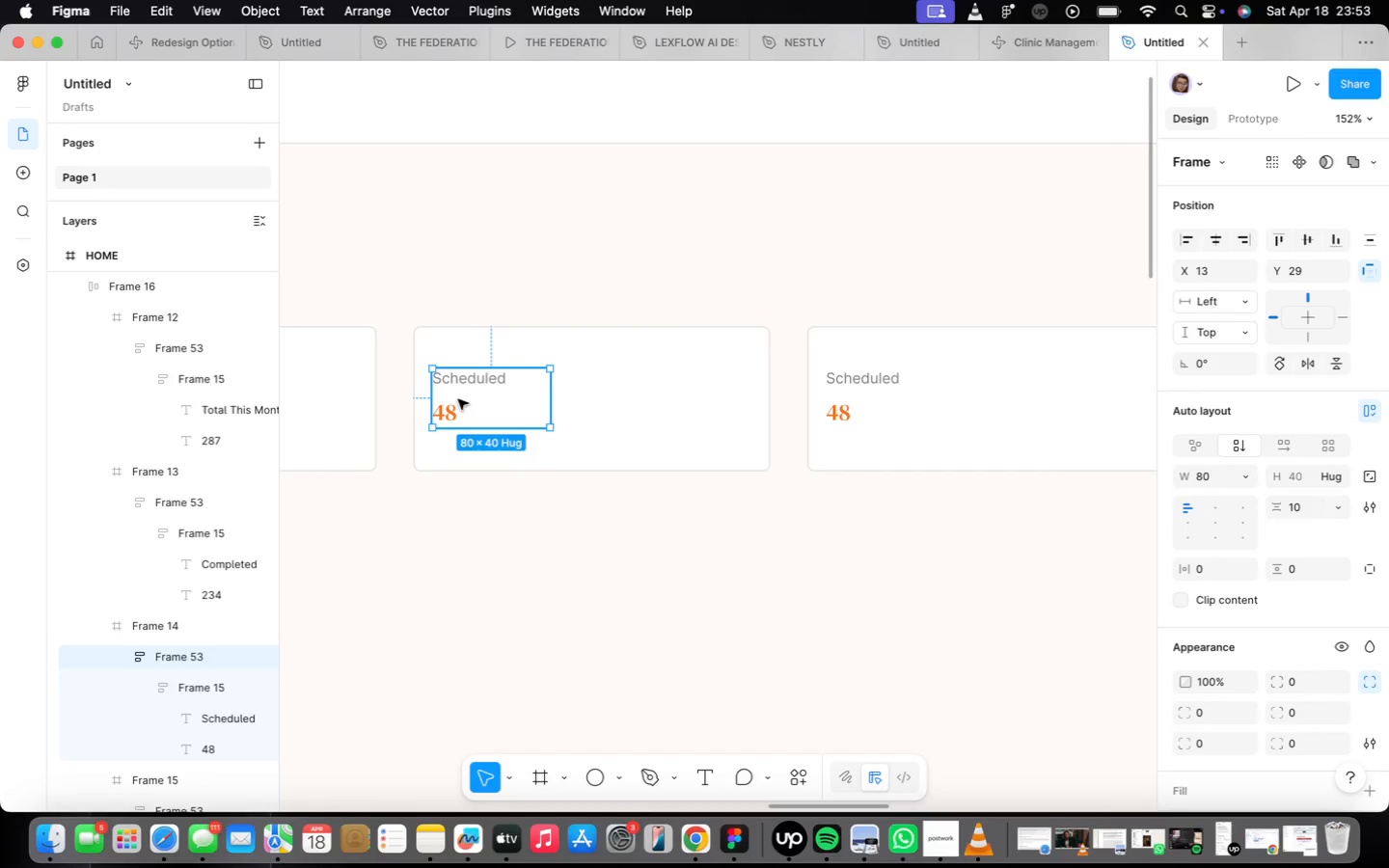 
hold_key(key=OptionLeft, duration=1.07)
 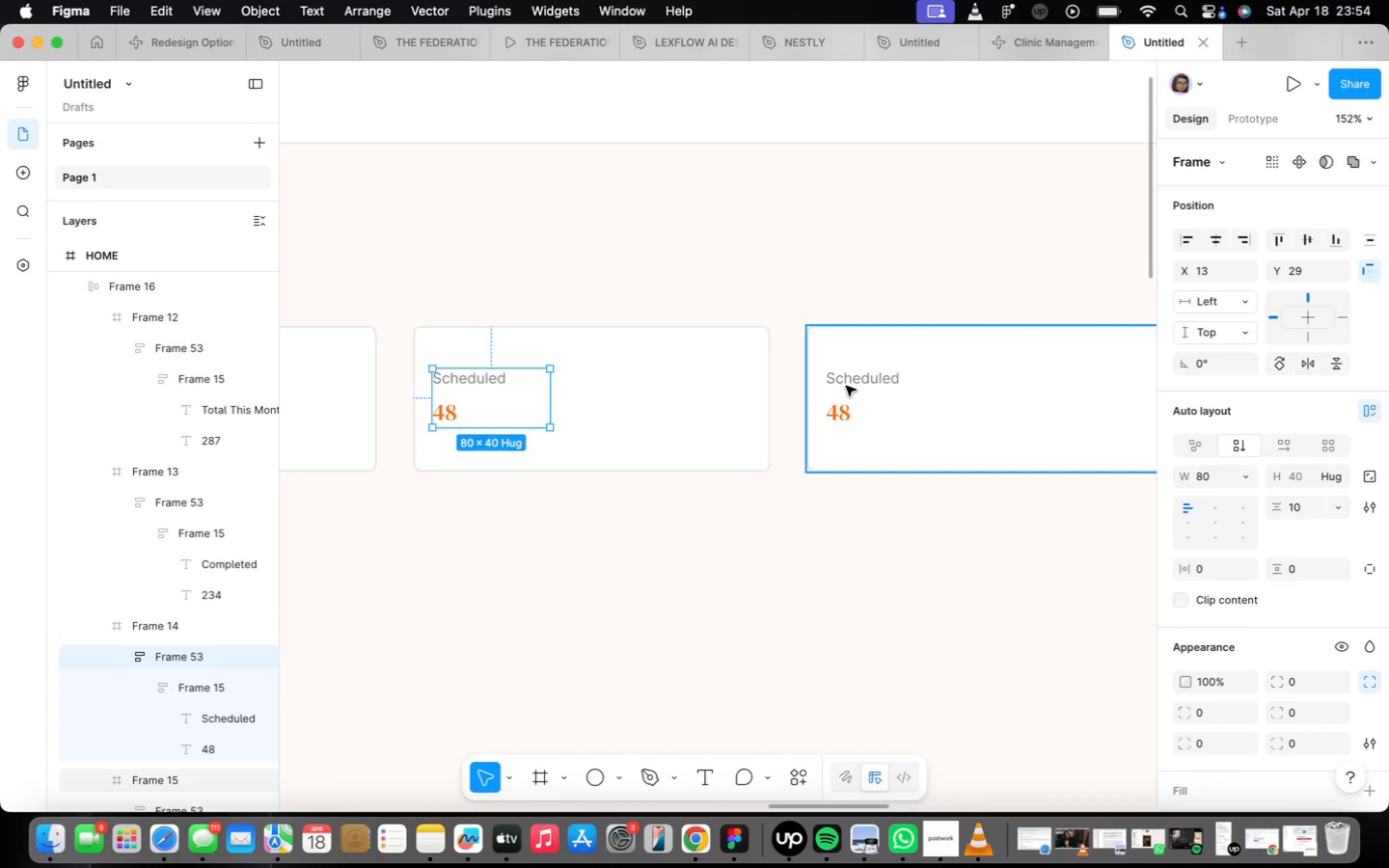 
double_click([846, 386])
 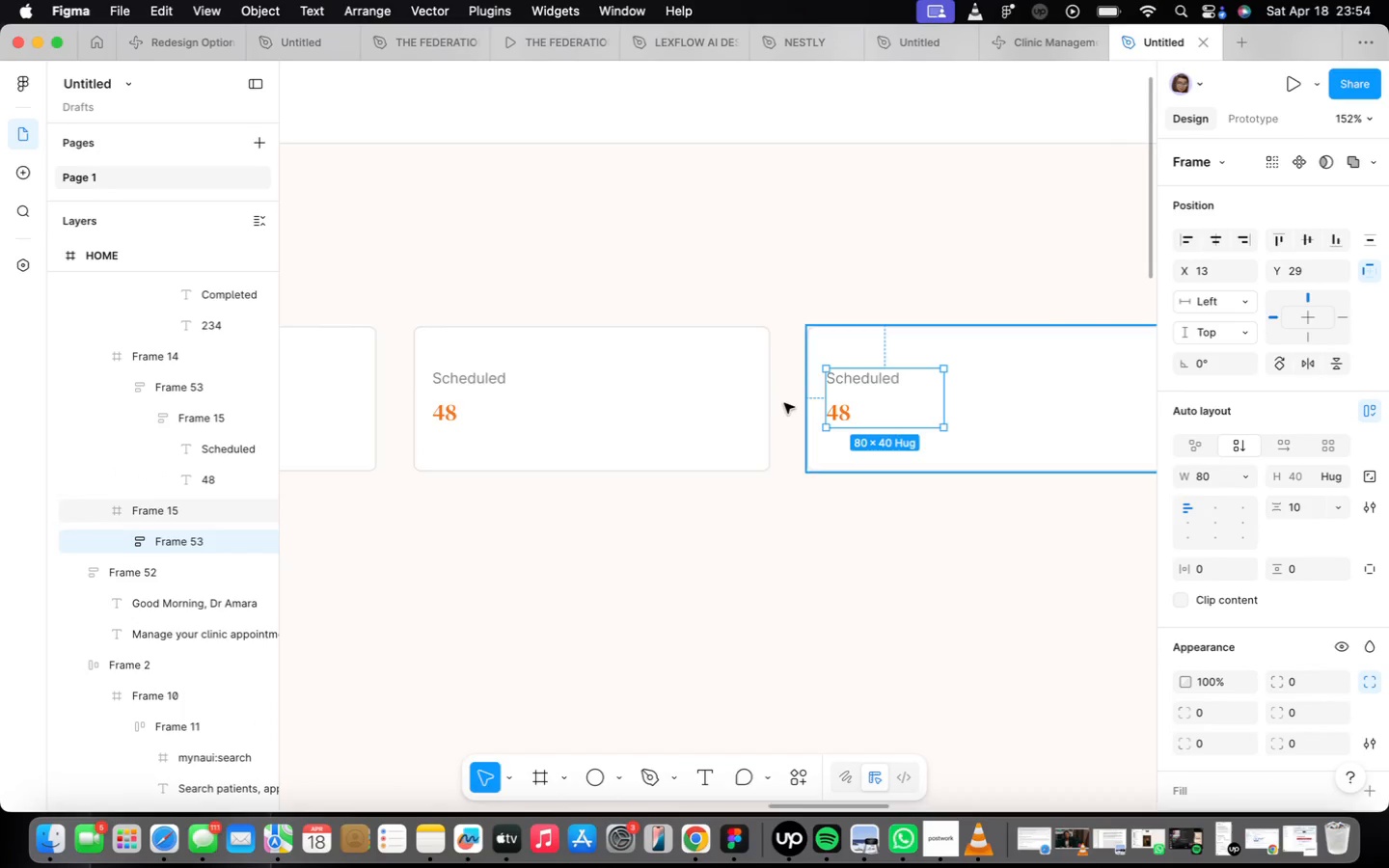 
hold_key(key=OptionLeft, duration=0.67)
 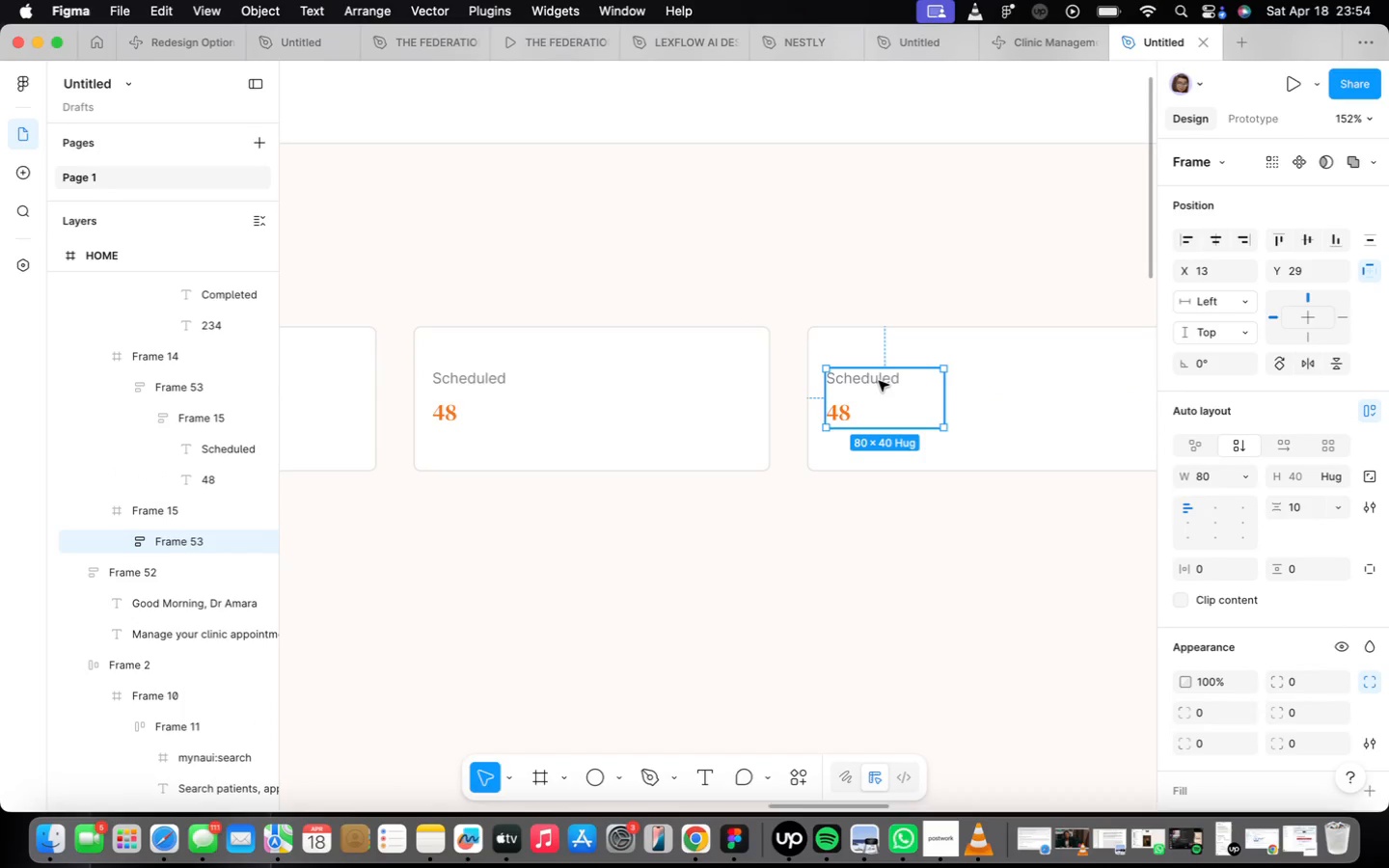 
double_click([879, 381])
 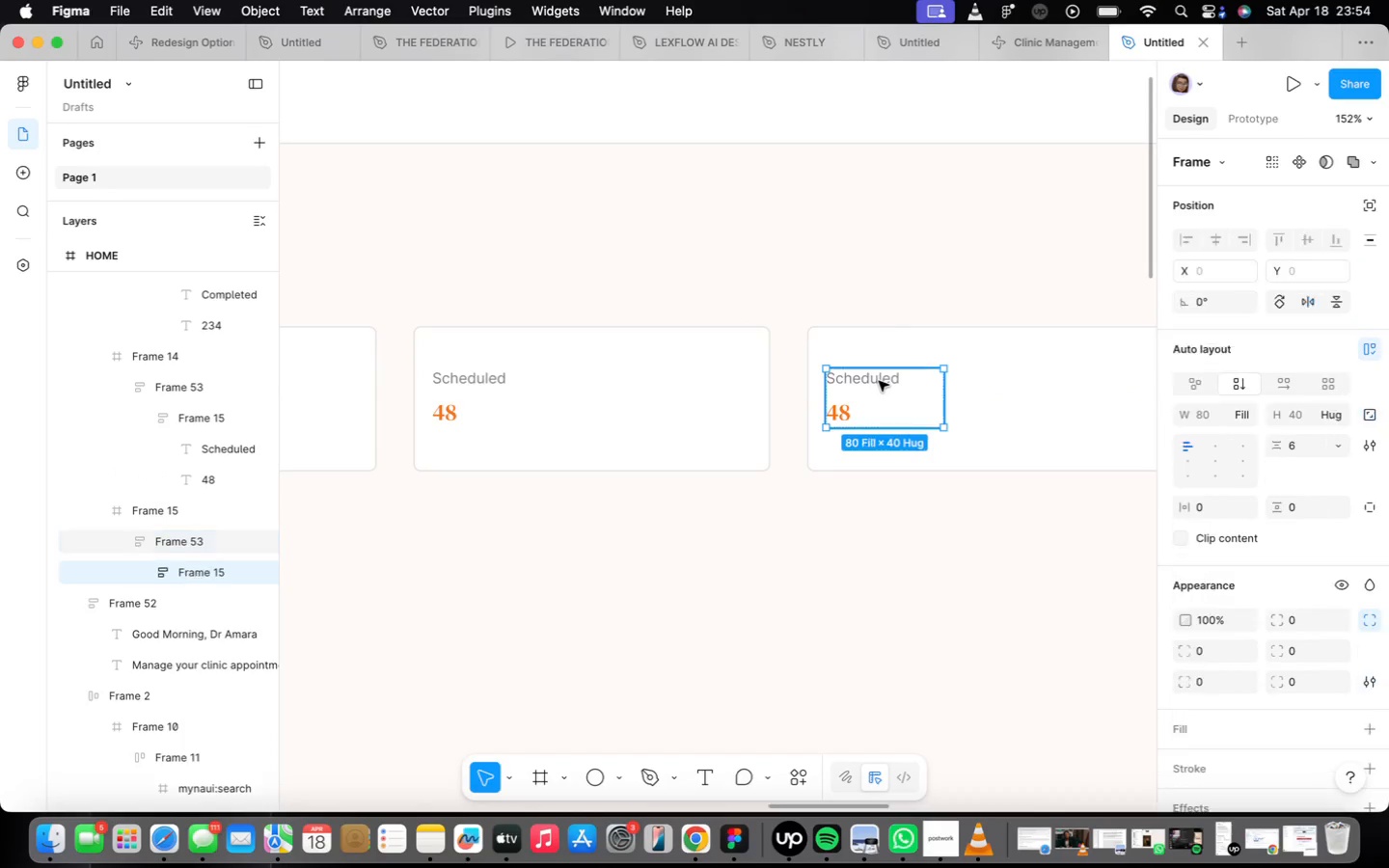 
triple_click([879, 381])
 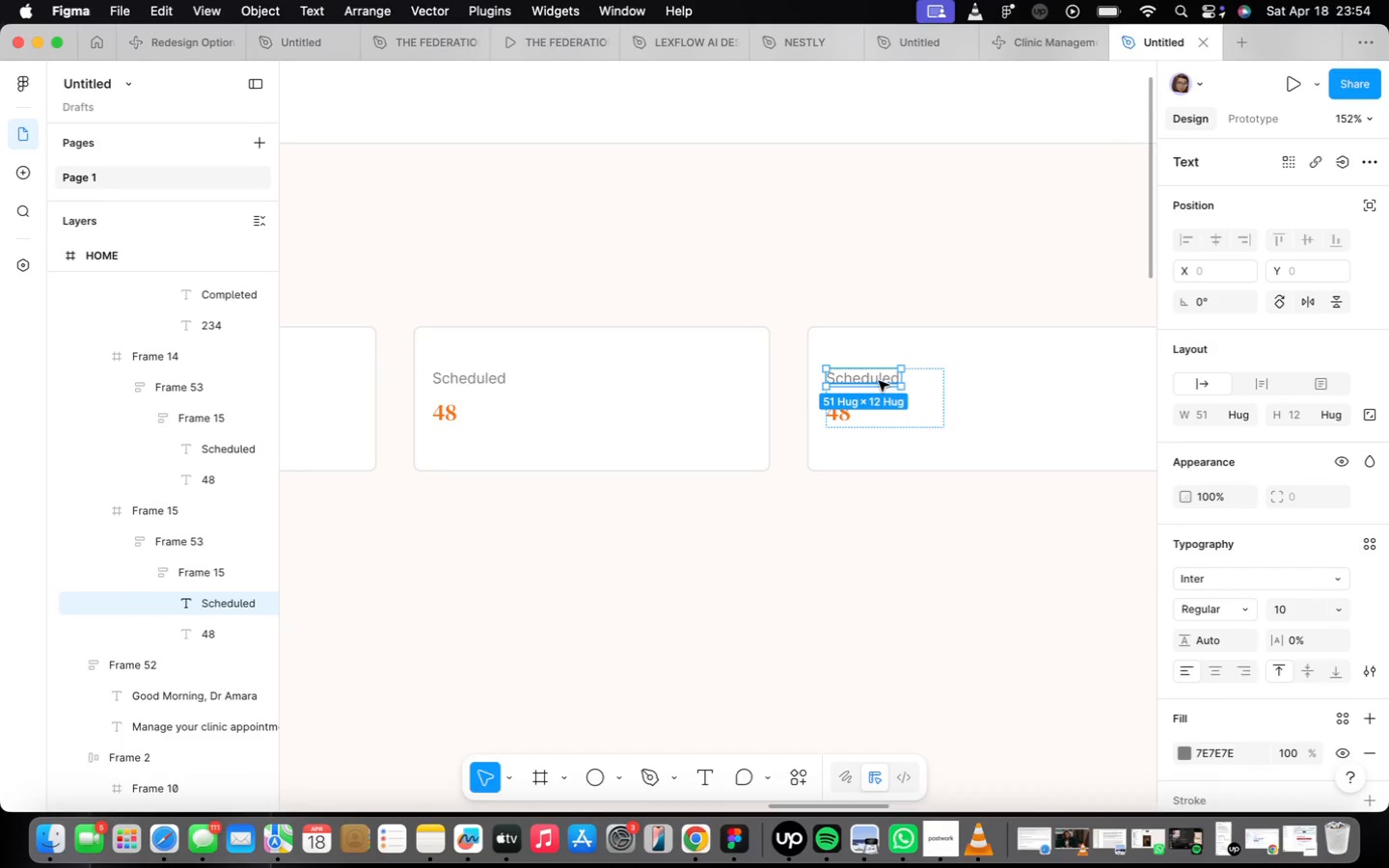 
double_click([879, 381])
 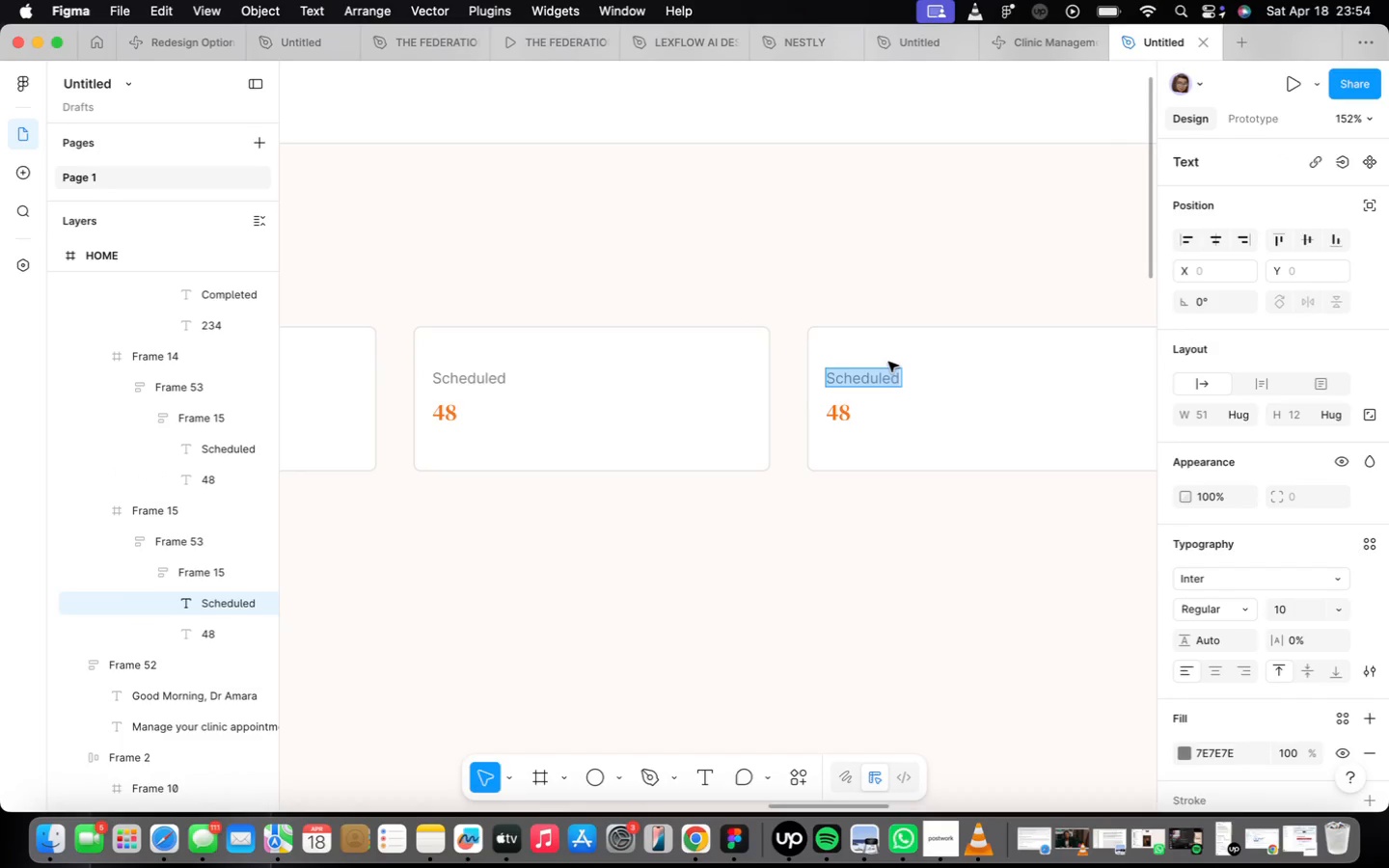 
type(Cancelled)
 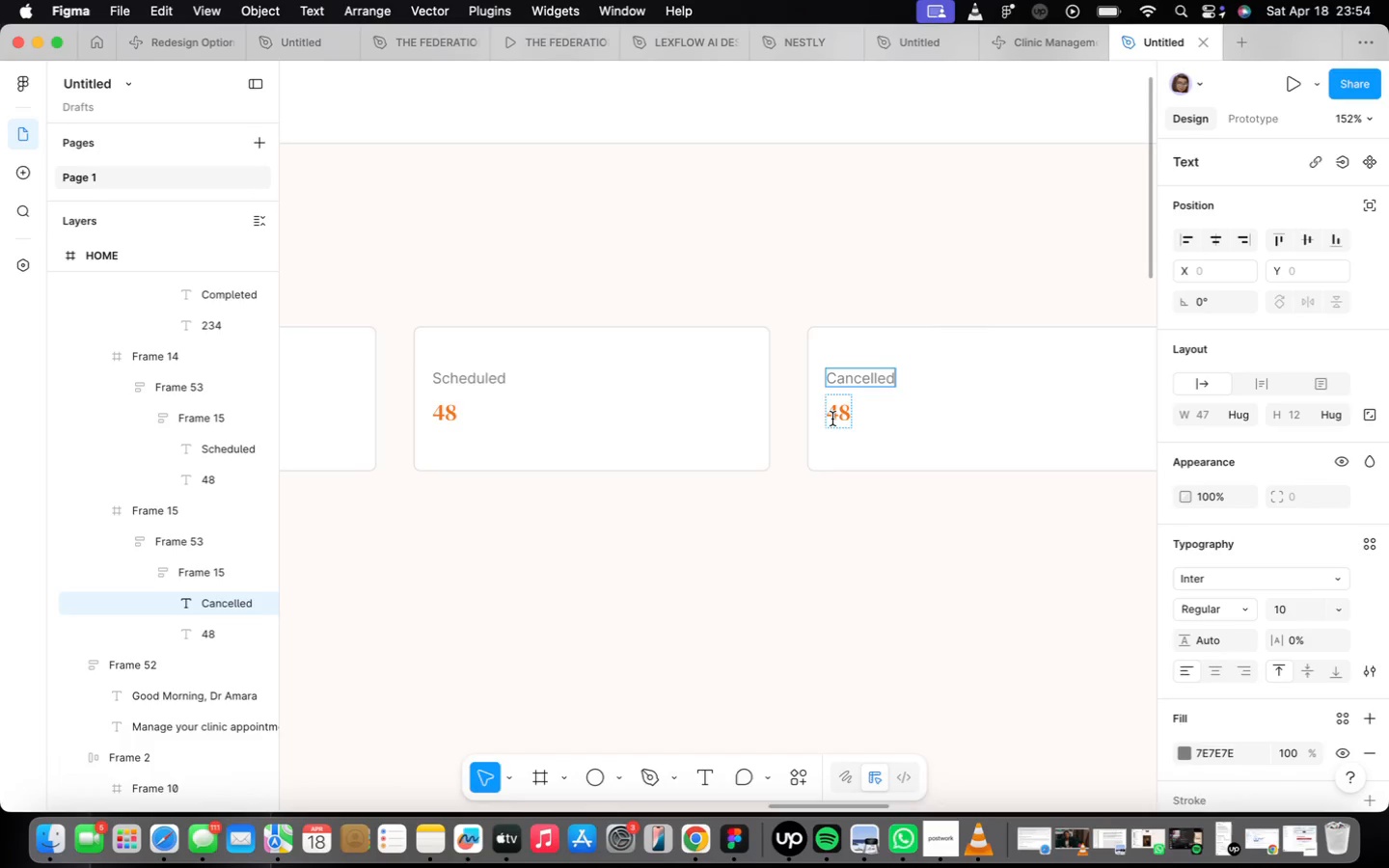 
double_click([832, 419])
 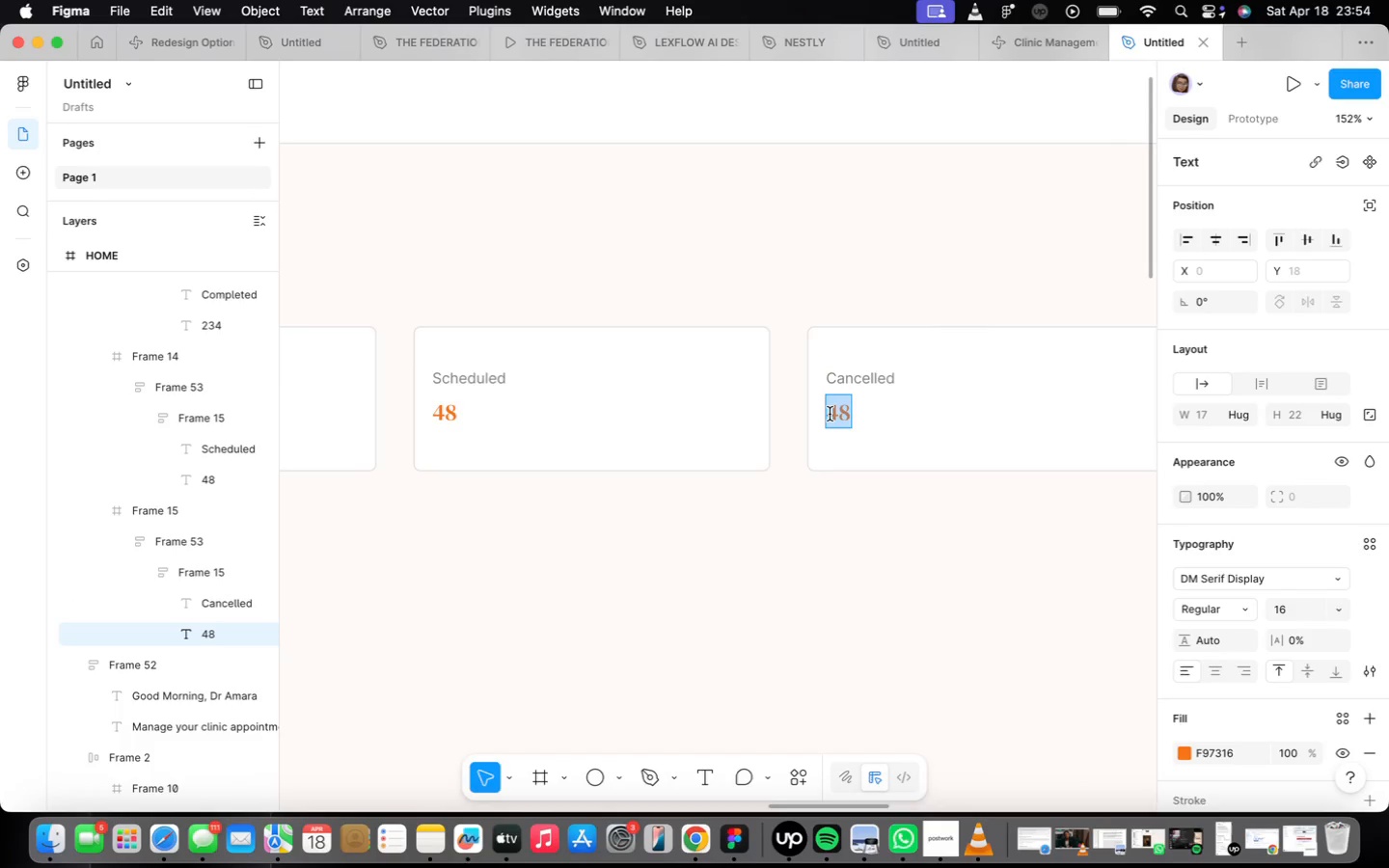 
key(5)
 